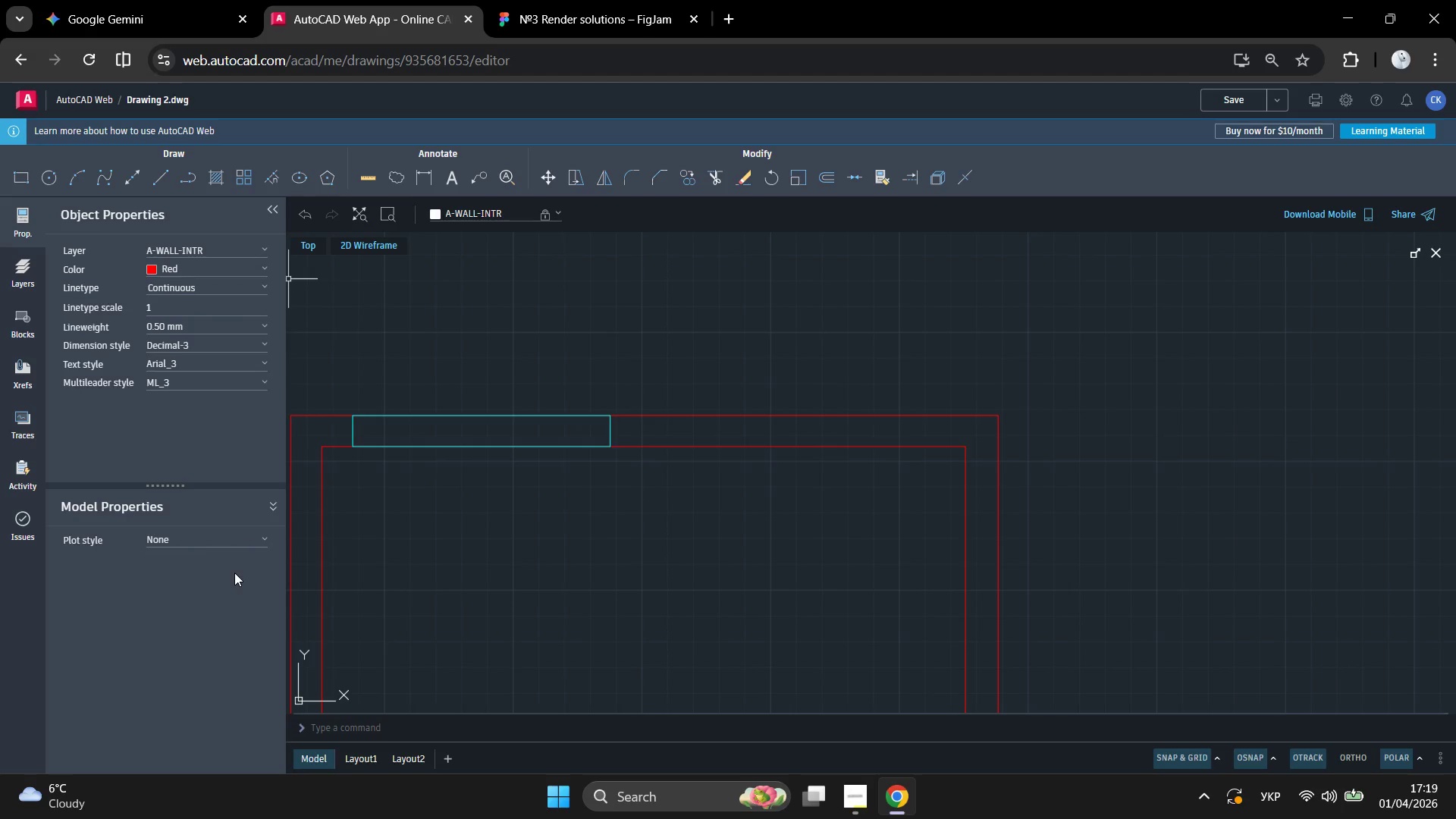 
left_click([246, 544])
 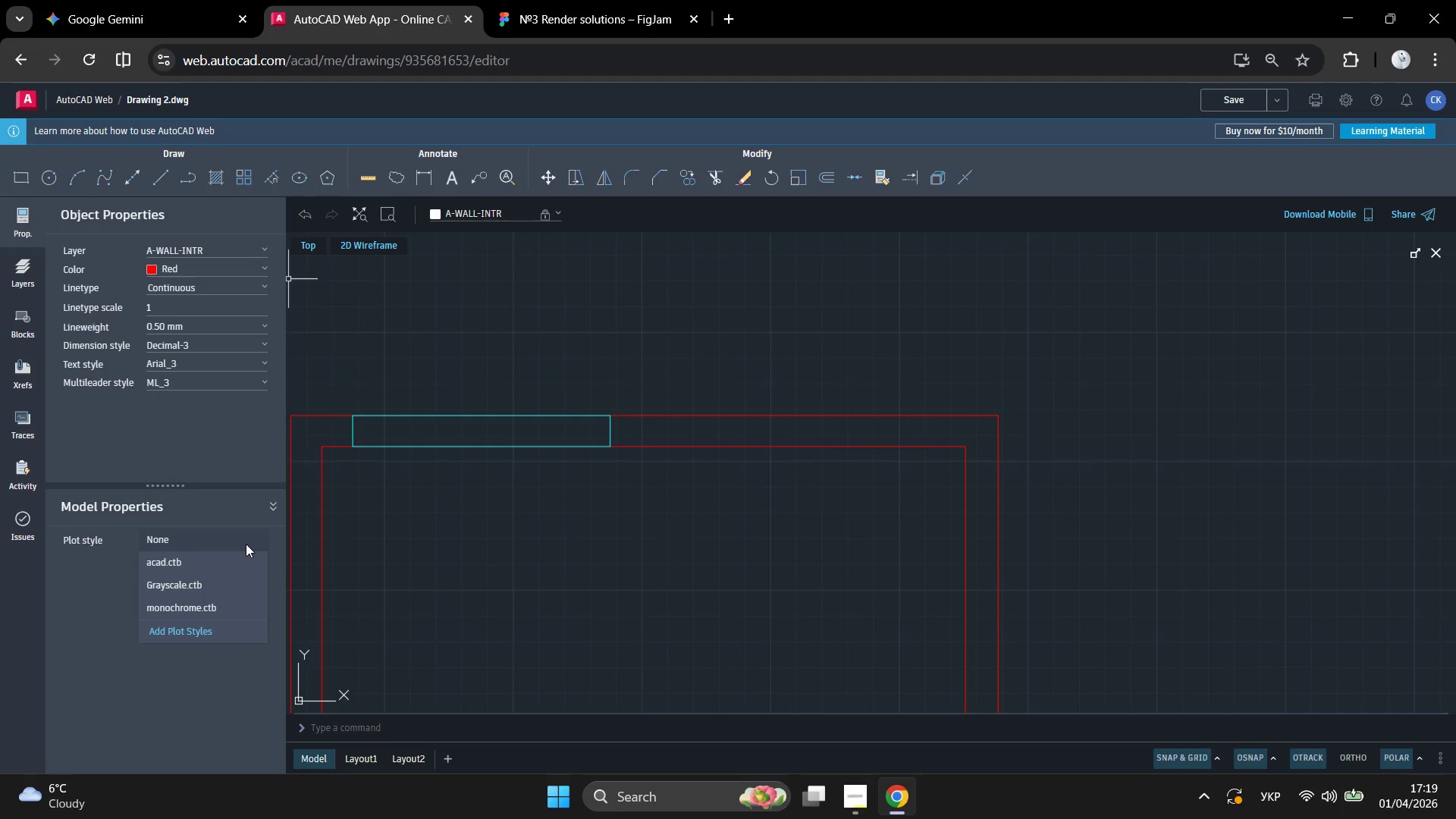 
left_click([246, 536])
 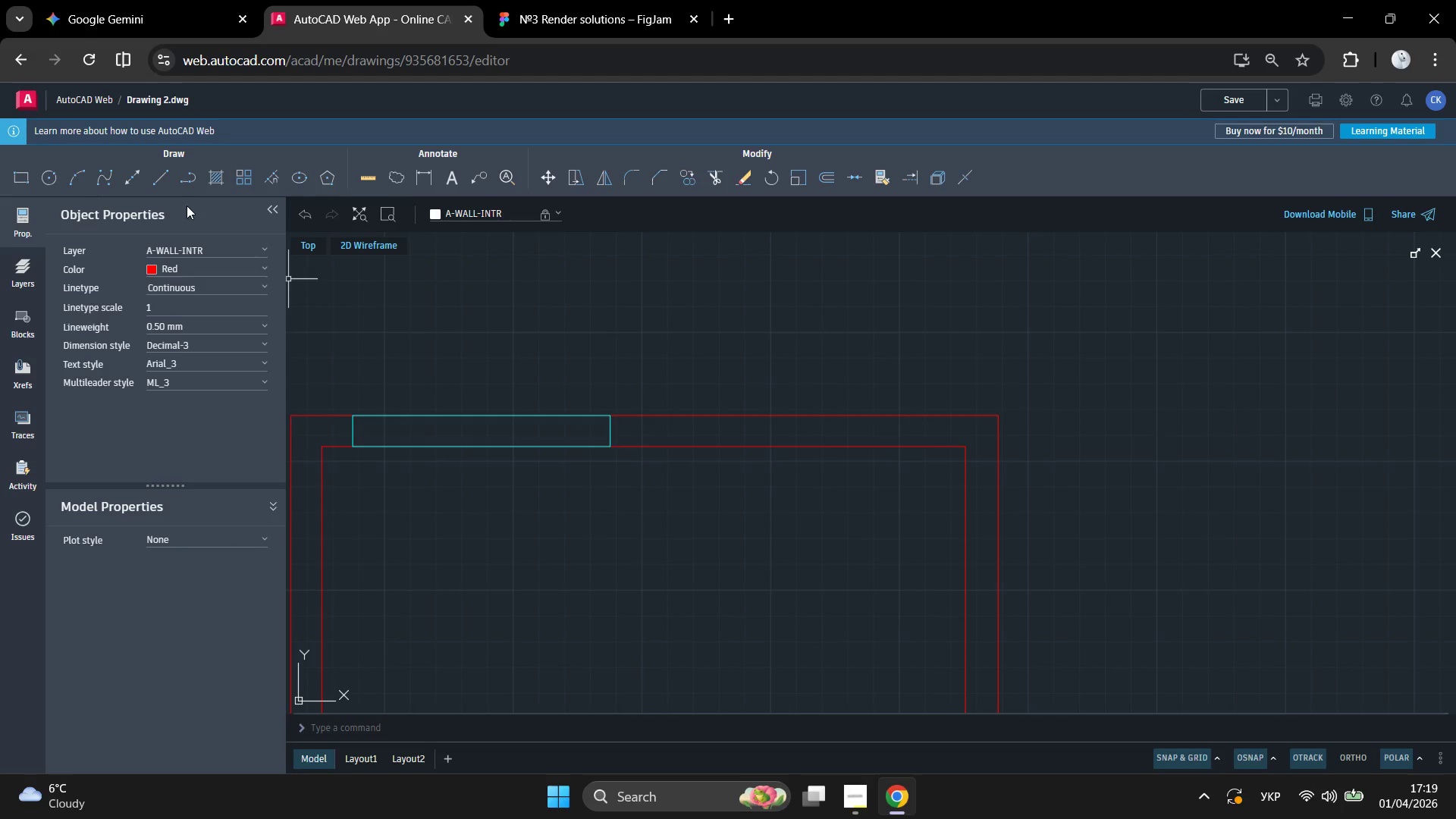 
left_click([24, 264])
 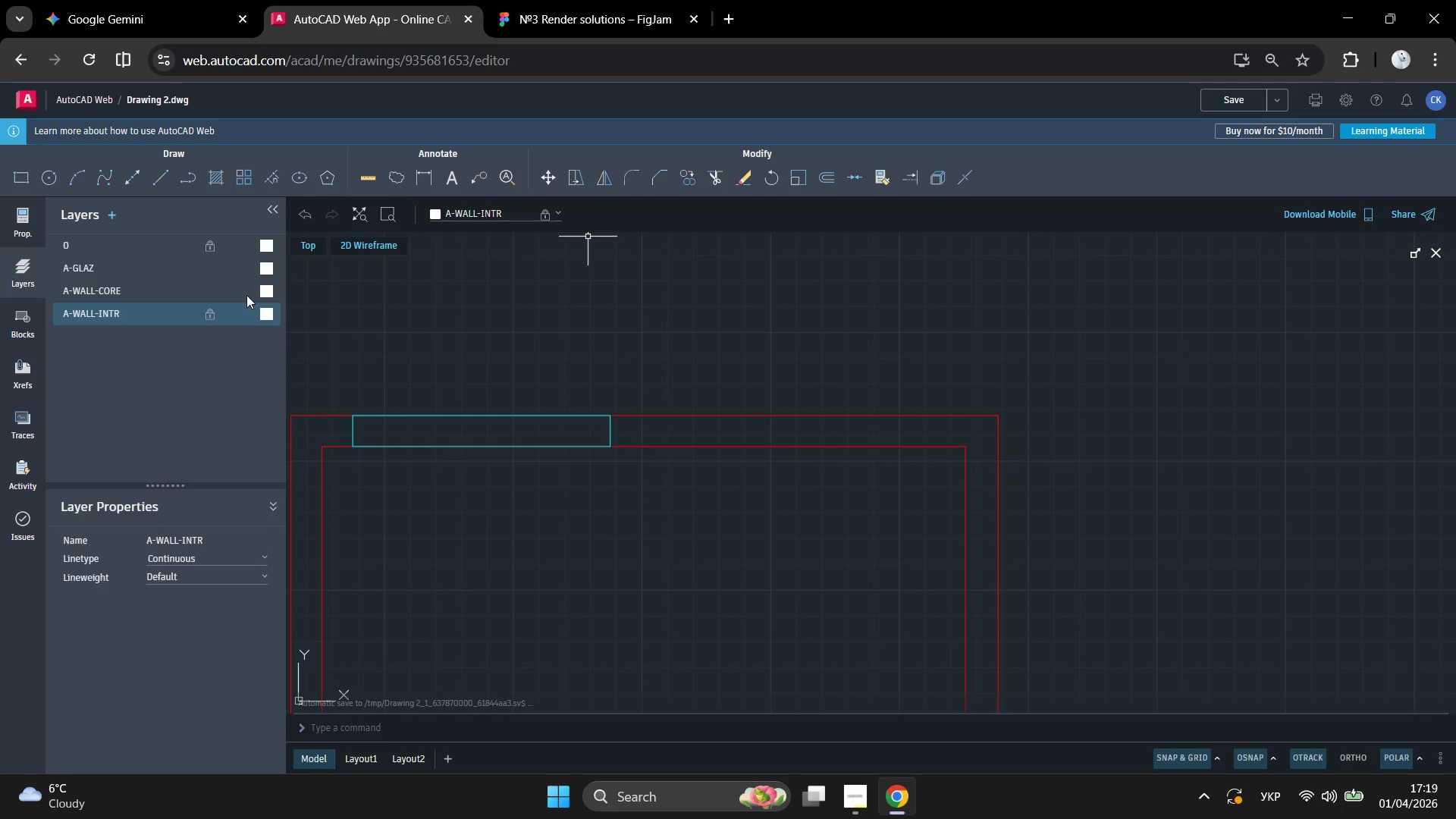 
left_click([149, 290])
 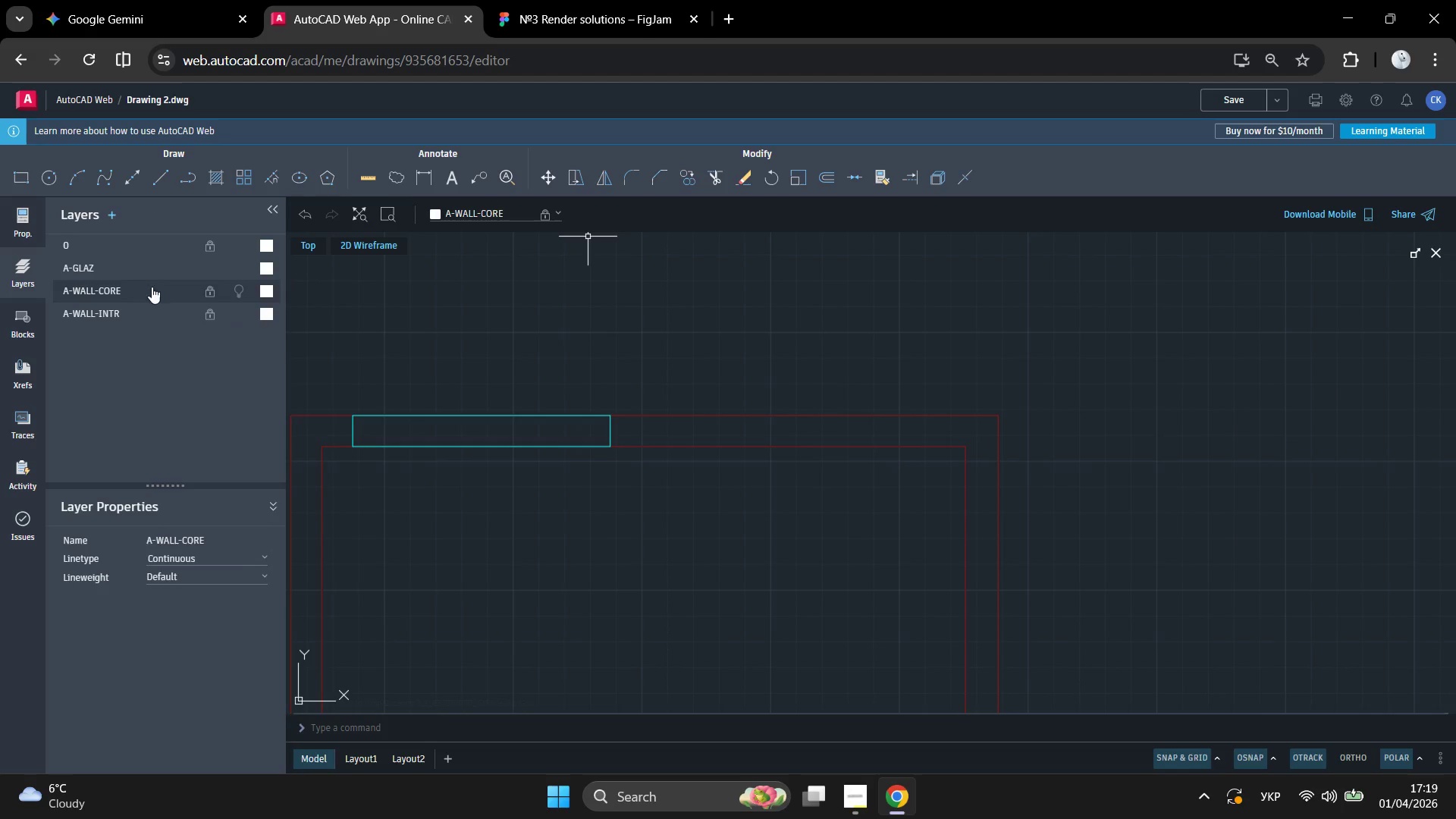 
left_click([155, 265])
 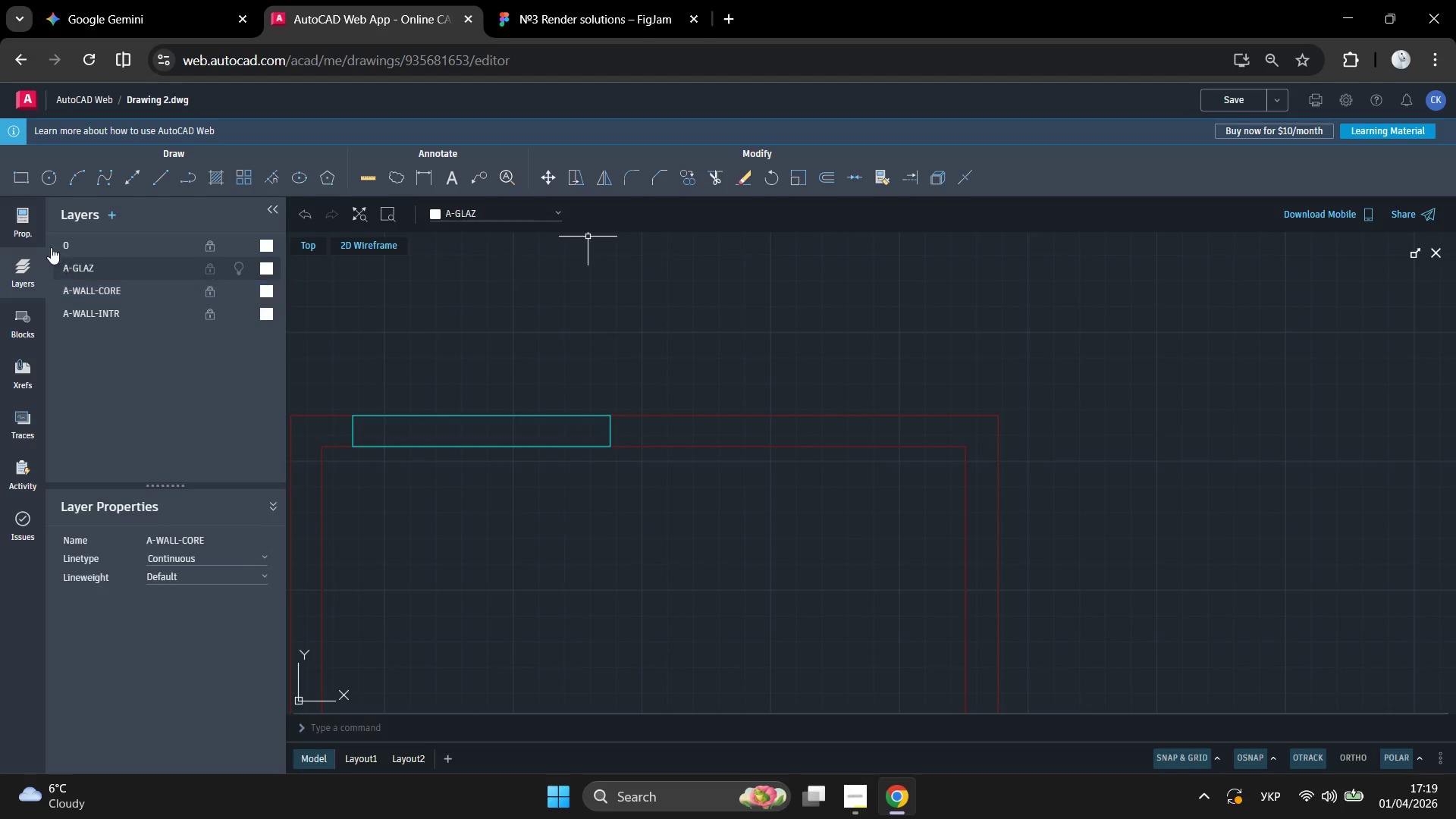 
left_click([33, 219])
 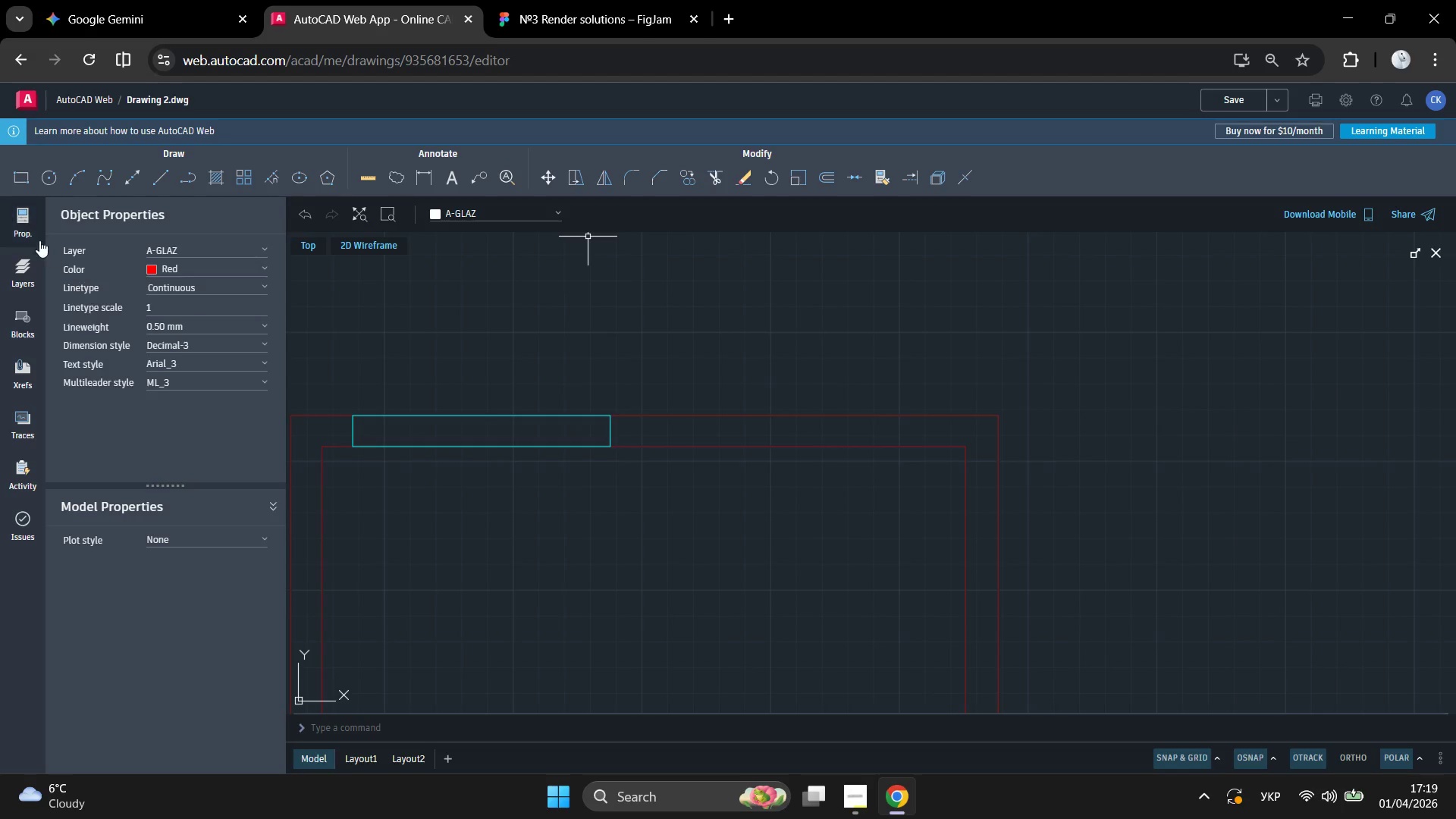 
left_click([23, 273])
 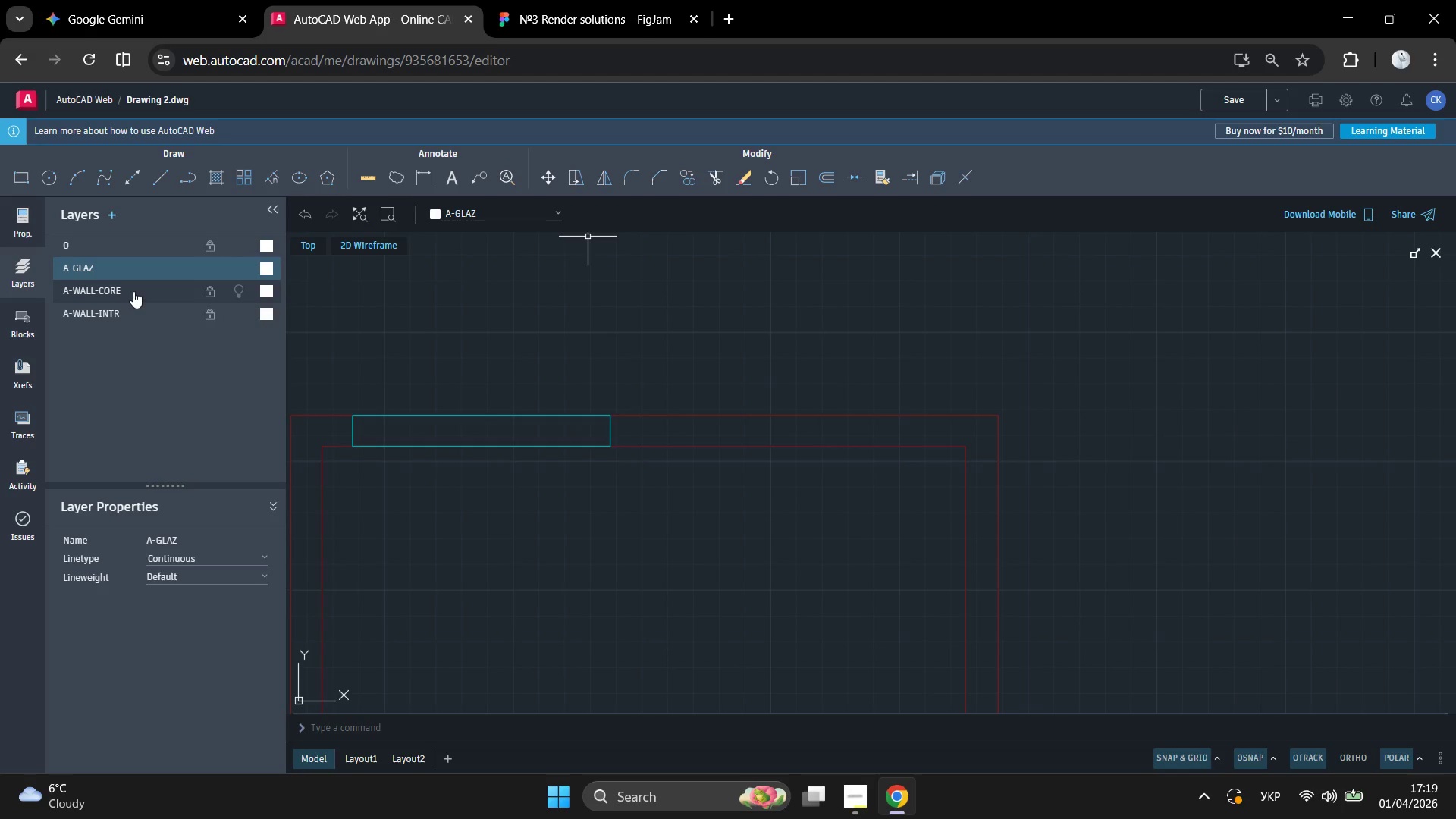 
left_click([206, 292])
 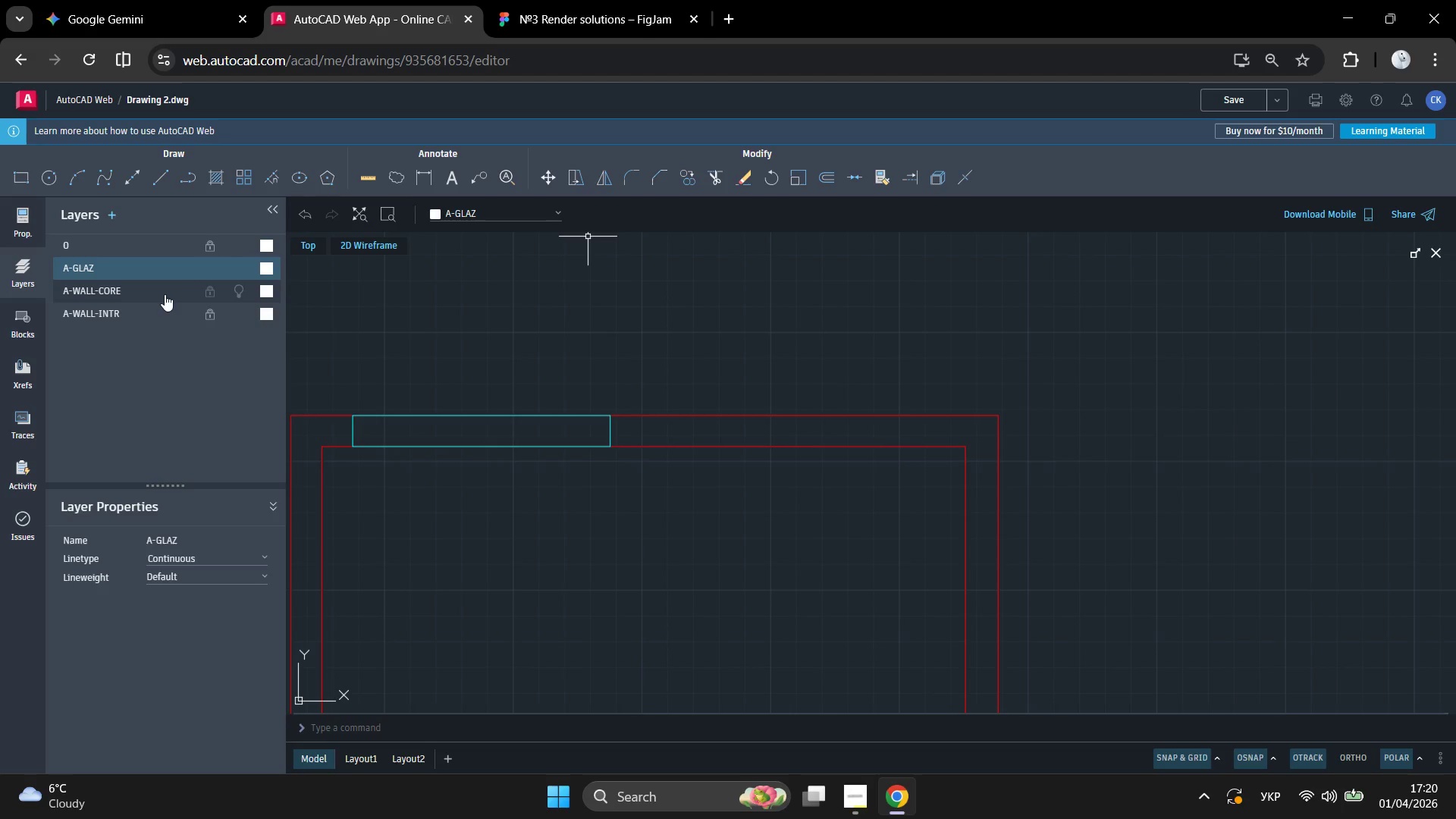 
left_click([165, 294])
 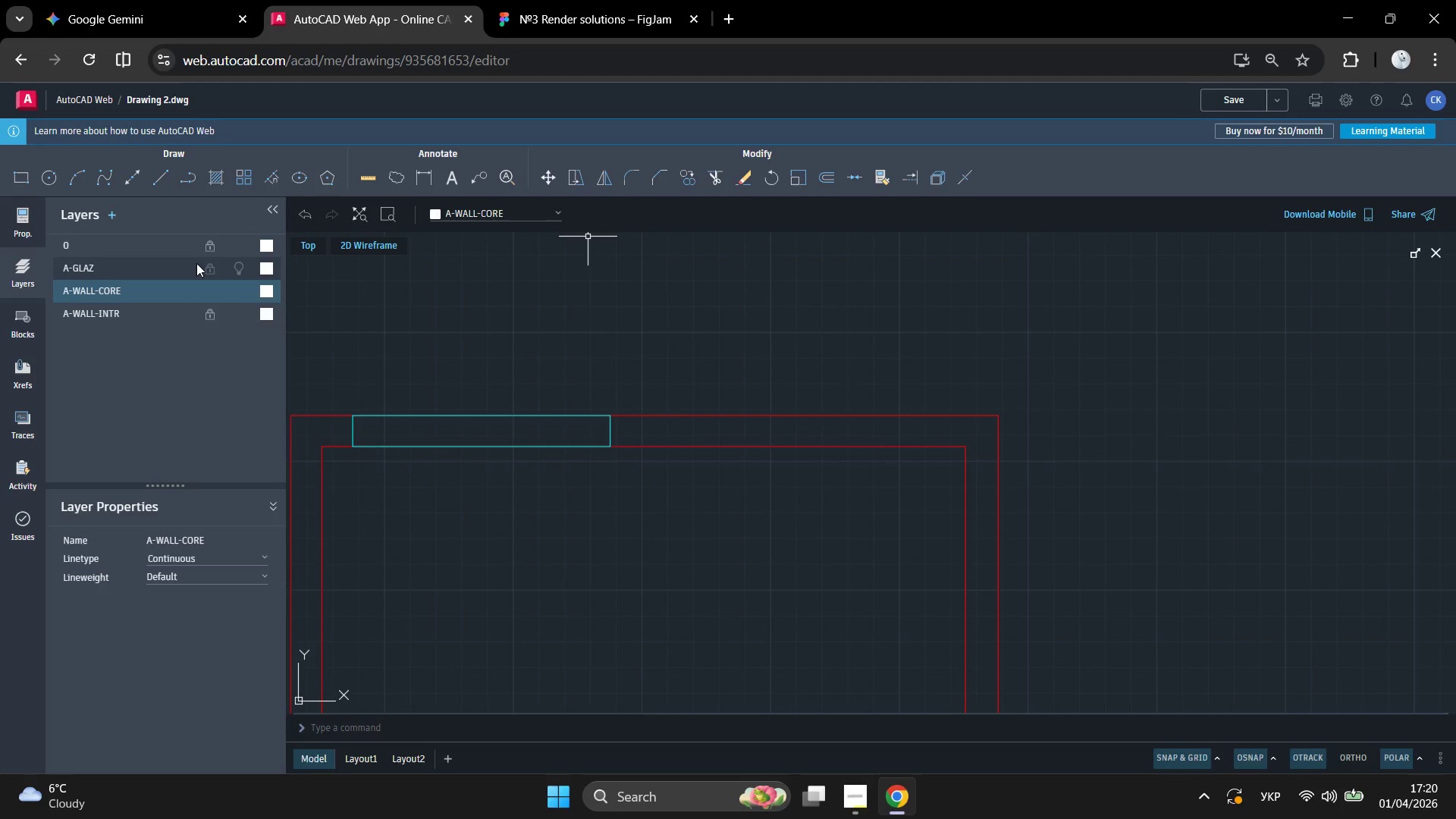 
left_click([206, 266])
 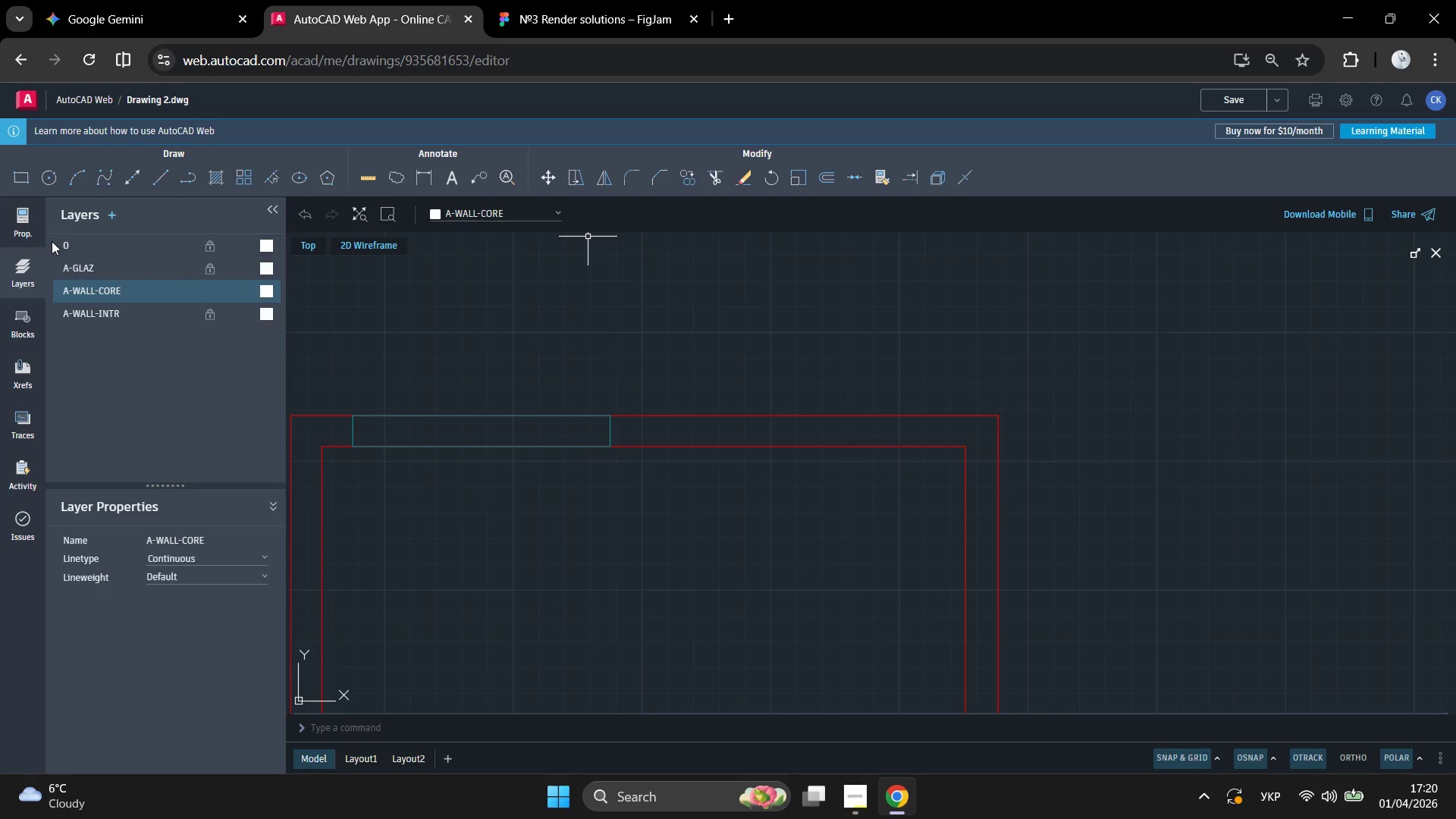 
left_click([24, 224])
 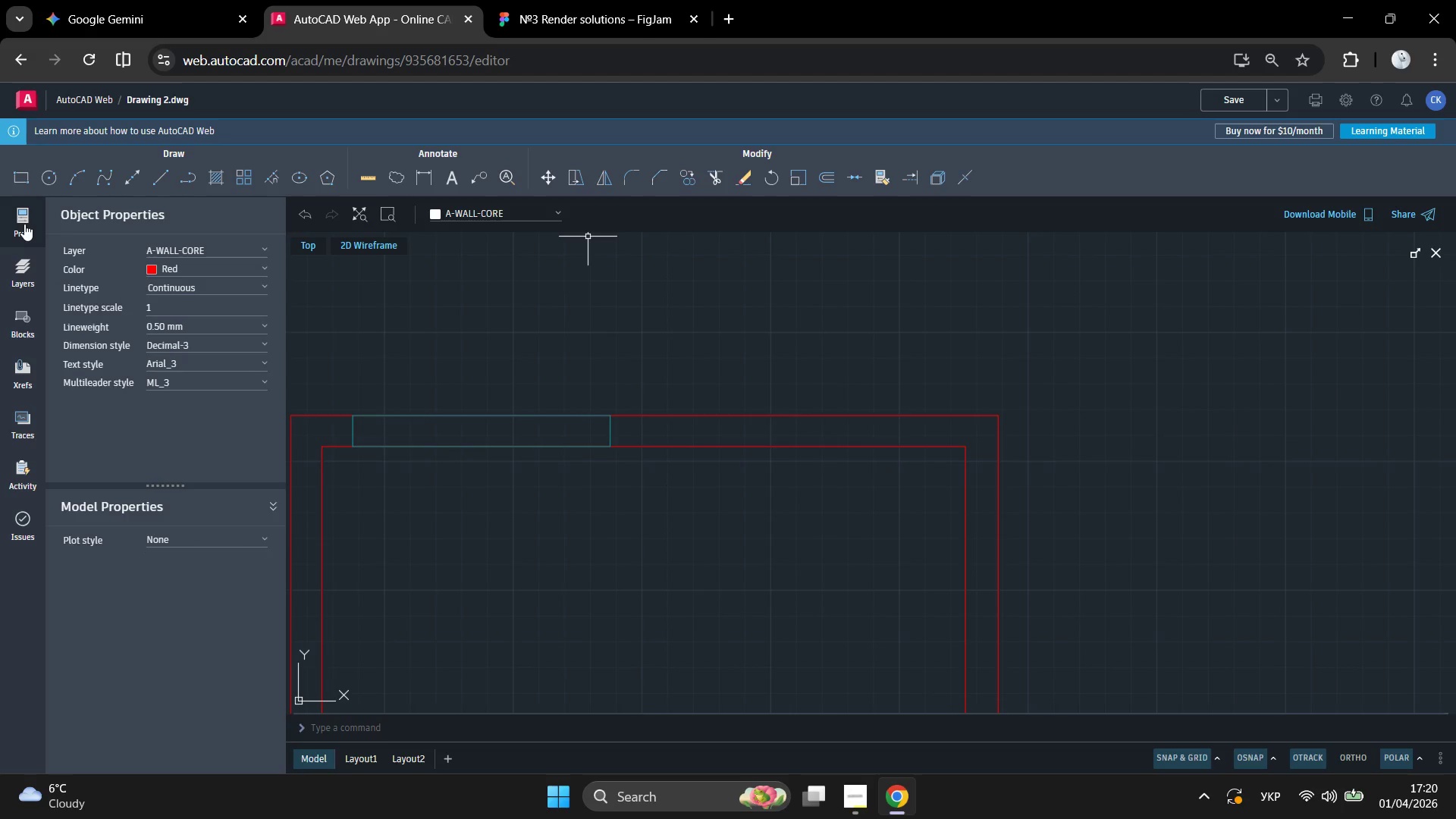 
left_click([24, 224])
 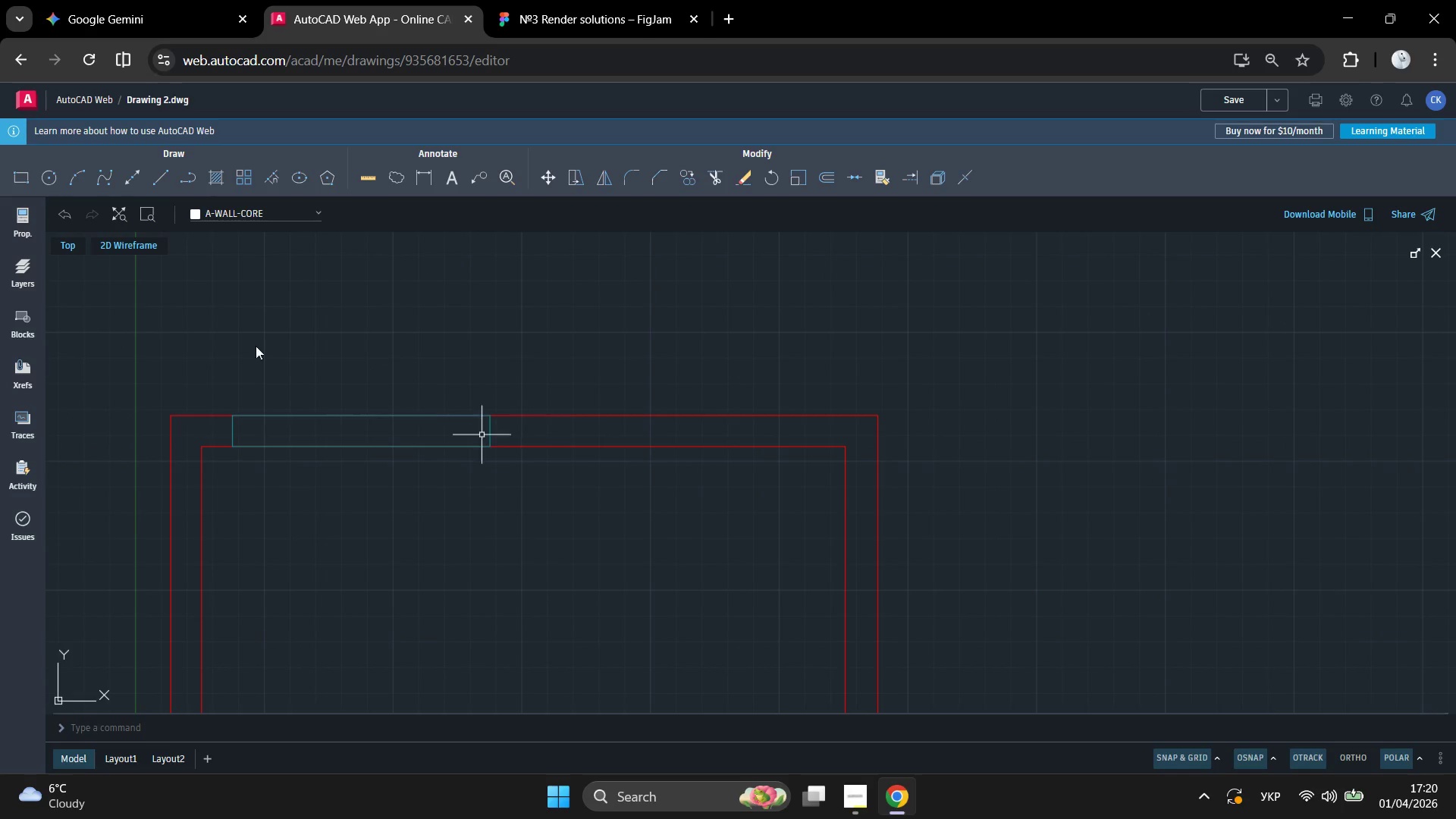 
left_click([21, 211])
 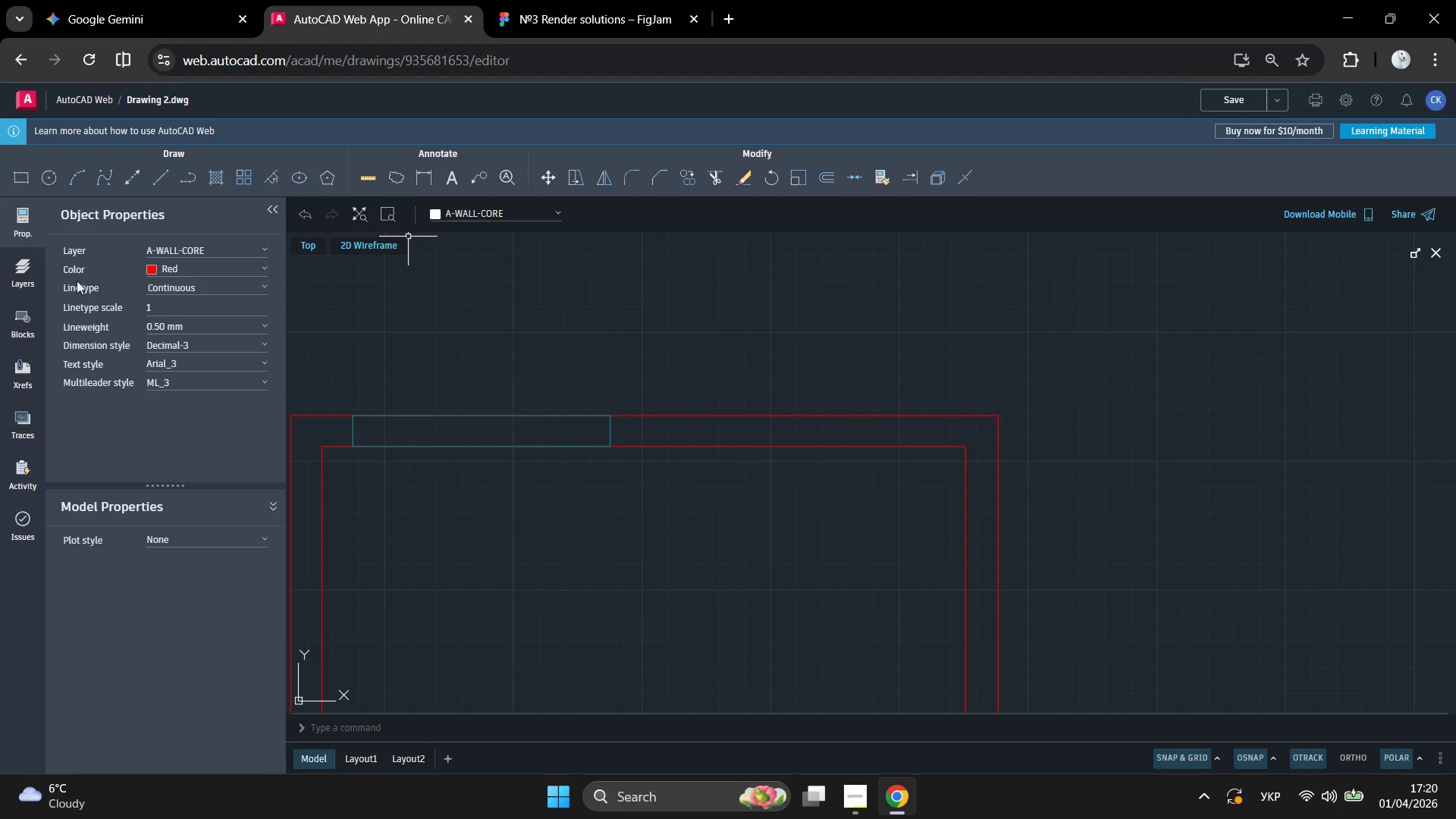 
left_click([139, 295])
 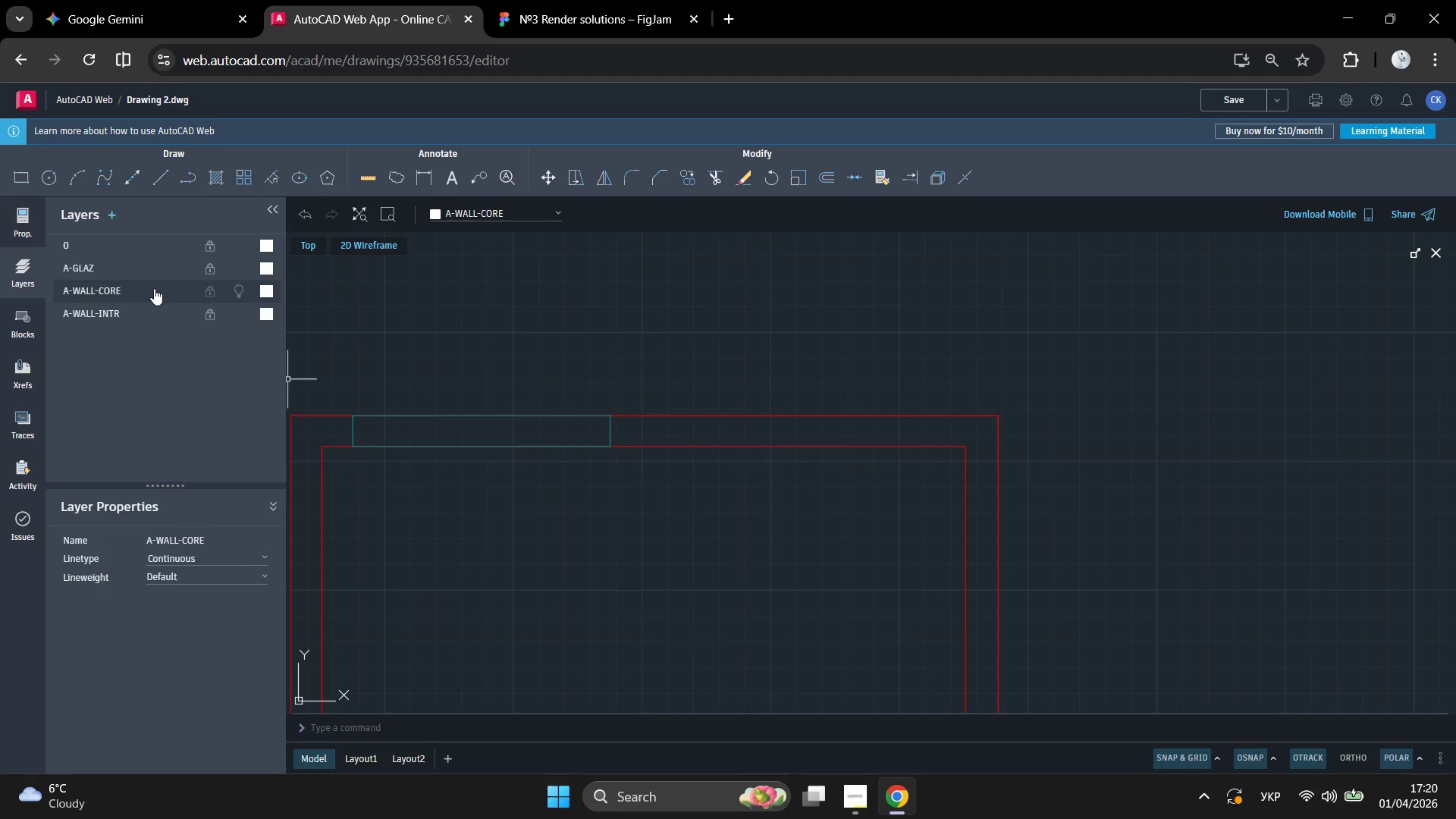 
left_click([205, 293])
 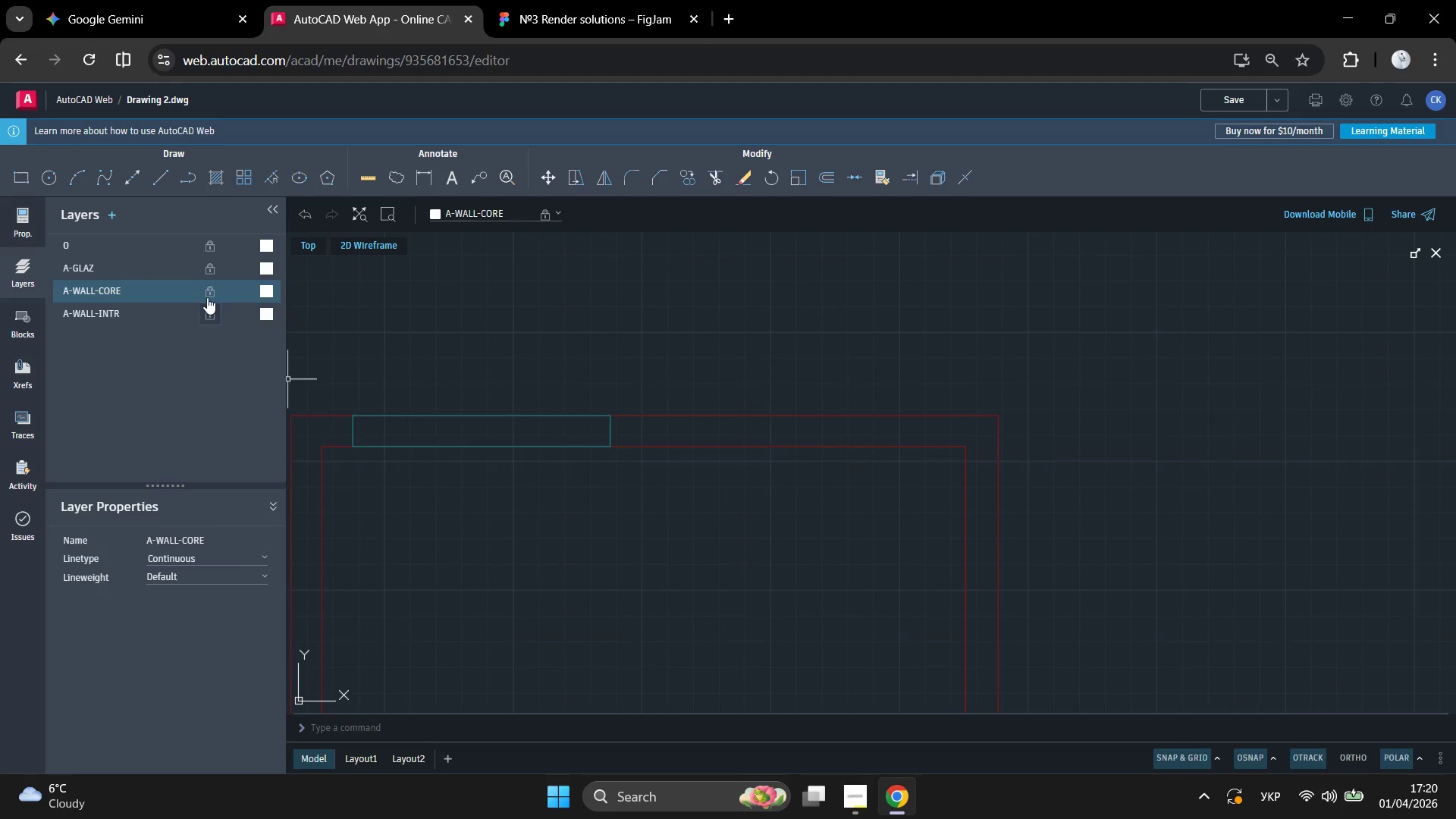 
left_click([207, 297])
 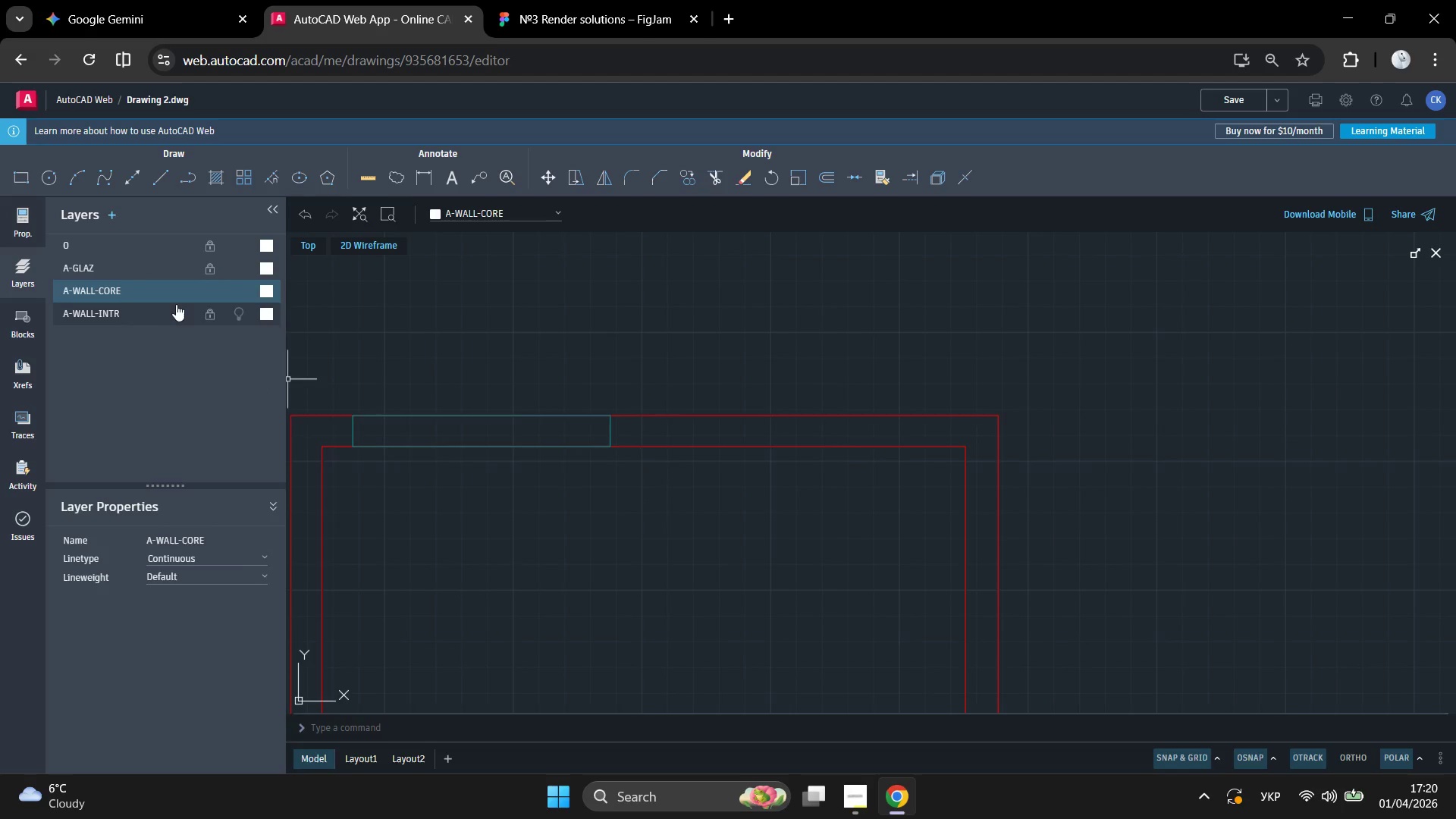 
left_click([162, 289])
 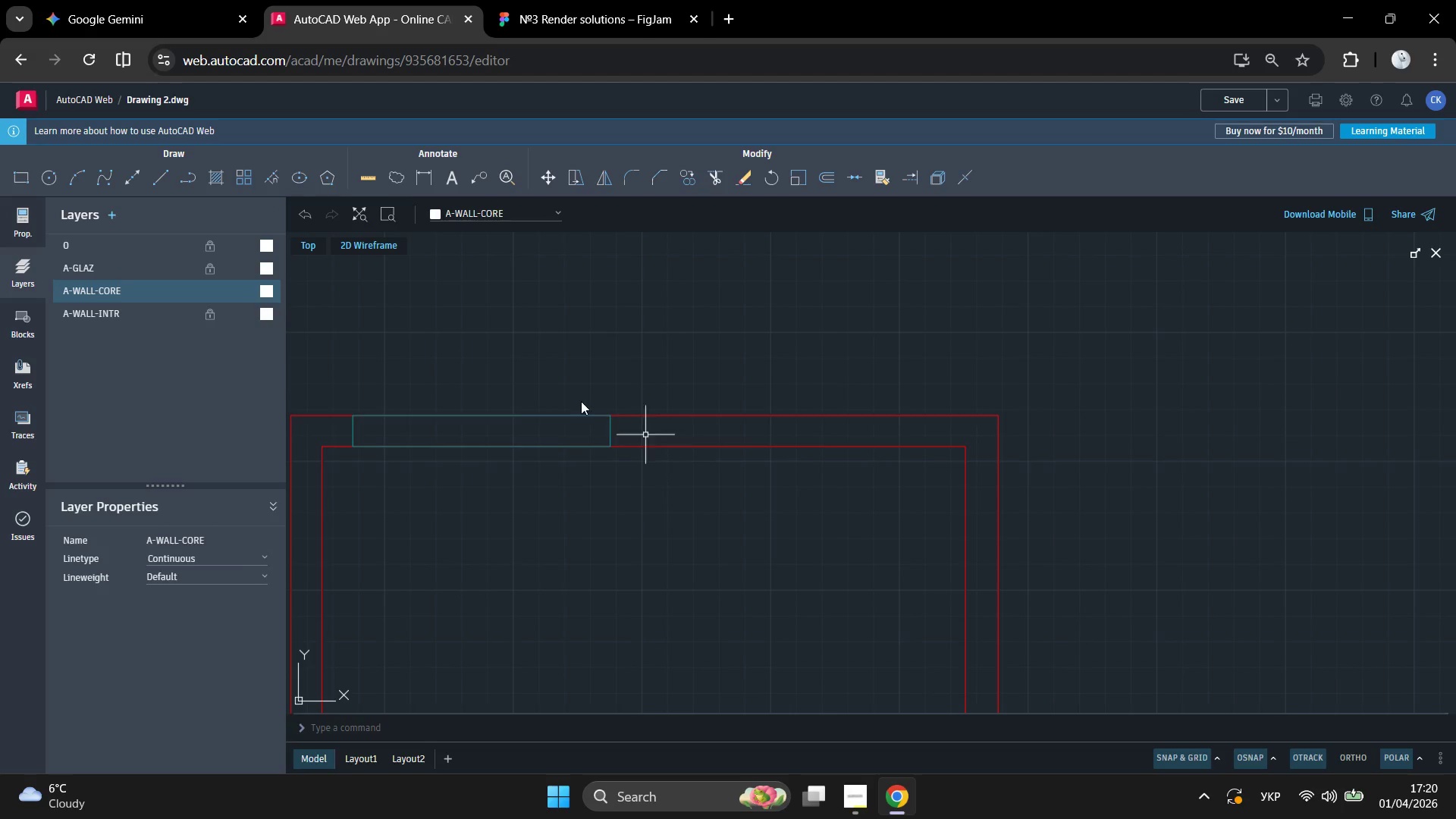 
hold_key(key=ControlLeft, duration=0.66)
 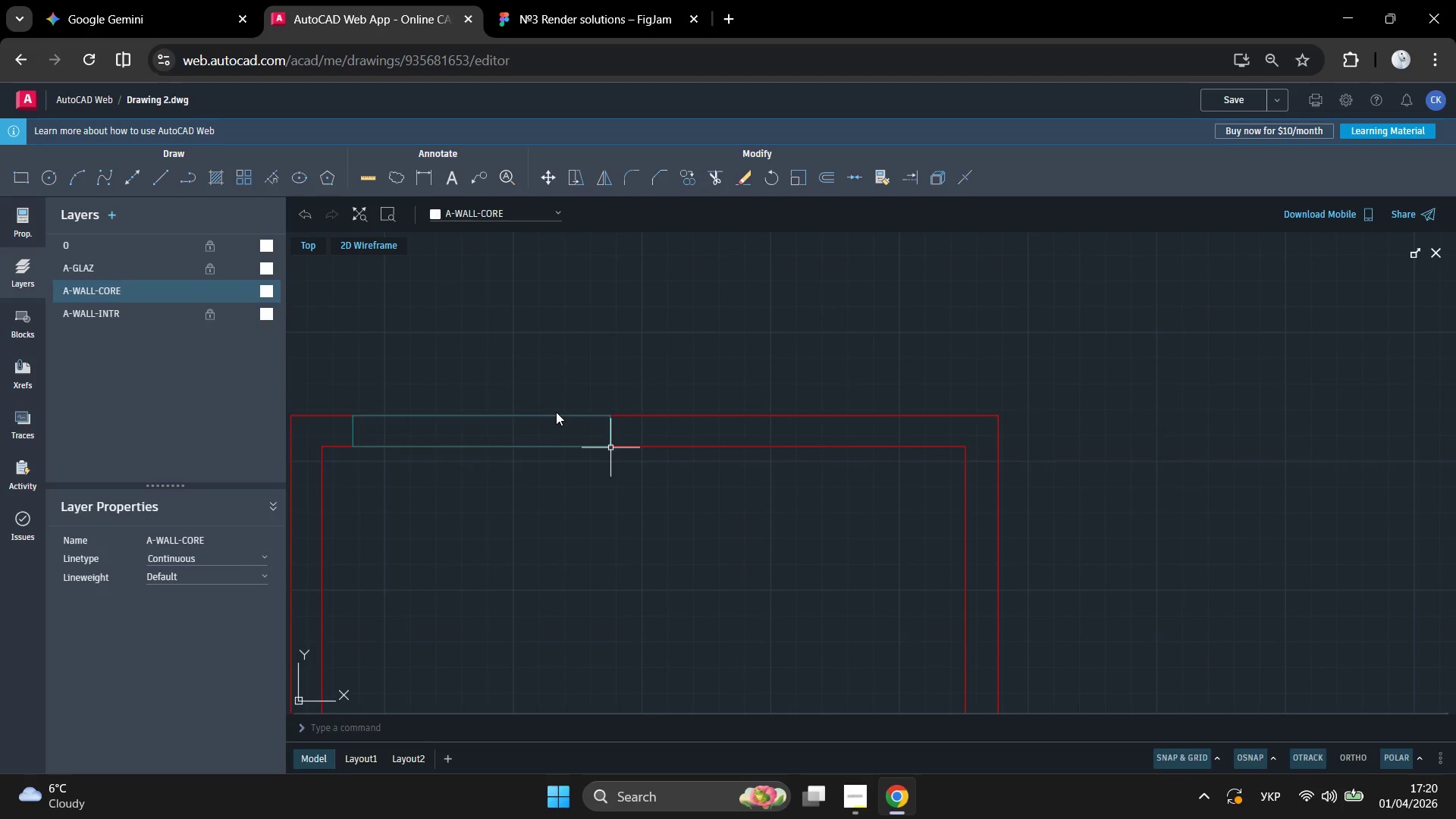 
left_click([554, 409])
 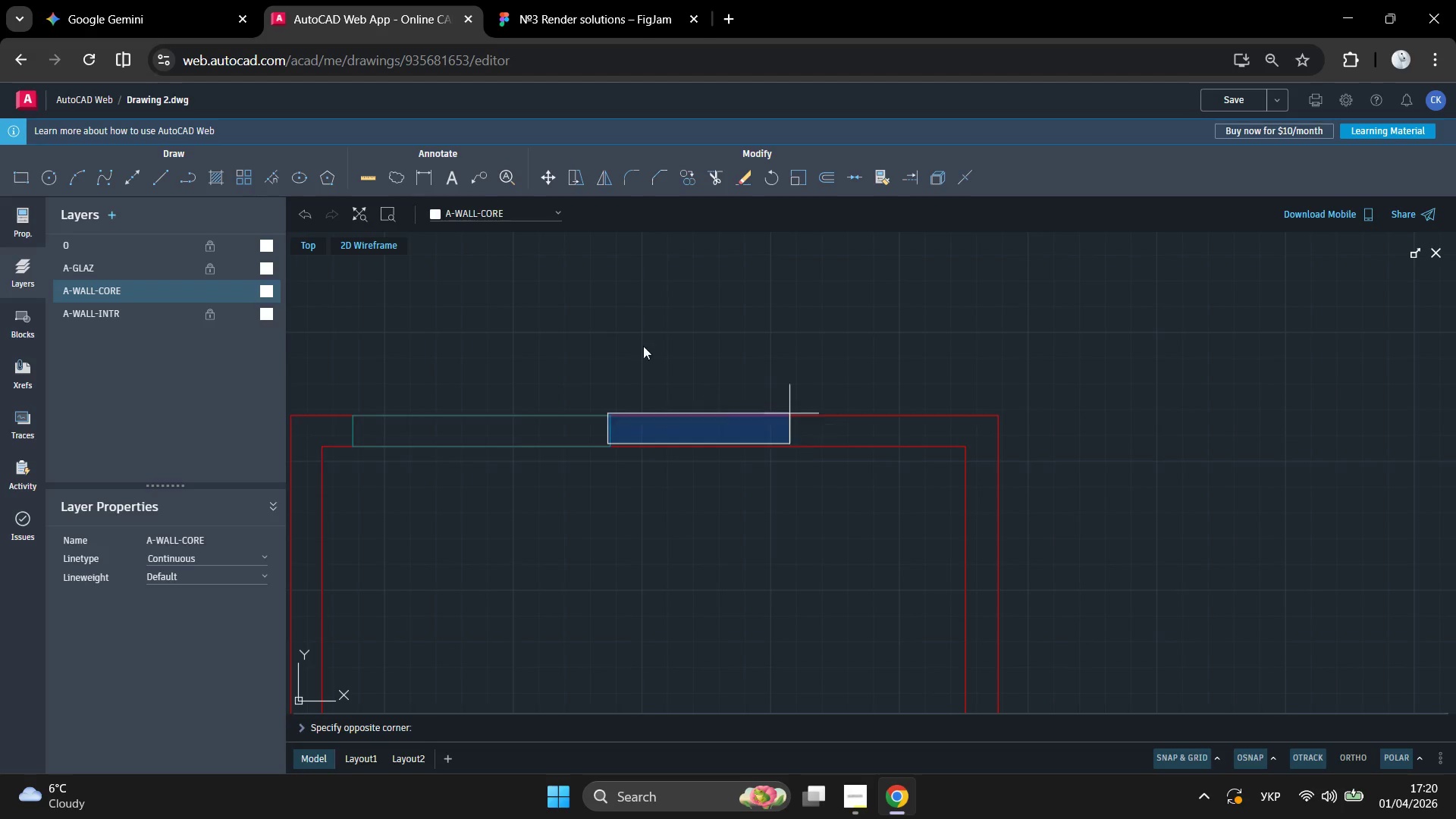 
left_click_drag(start_coordinate=[611, 329], to_coordinate=[612, 334])
 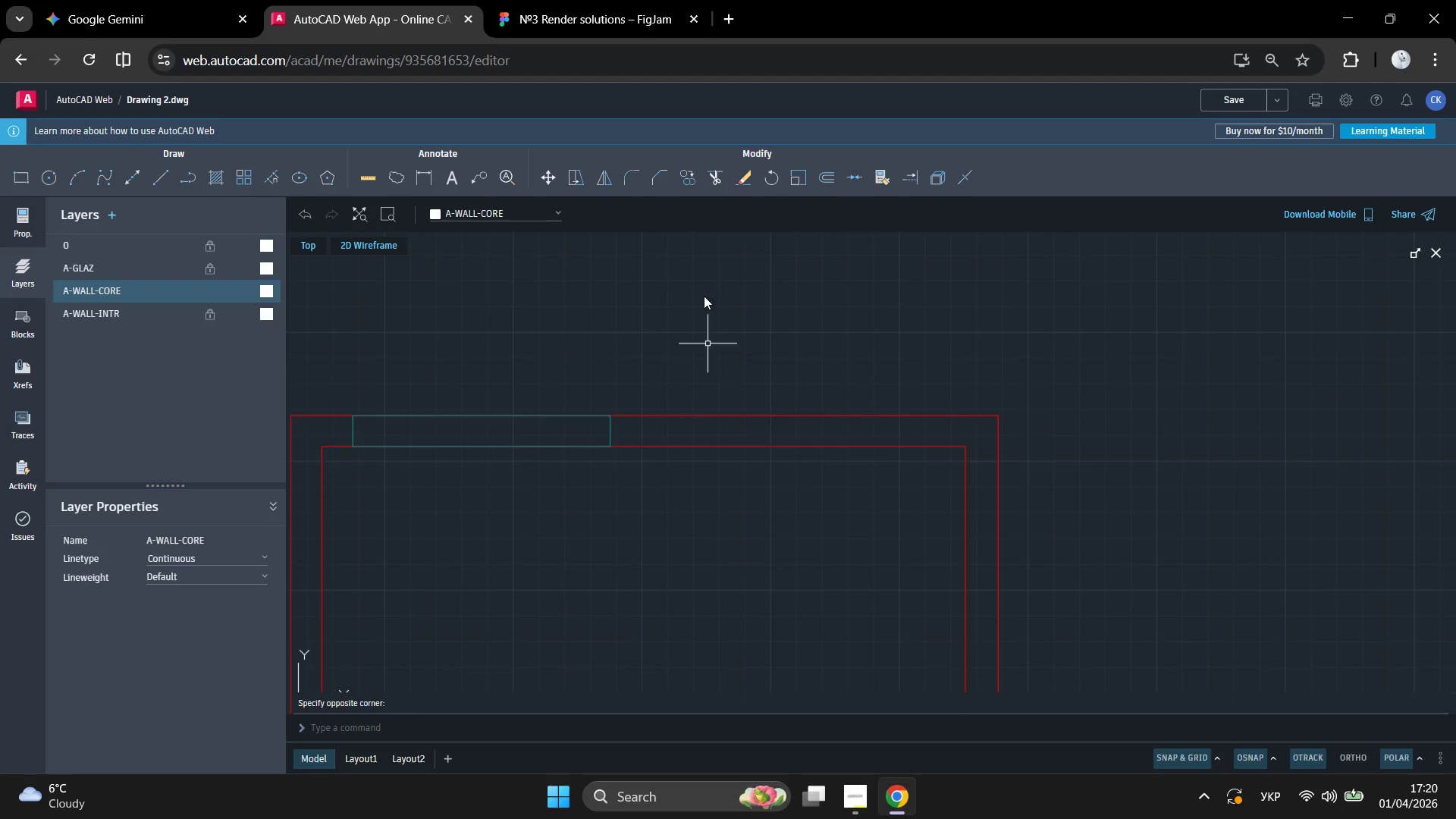 
left_click_drag(start_coordinate=[705, 298], to_coordinate=[551, 410])
 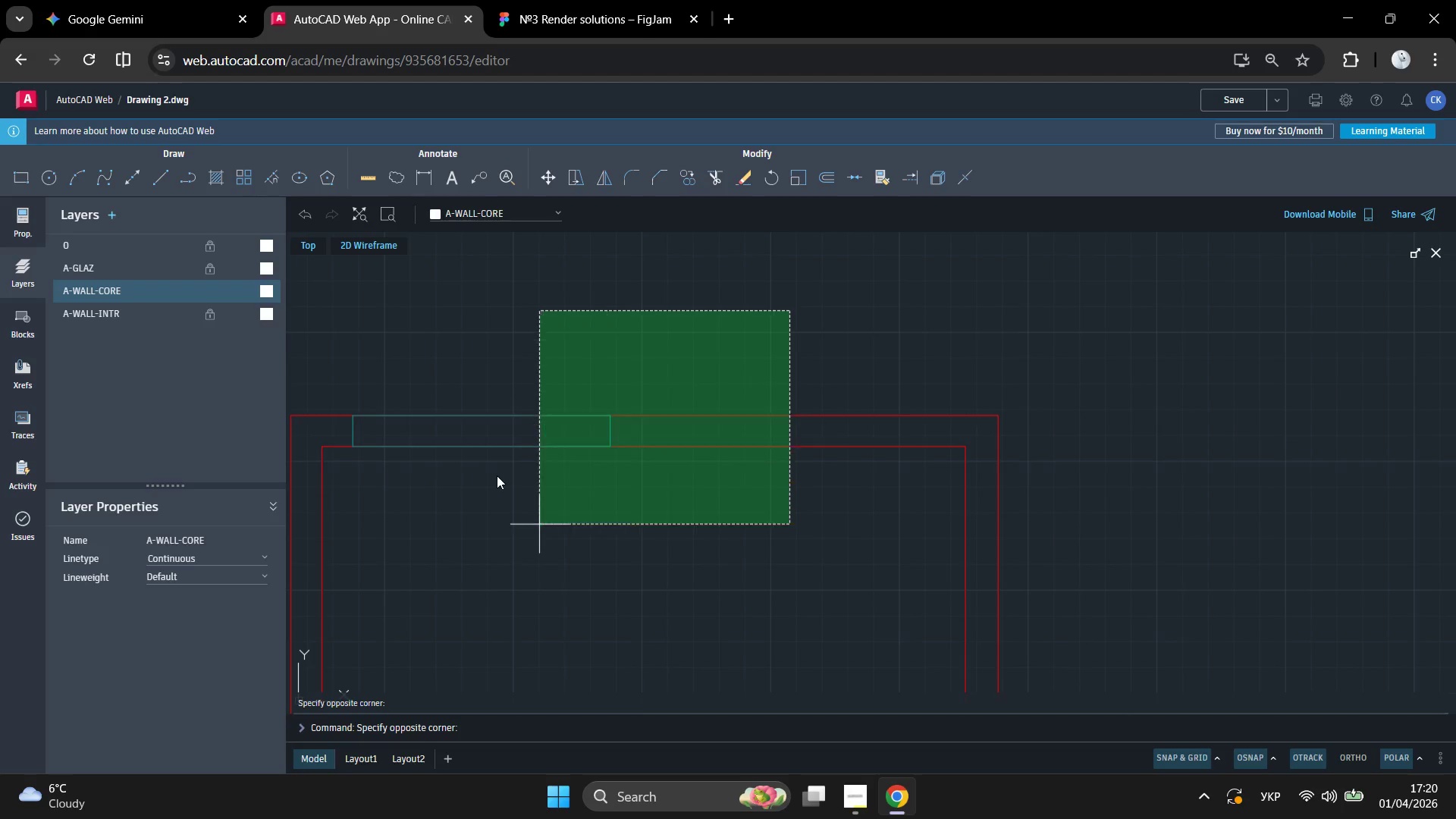 
triple_click([497, 475])
 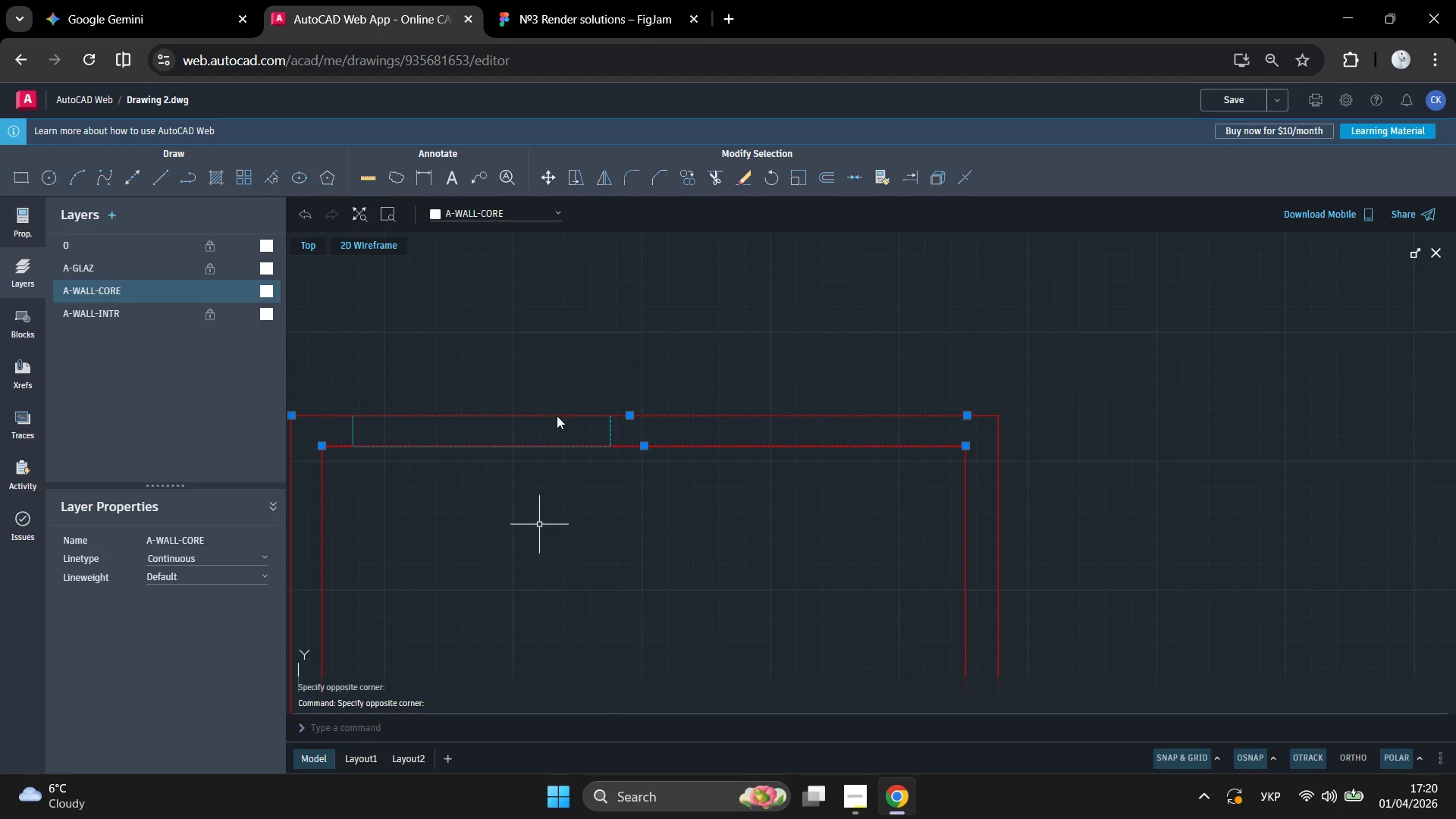 
triple_click([607, 281])
 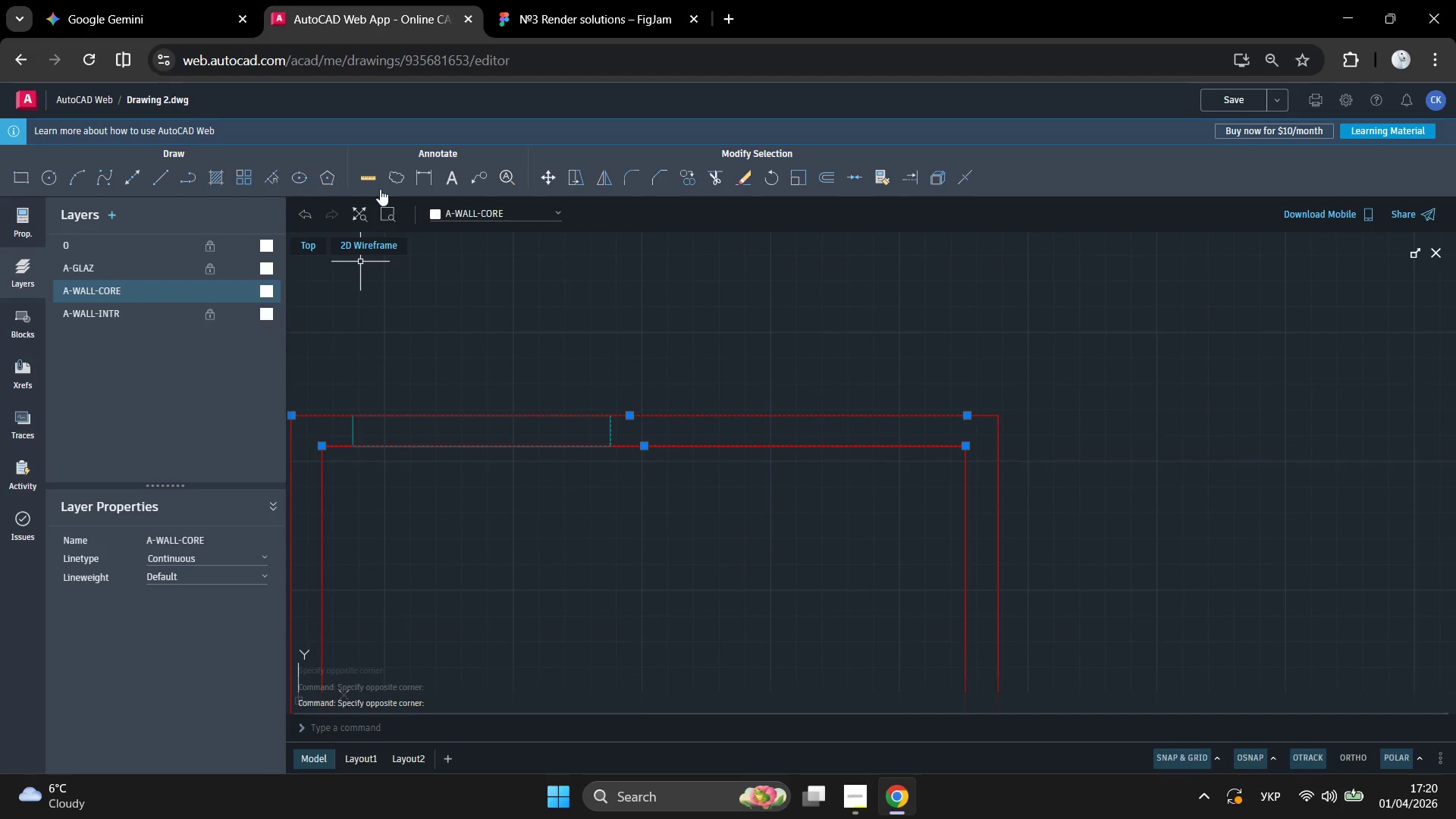 
left_click([161, 180])
 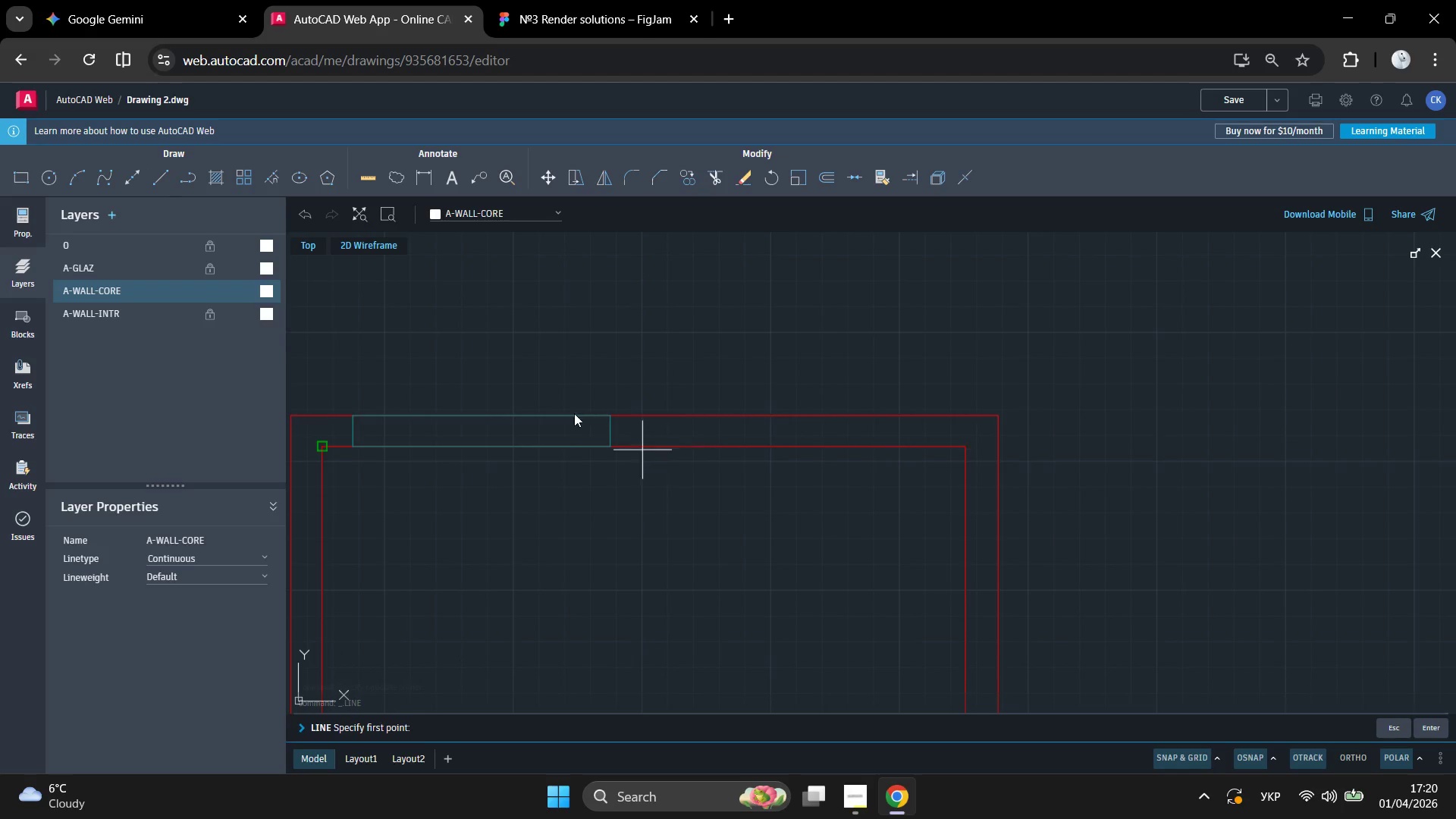 
left_click([555, 410])
 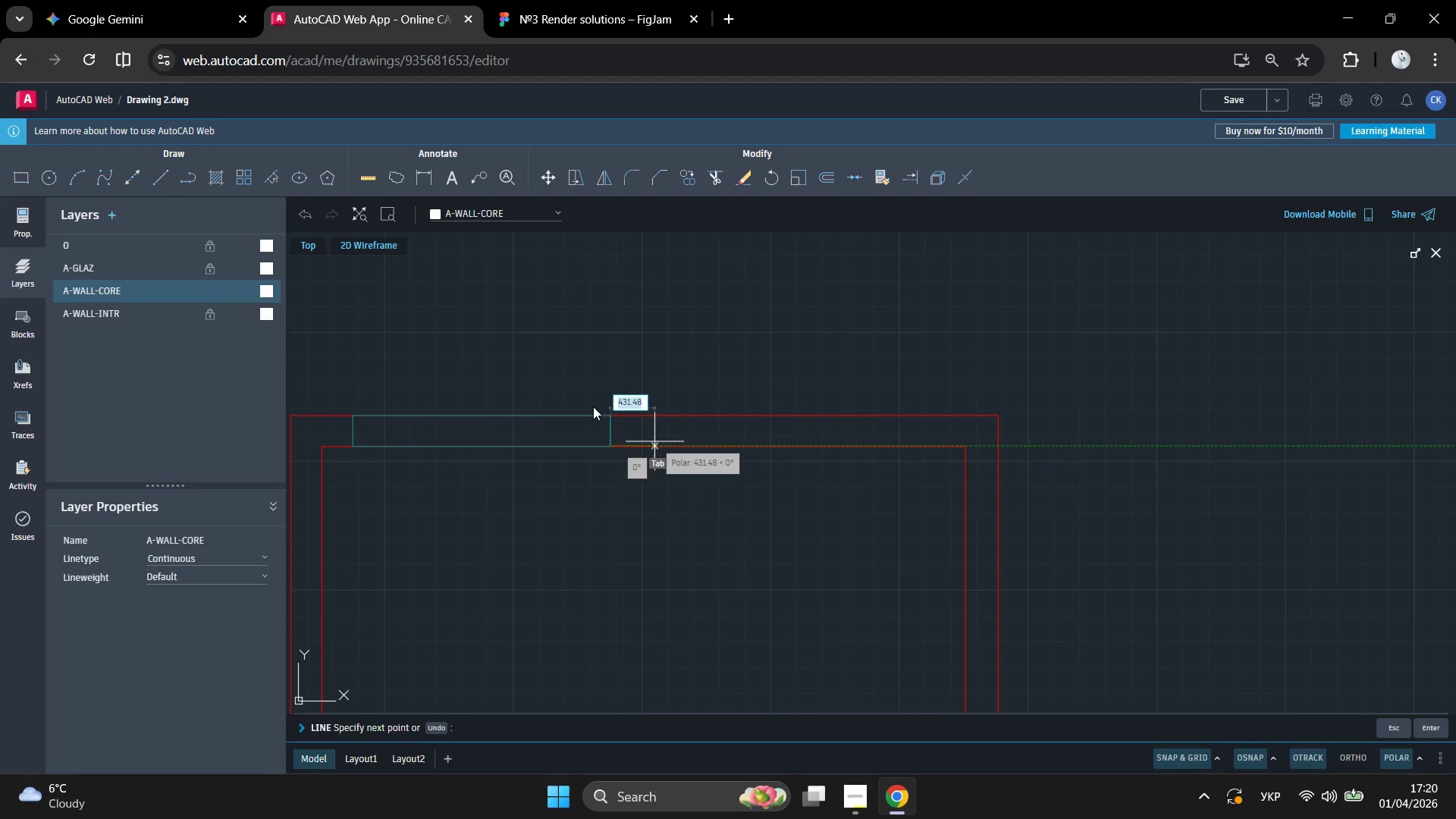 
key(Numpad3)
 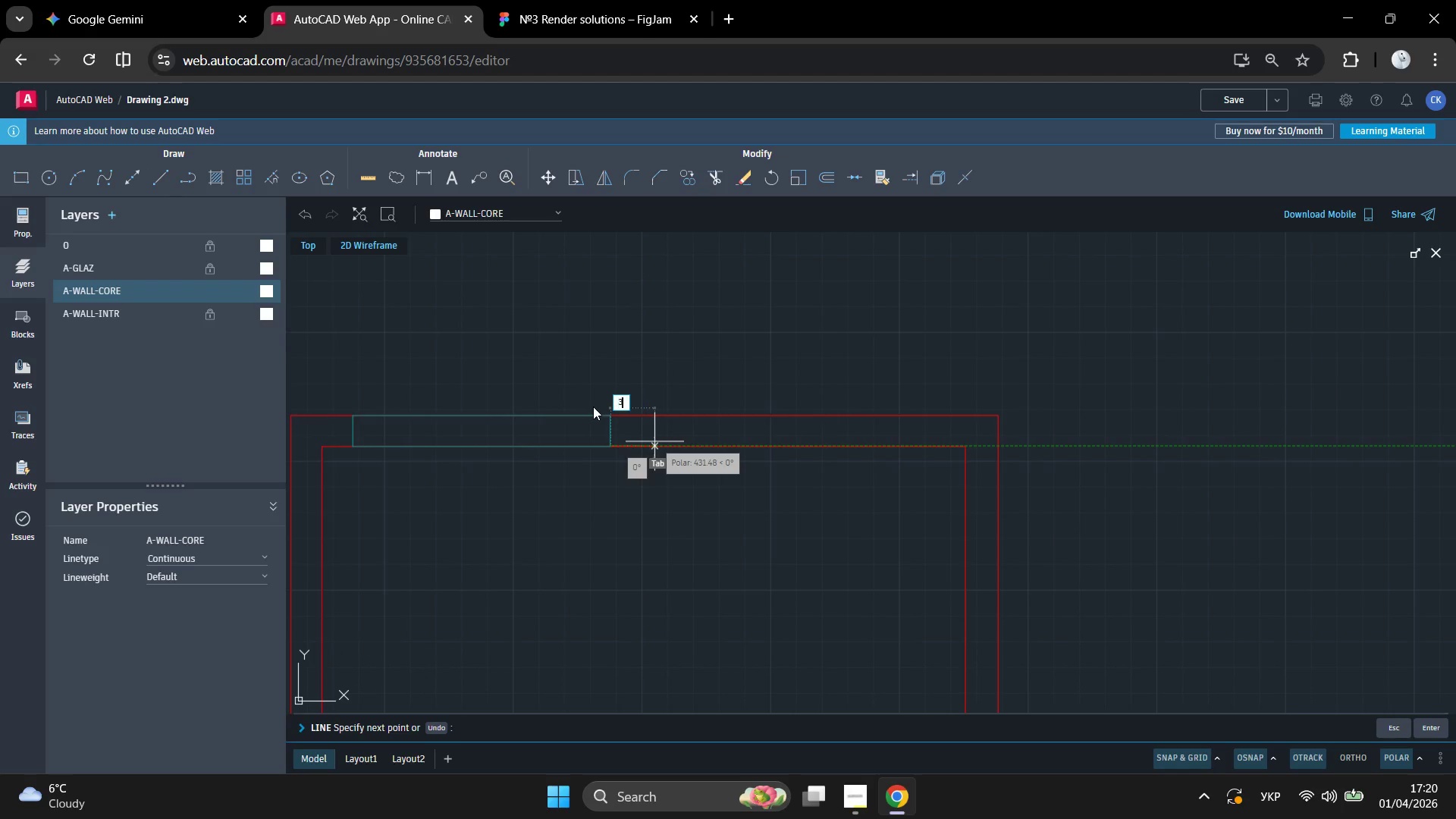 
key(Numpad0)
 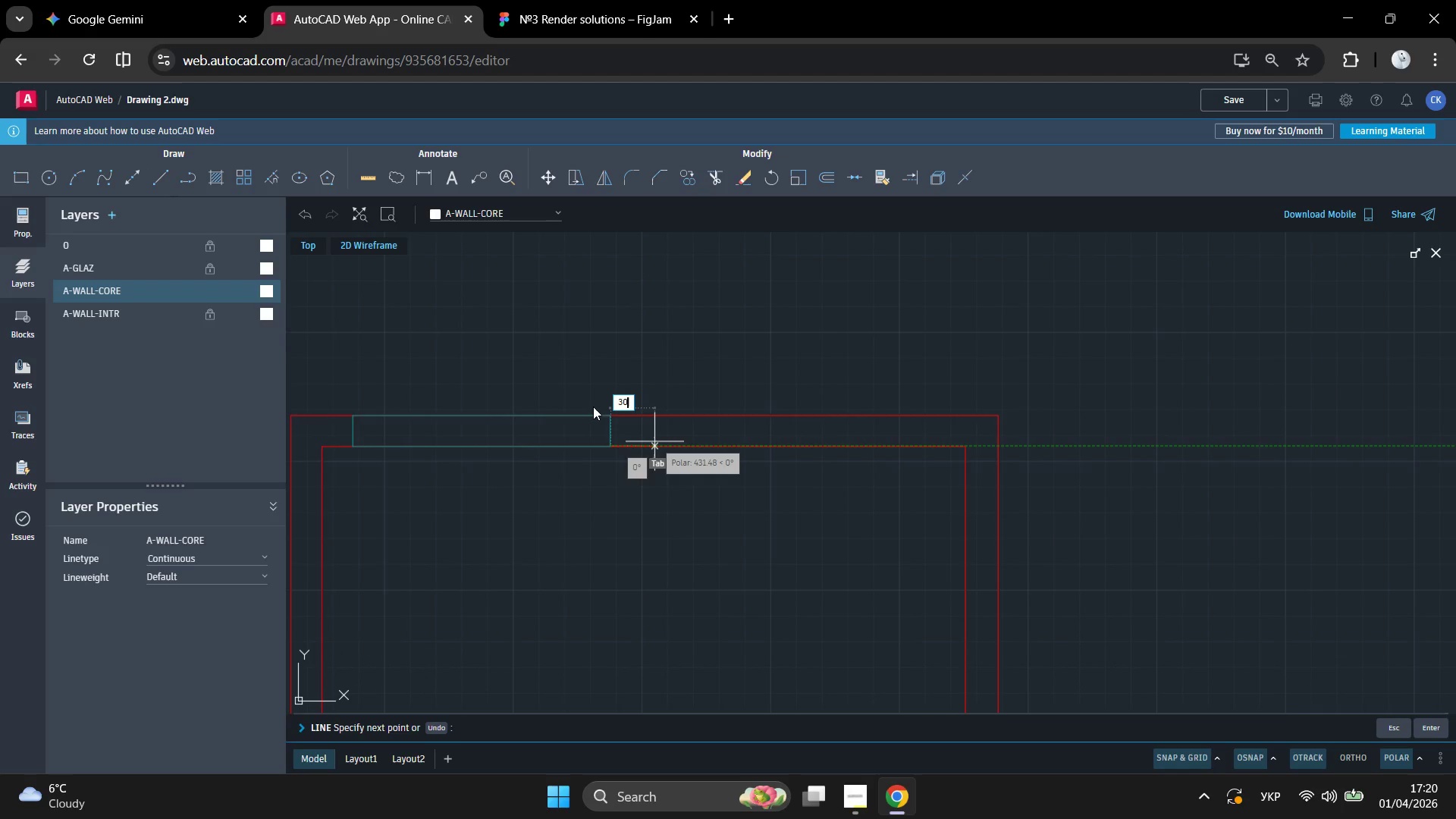 
key(Numpad0)
 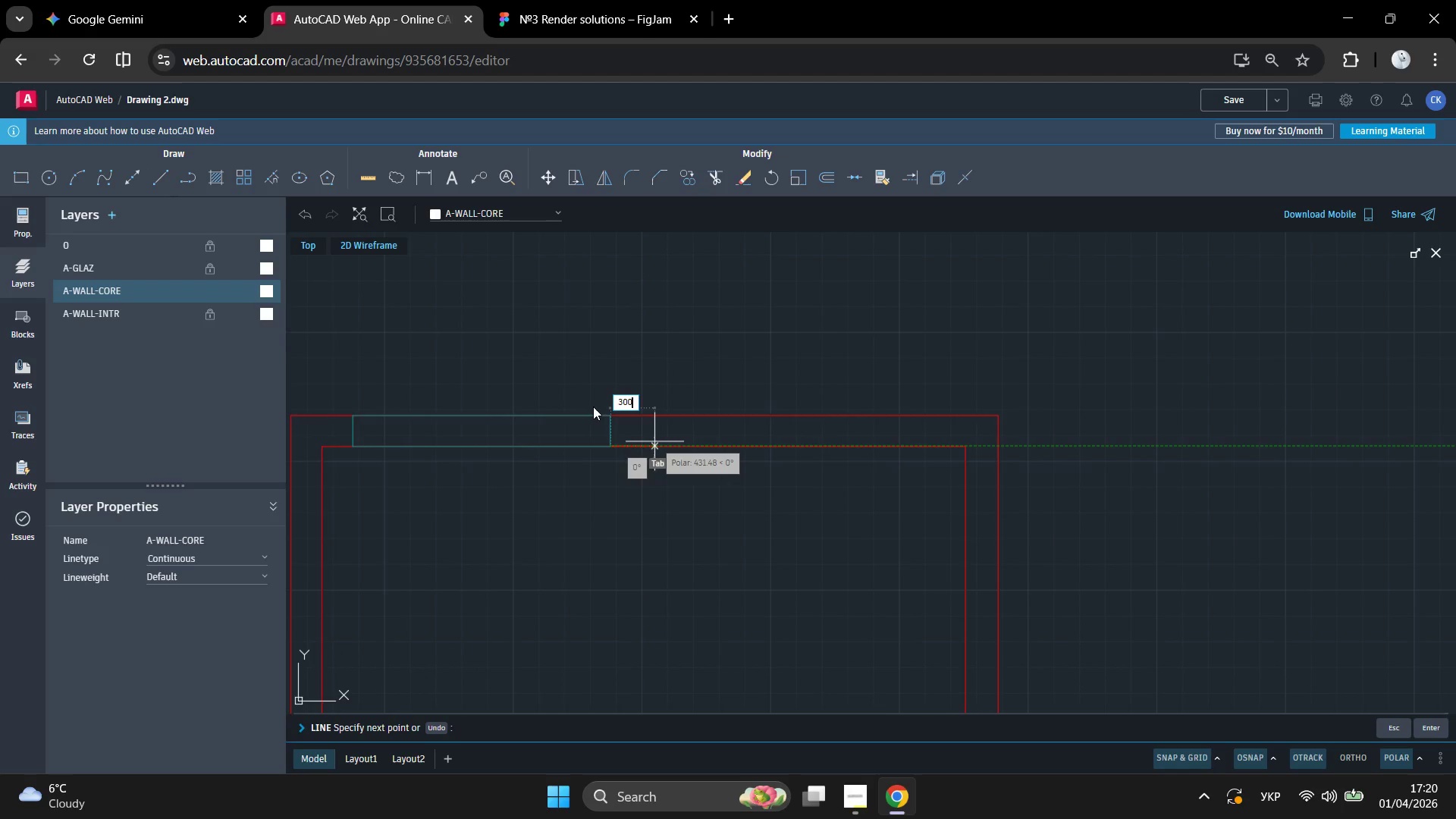 
key(Enter)
 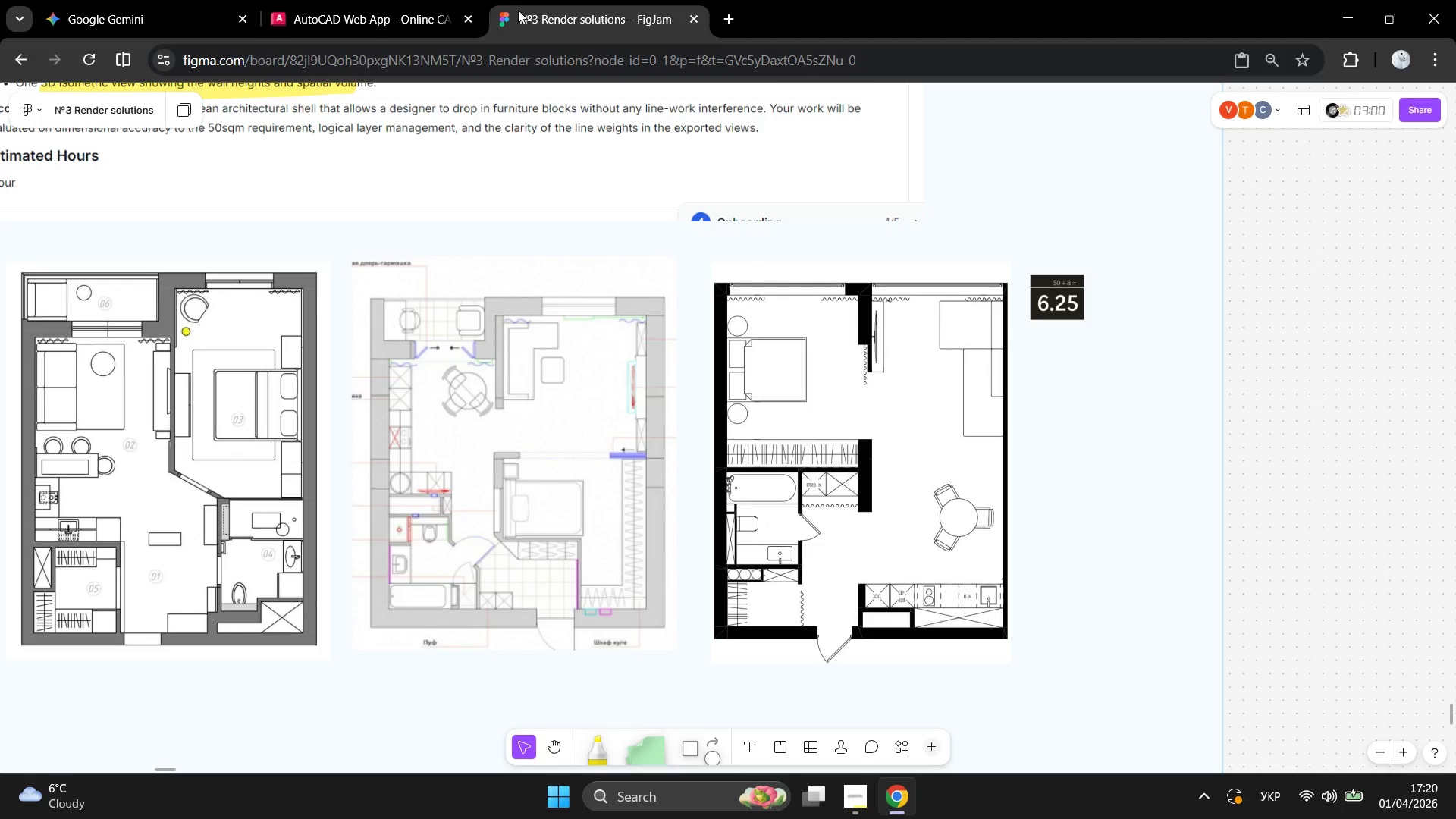 
wait(5.53)
 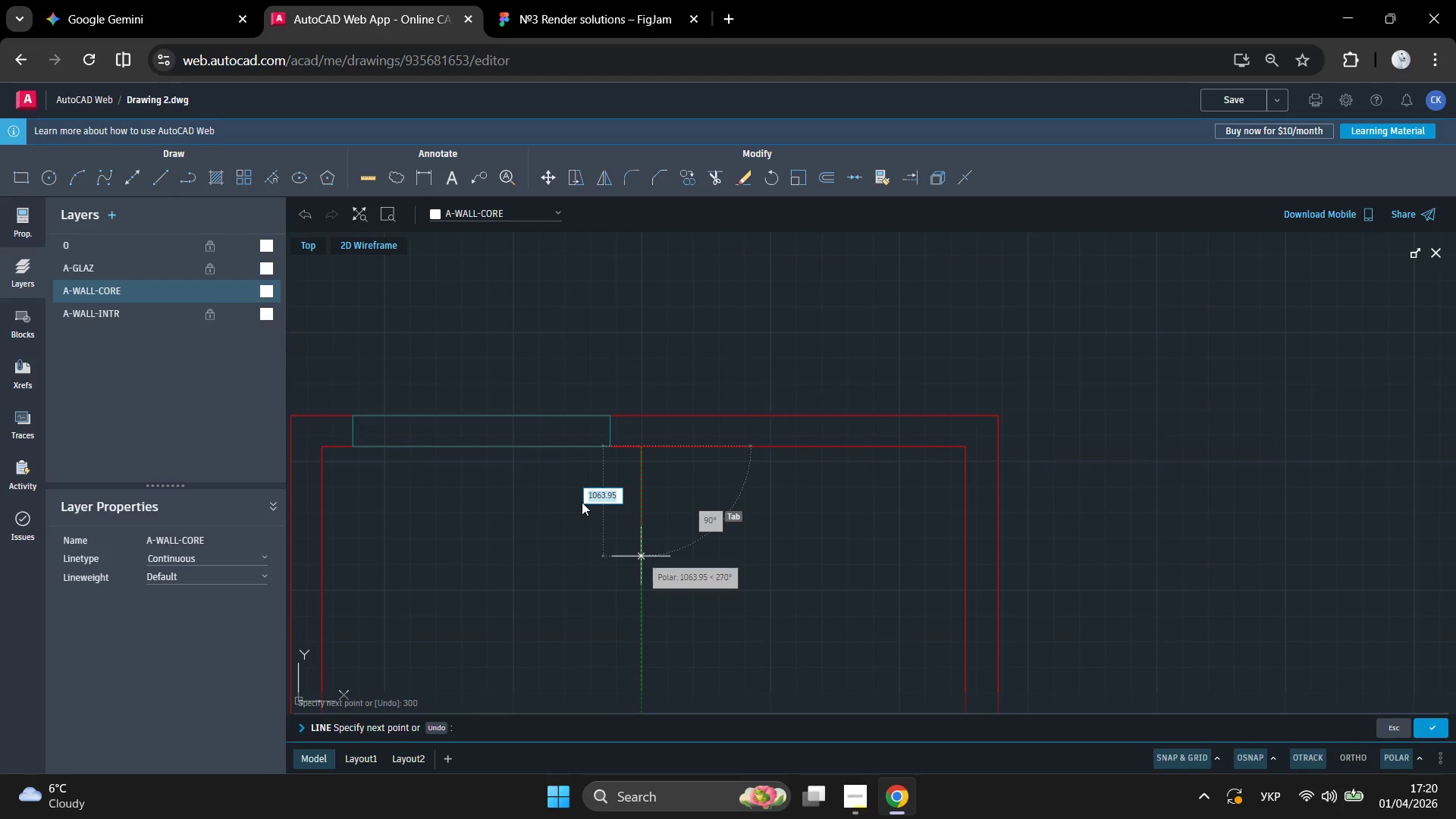 
left_click([413, 15])
 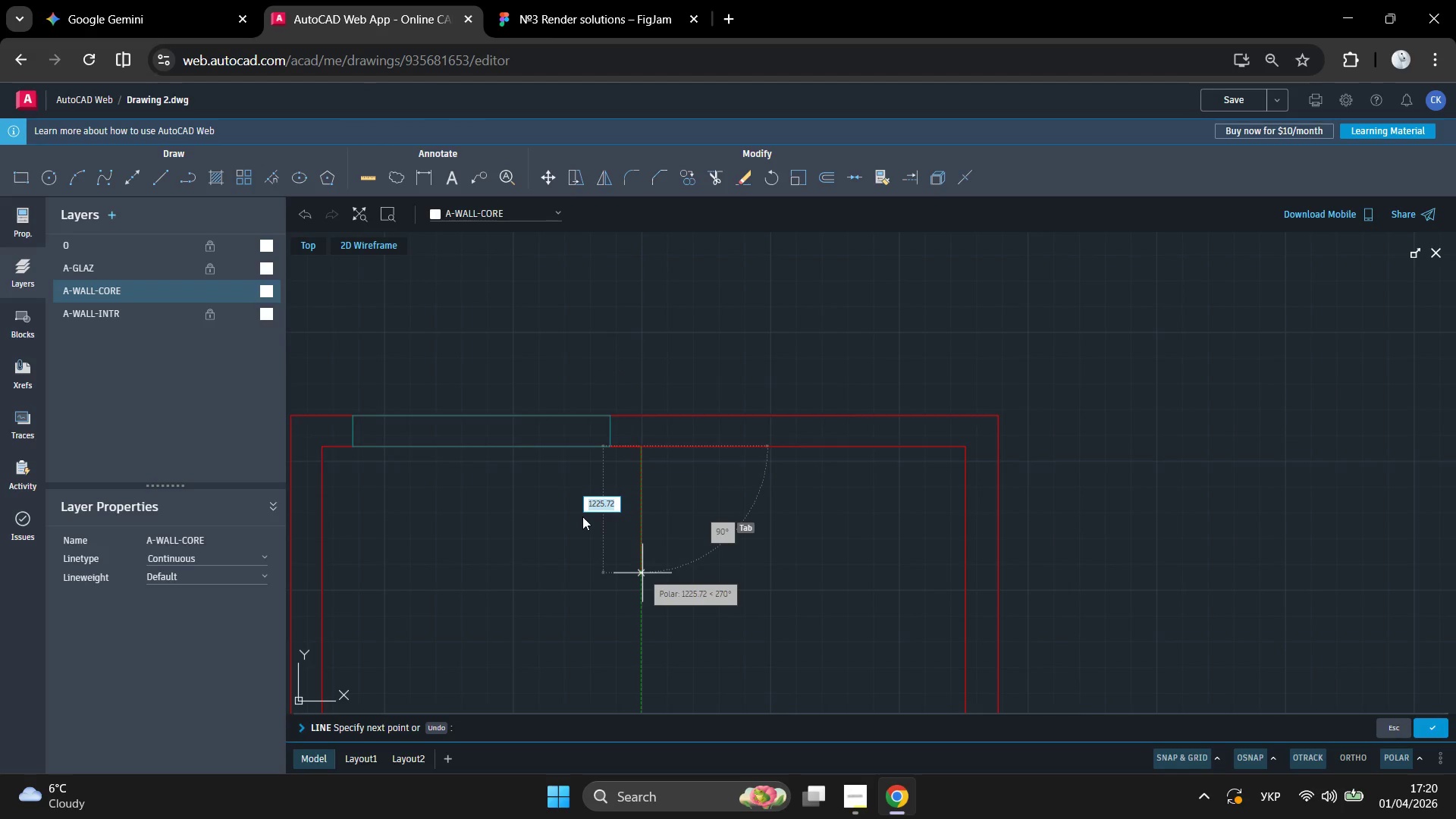 
key(Numpad1)
 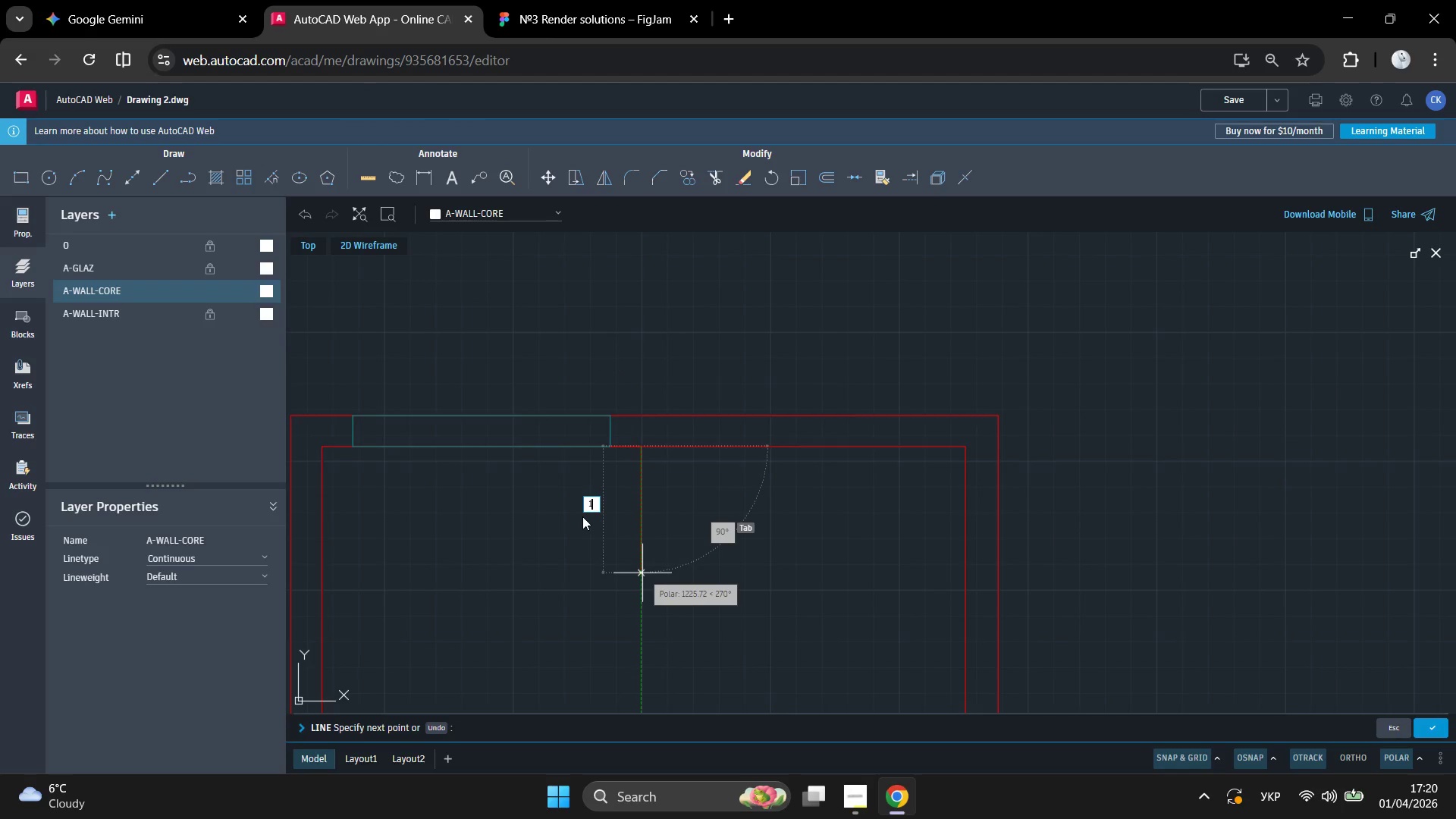 
key(Numpad5)
 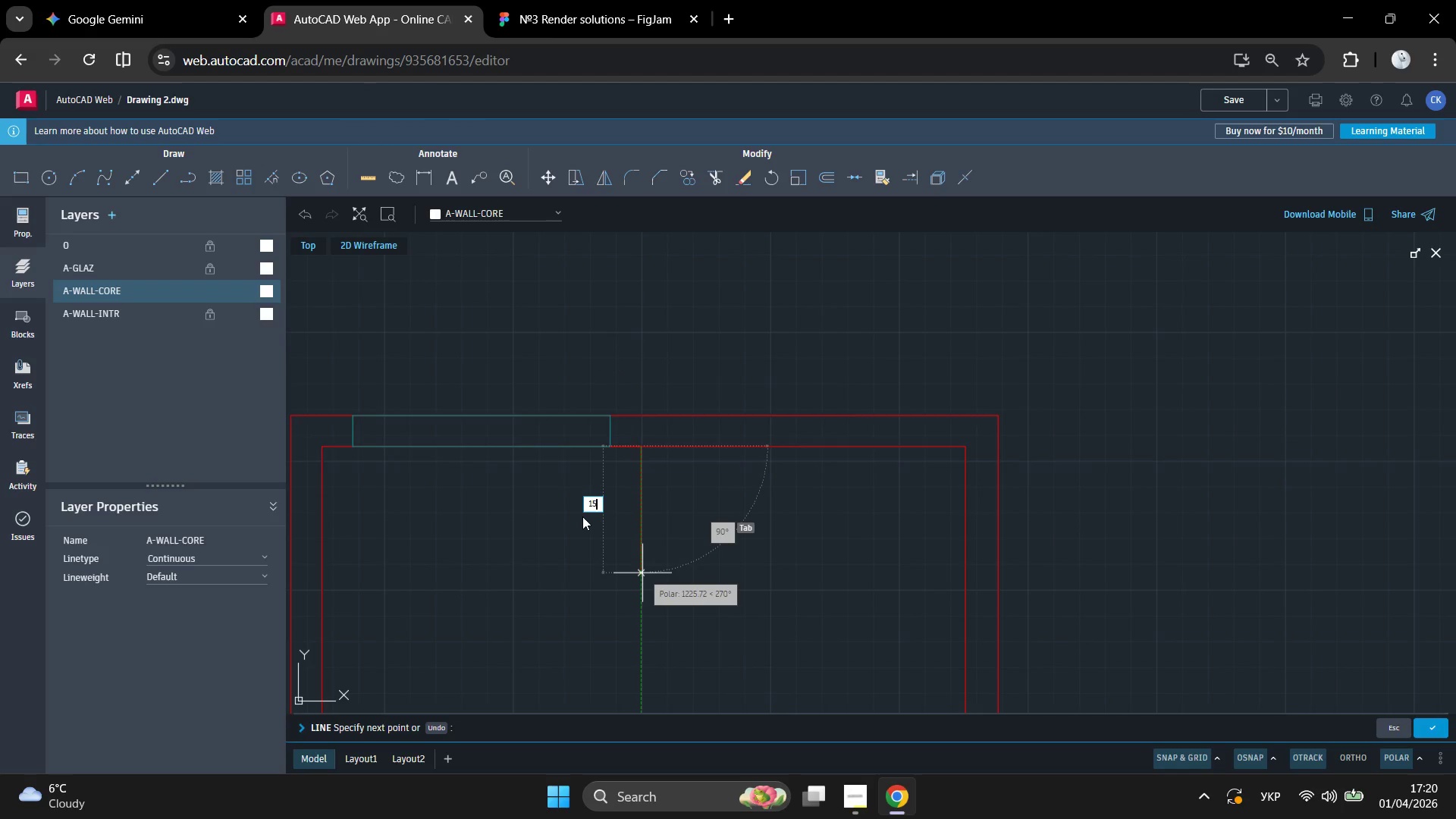 
key(Numpad0)
 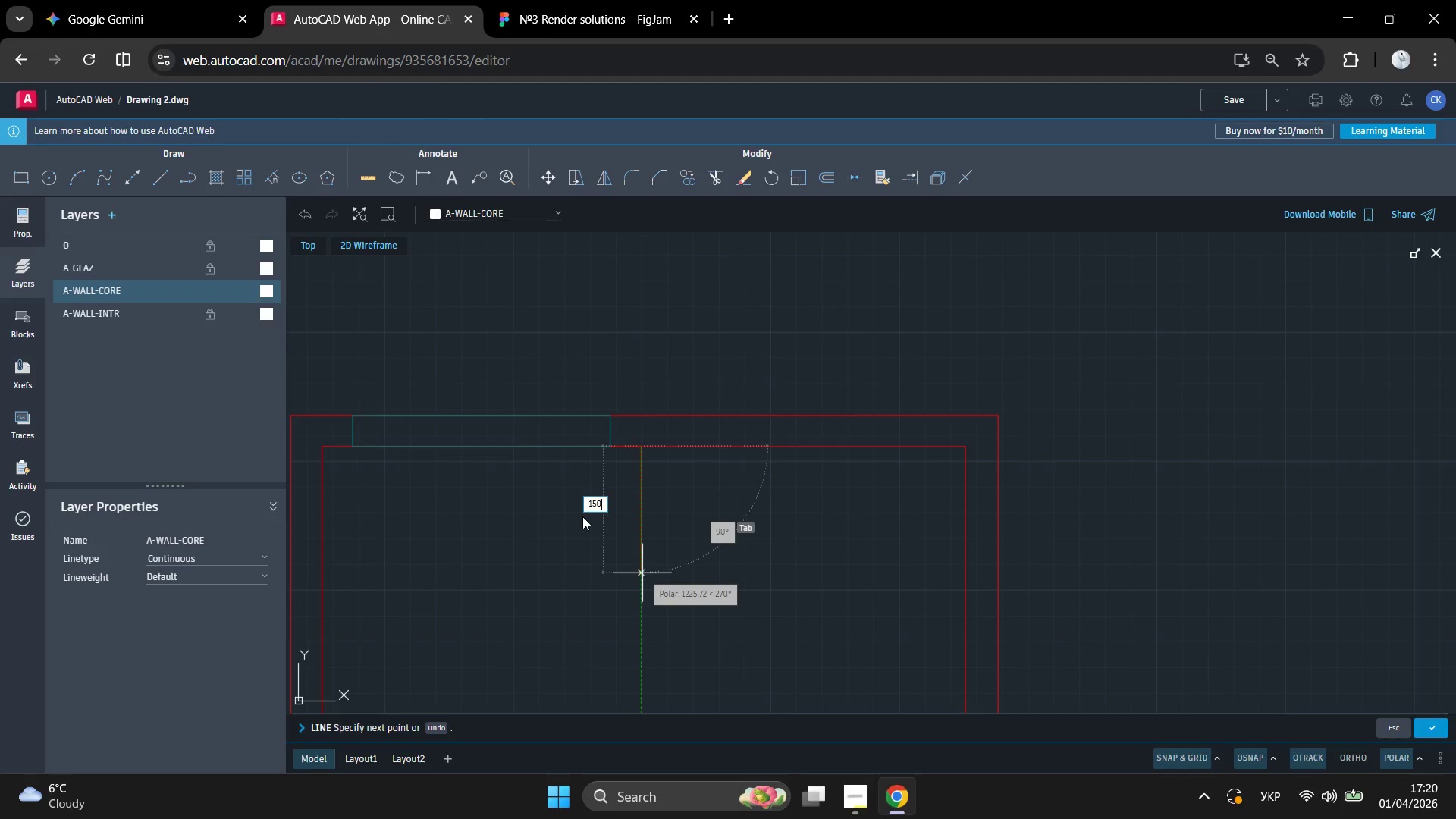 
key(Numpad0)
 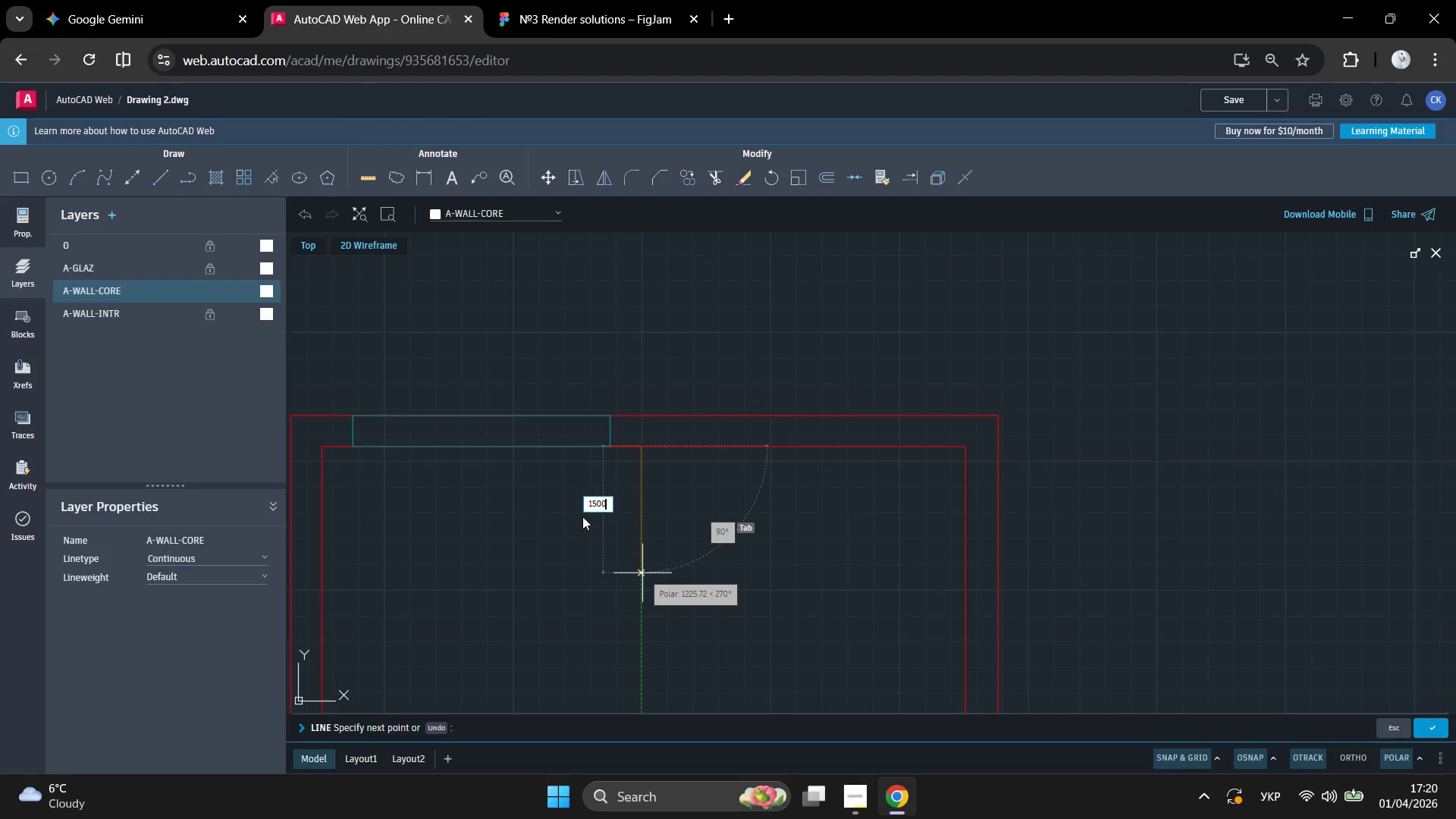 
key(Enter)
 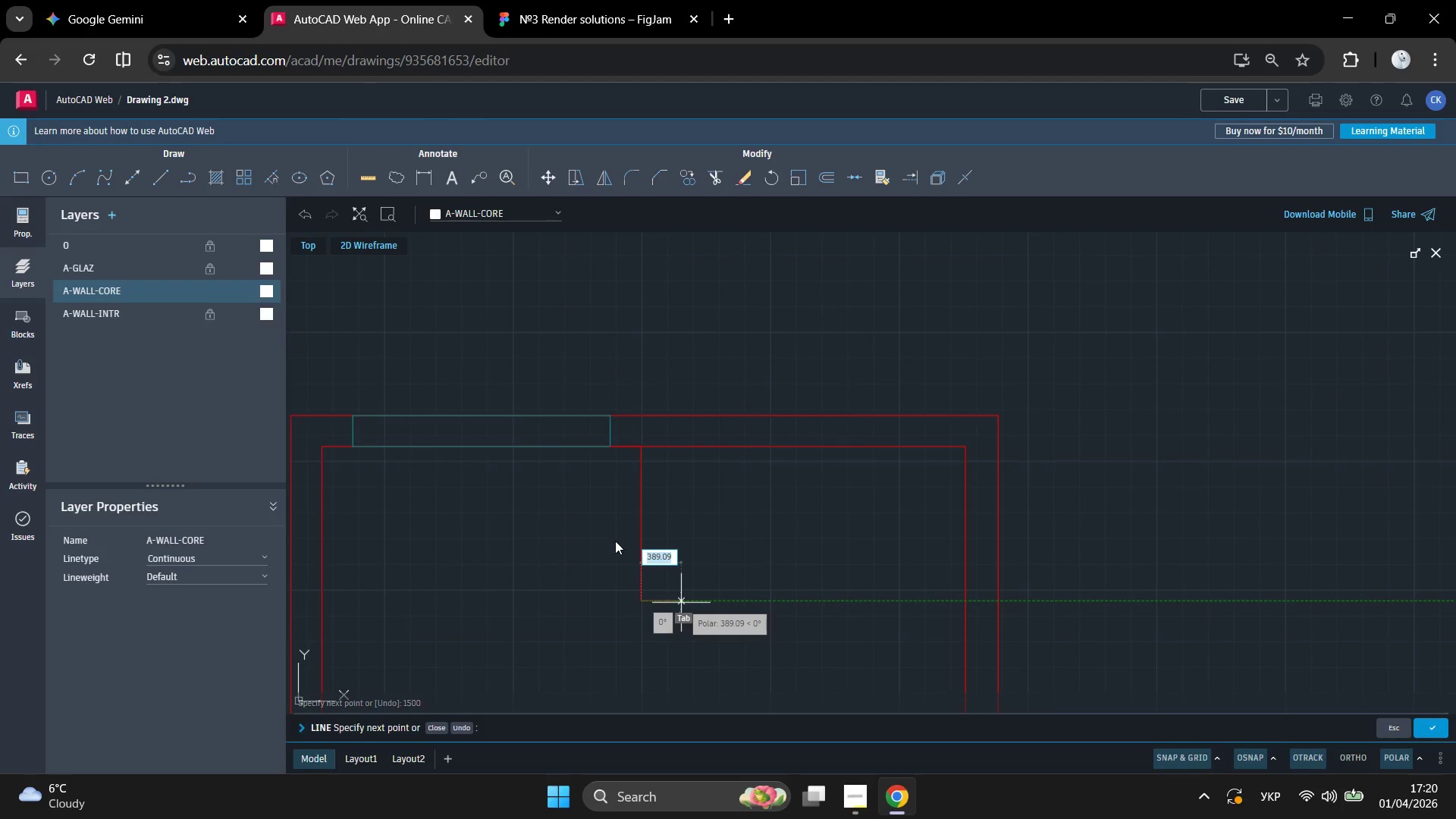 
key(Numpad3)
 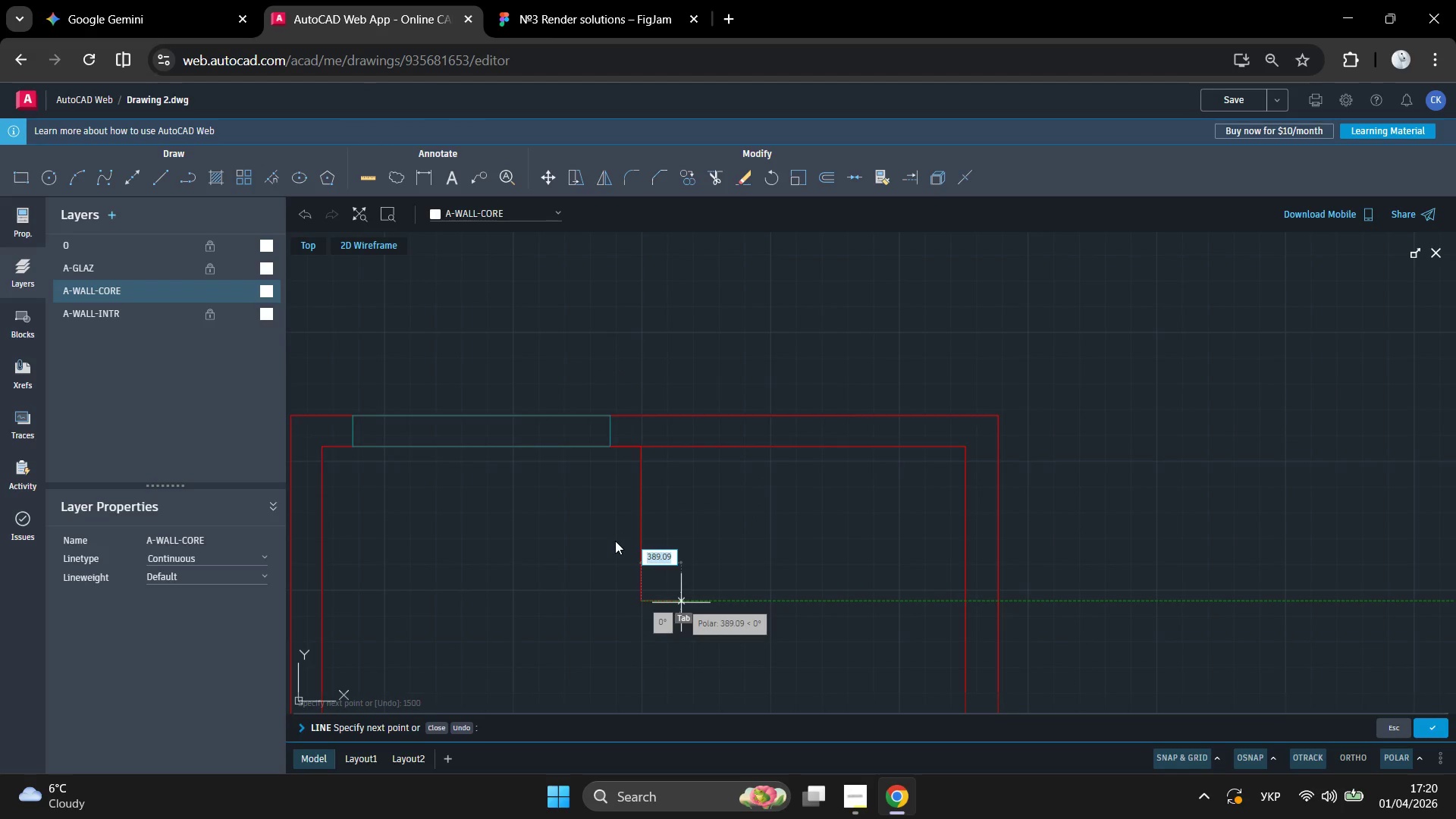 
key(Numpad0)
 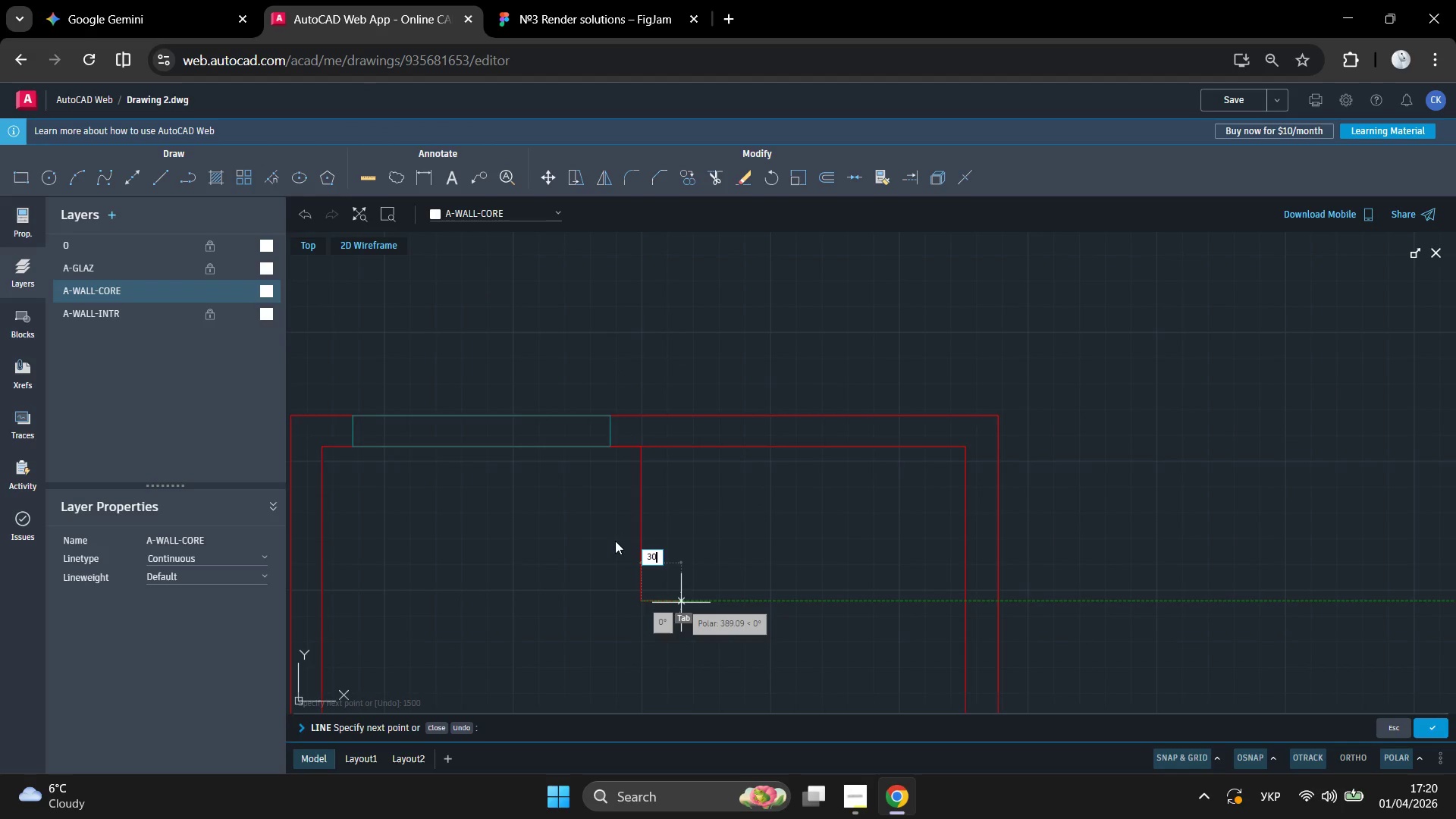 
key(Numpad0)
 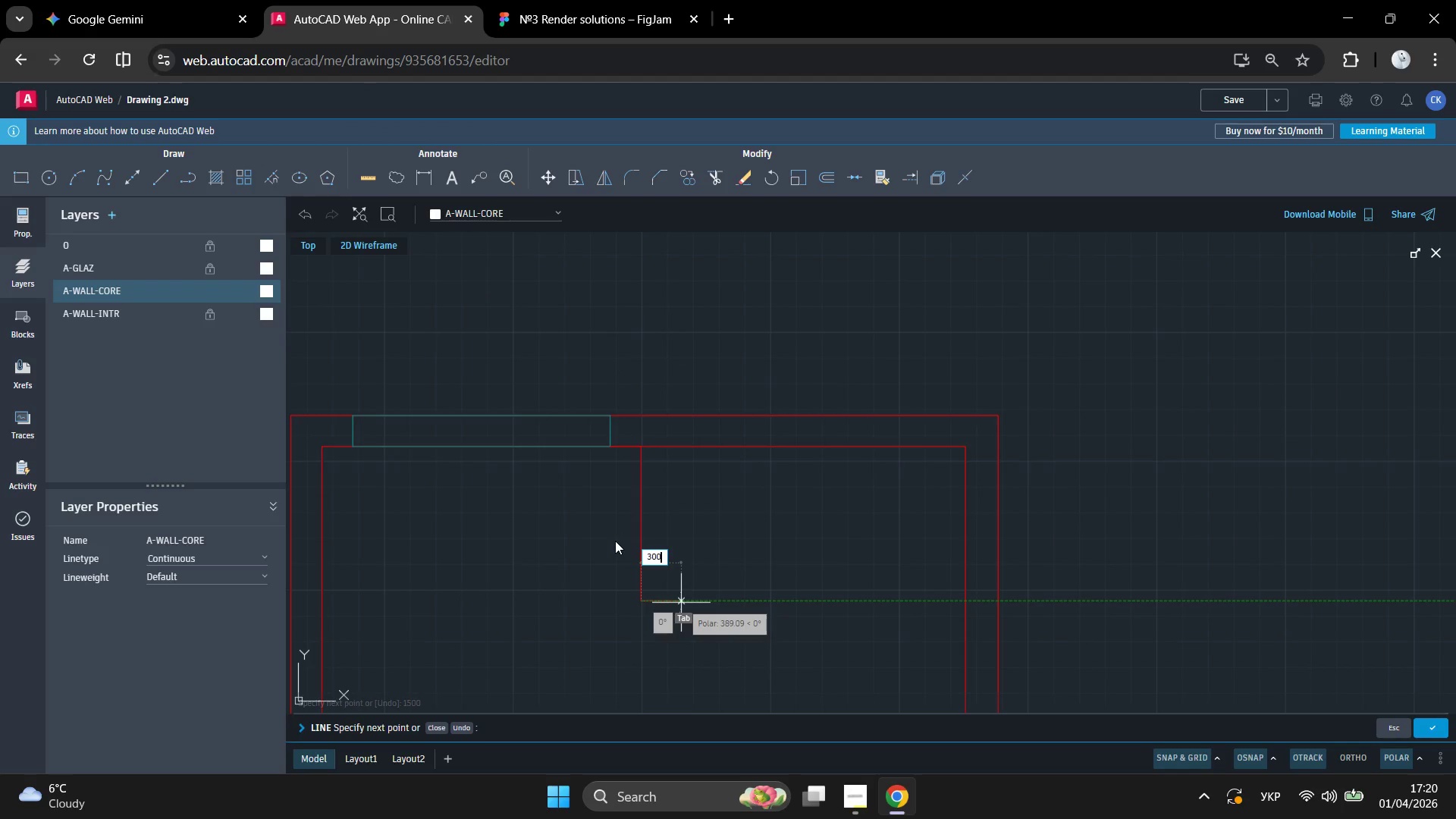 
key(Enter)
 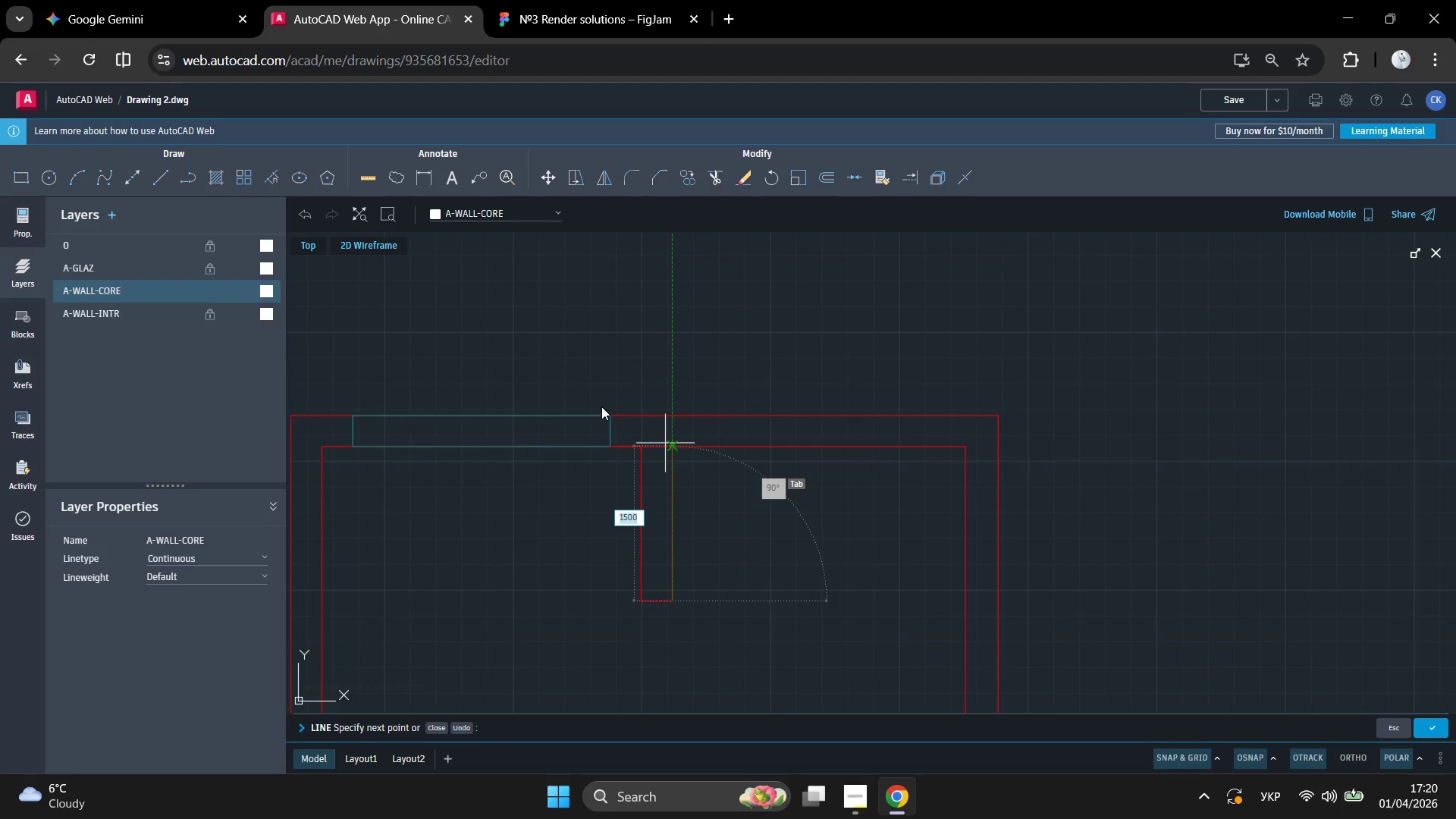 
left_click([607, 410])
 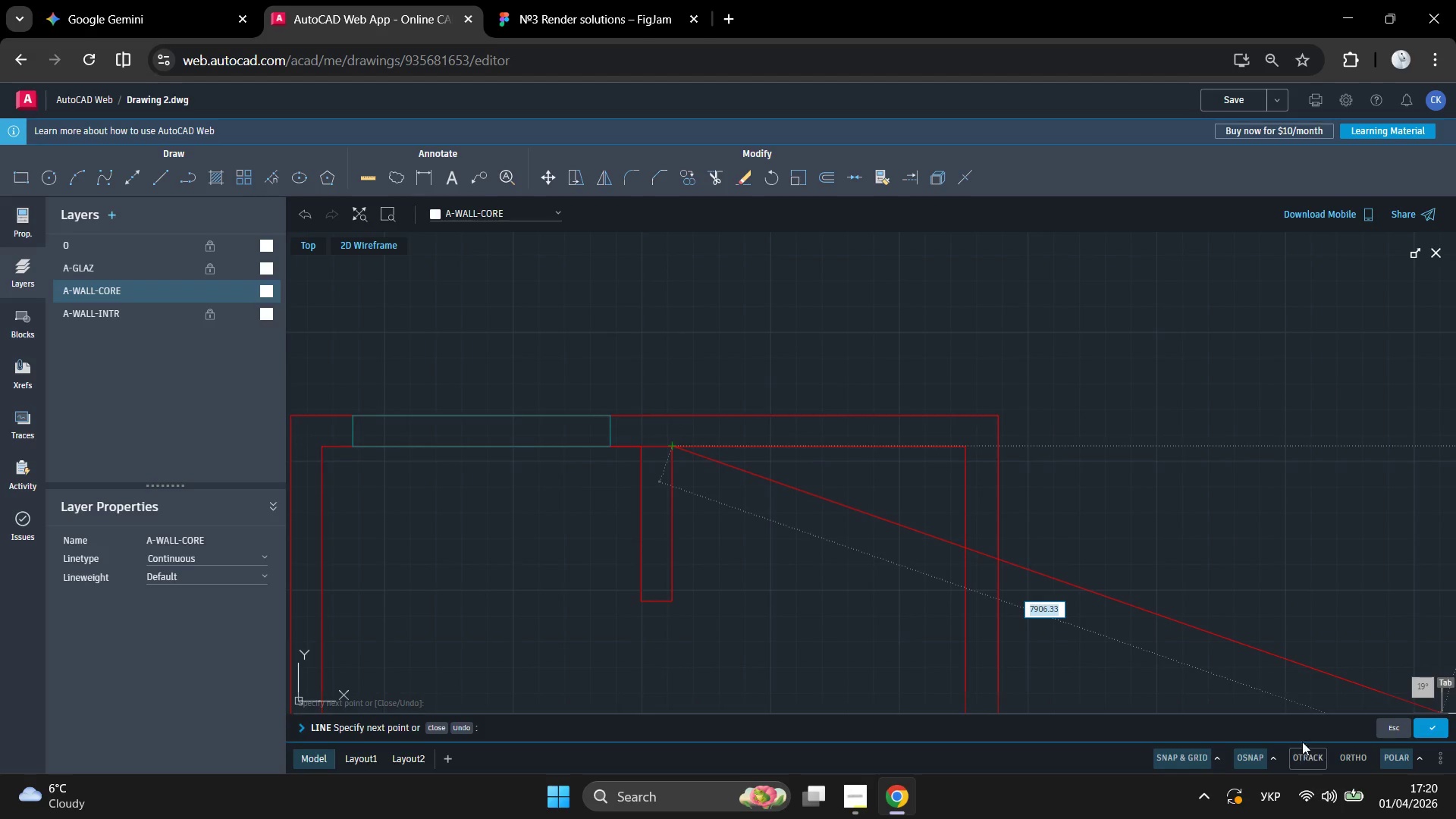 
left_click([1423, 724])
 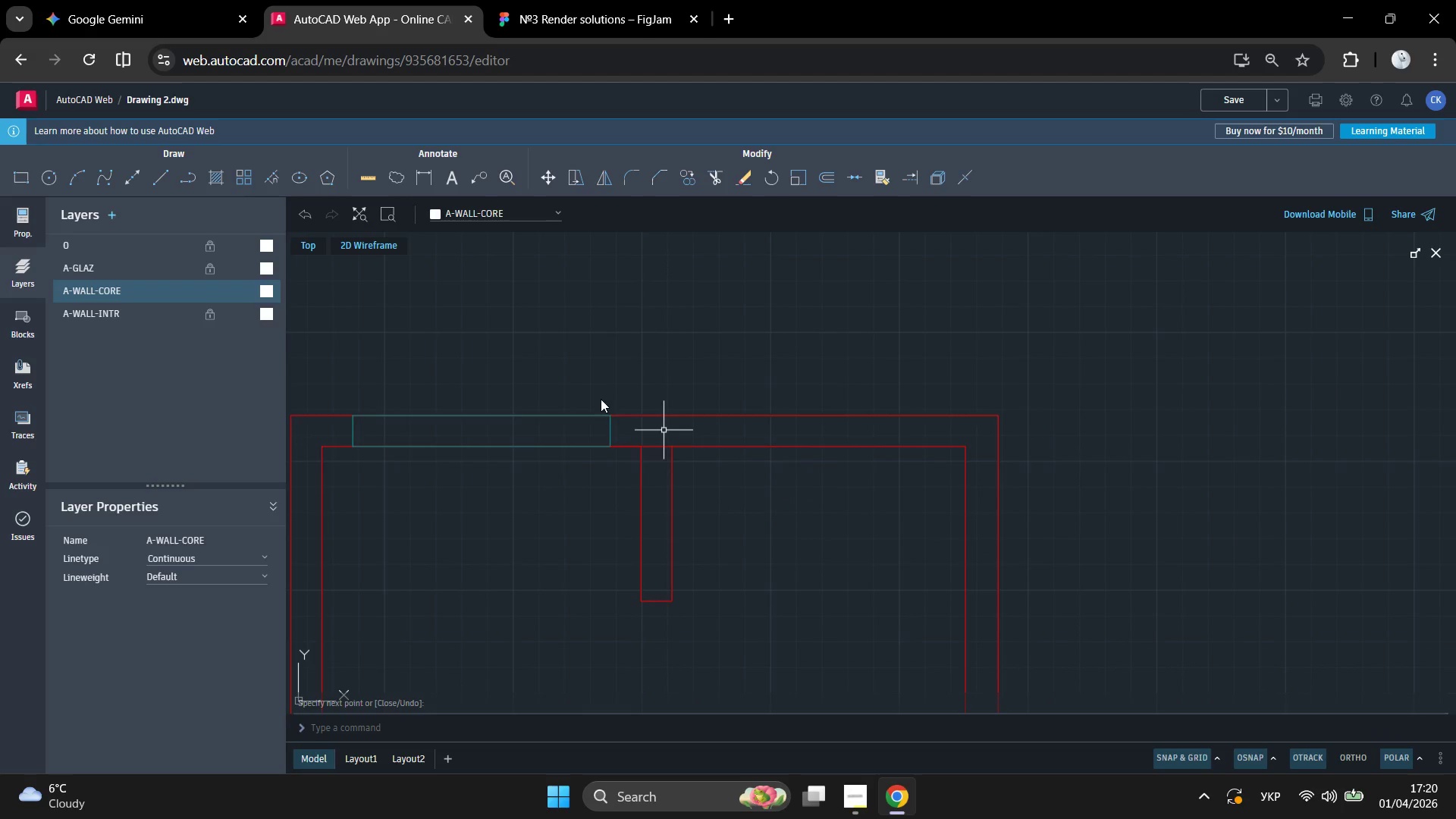 
left_click([601, 413])
 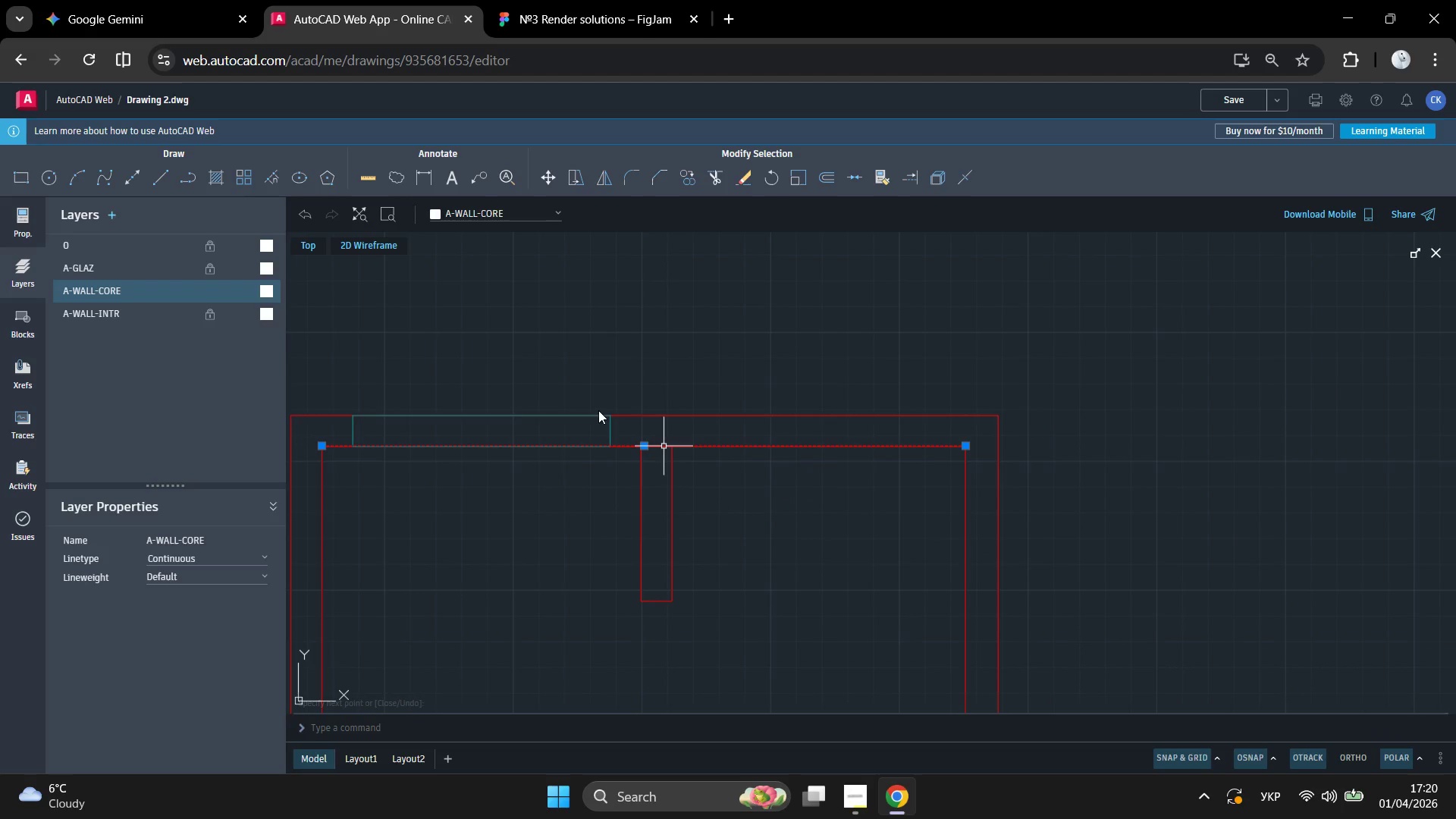 
left_click([598, 408])
 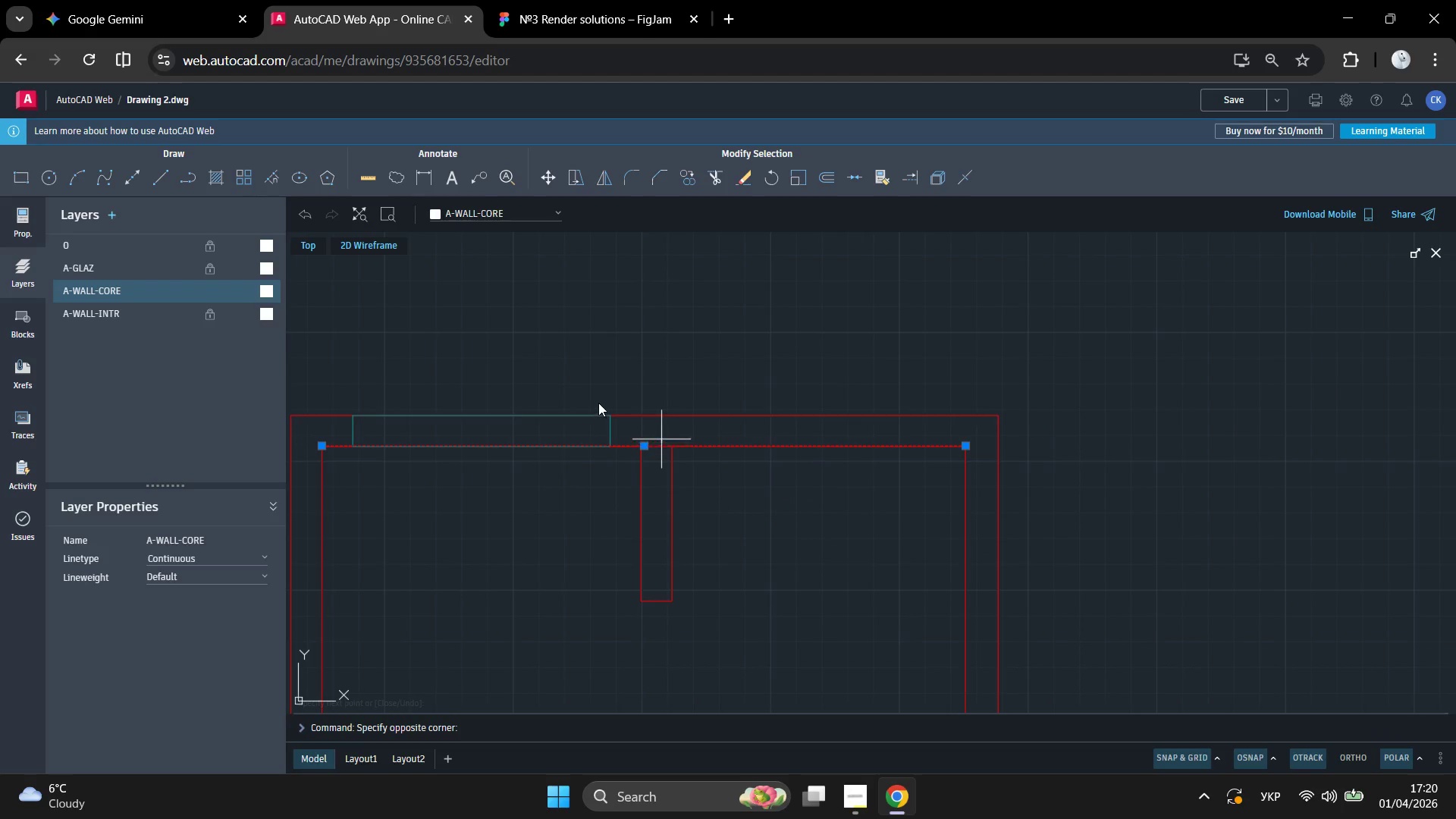 
left_click_drag(start_coordinate=[598, 401], to_coordinate=[592, 423])
 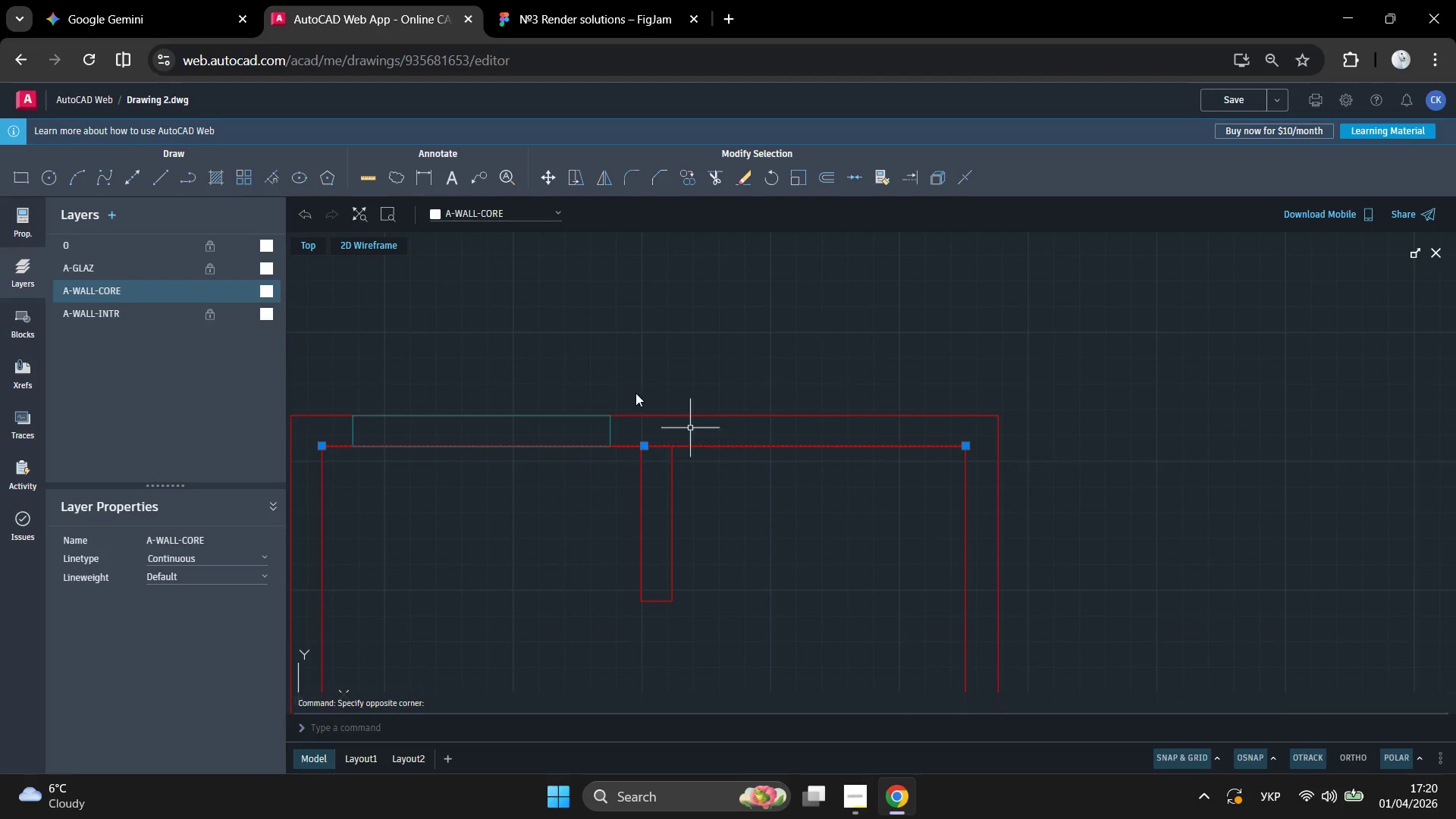 
left_click_drag(start_coordinate=[636, 393], to_coordinate=[574, 443])
 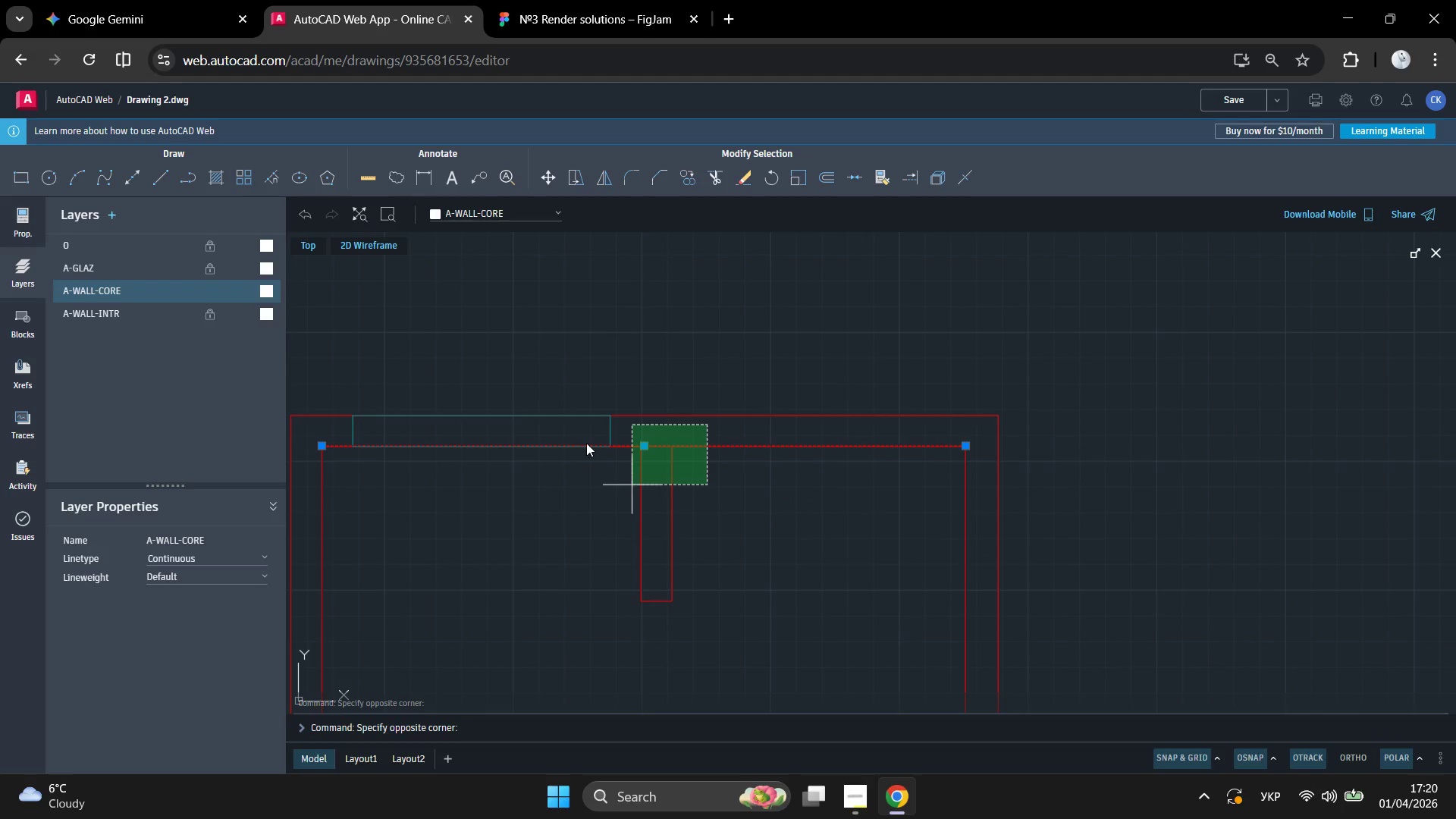 
left_click([586, 443])
 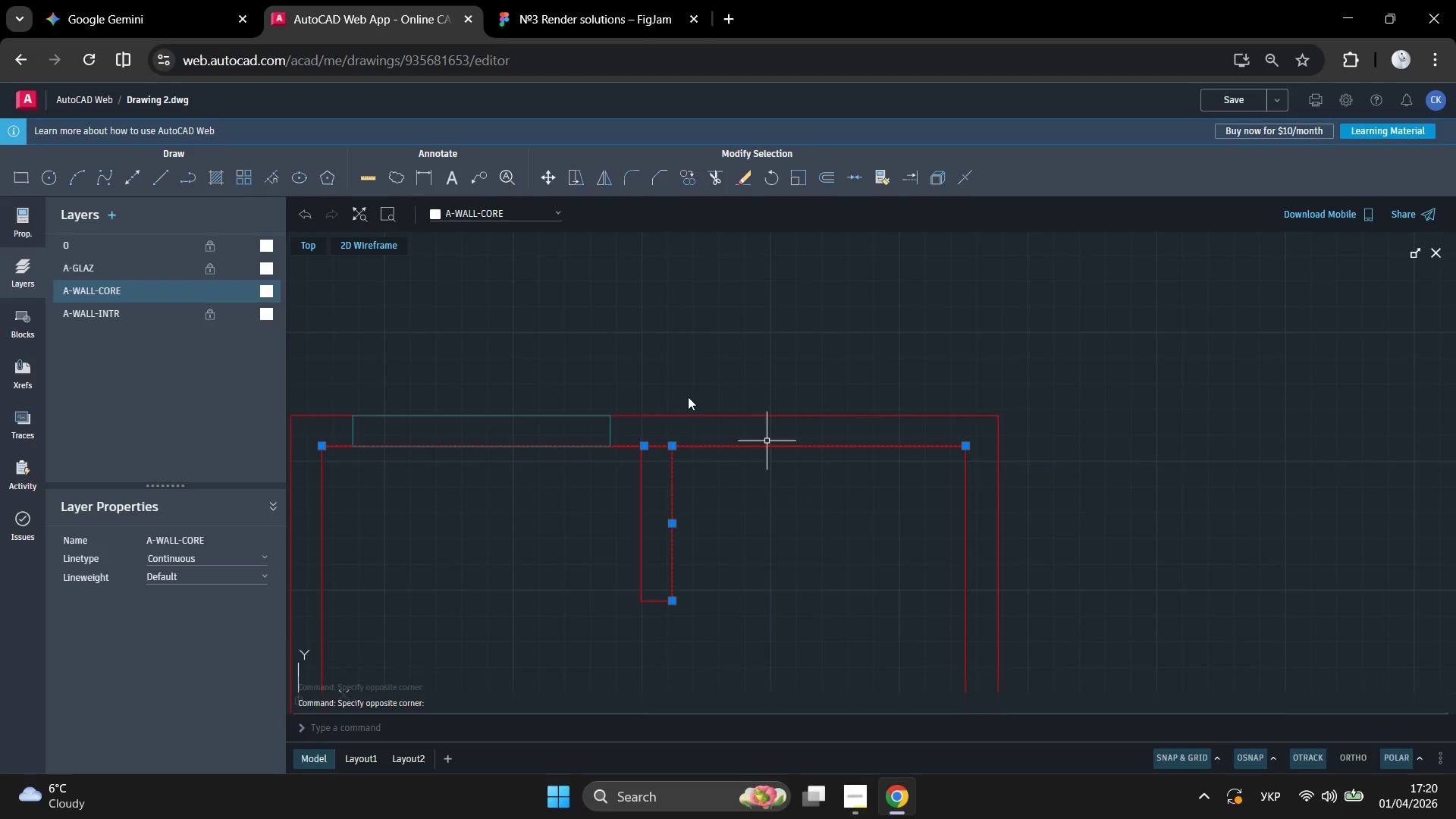 
left_click_drag(start_coordinate=[681, 390], to_coordinate=[576, 447])
 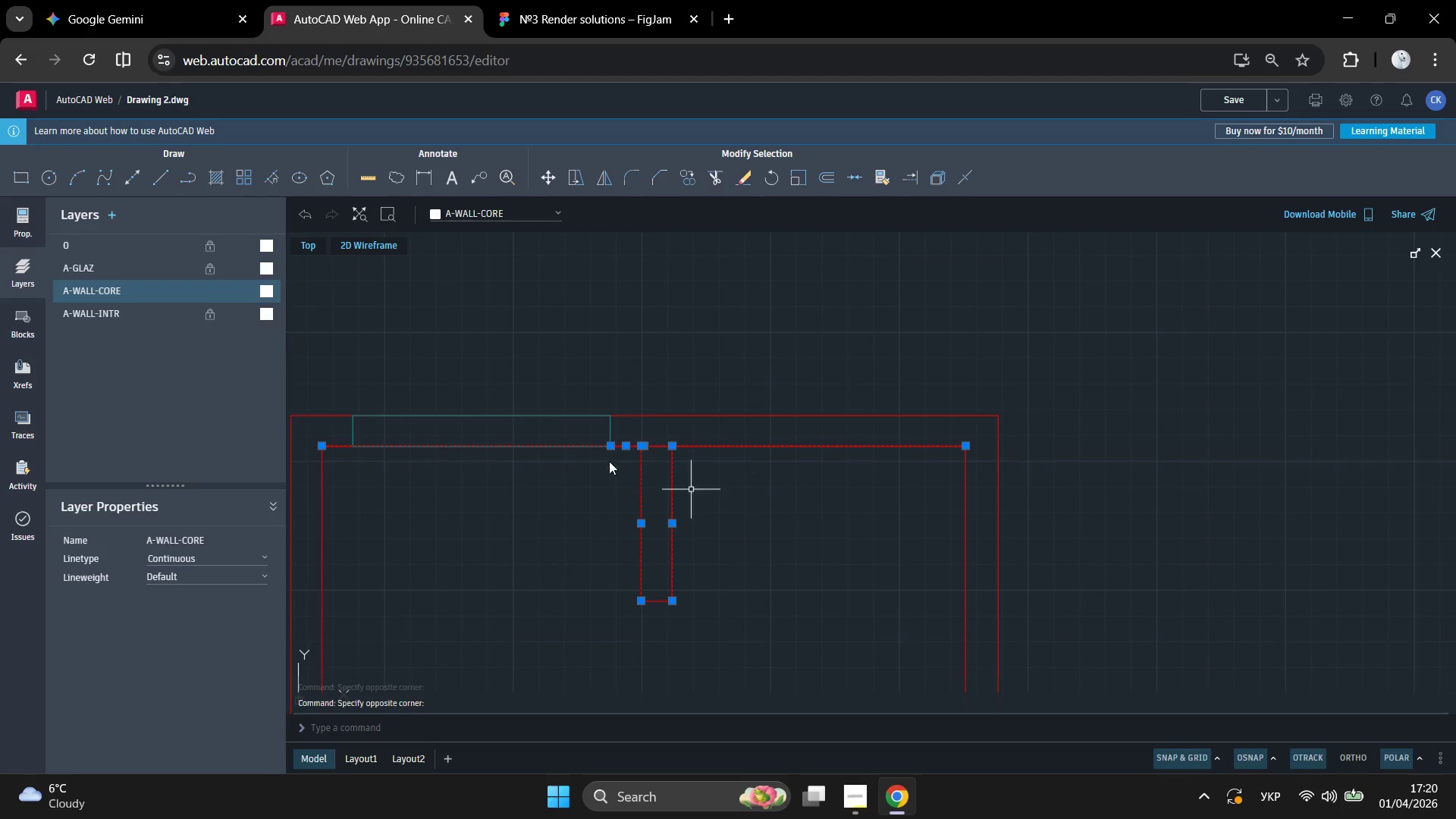 
scroll: coordinate [635, 439], scroll_direction: up, amount: 4.0
 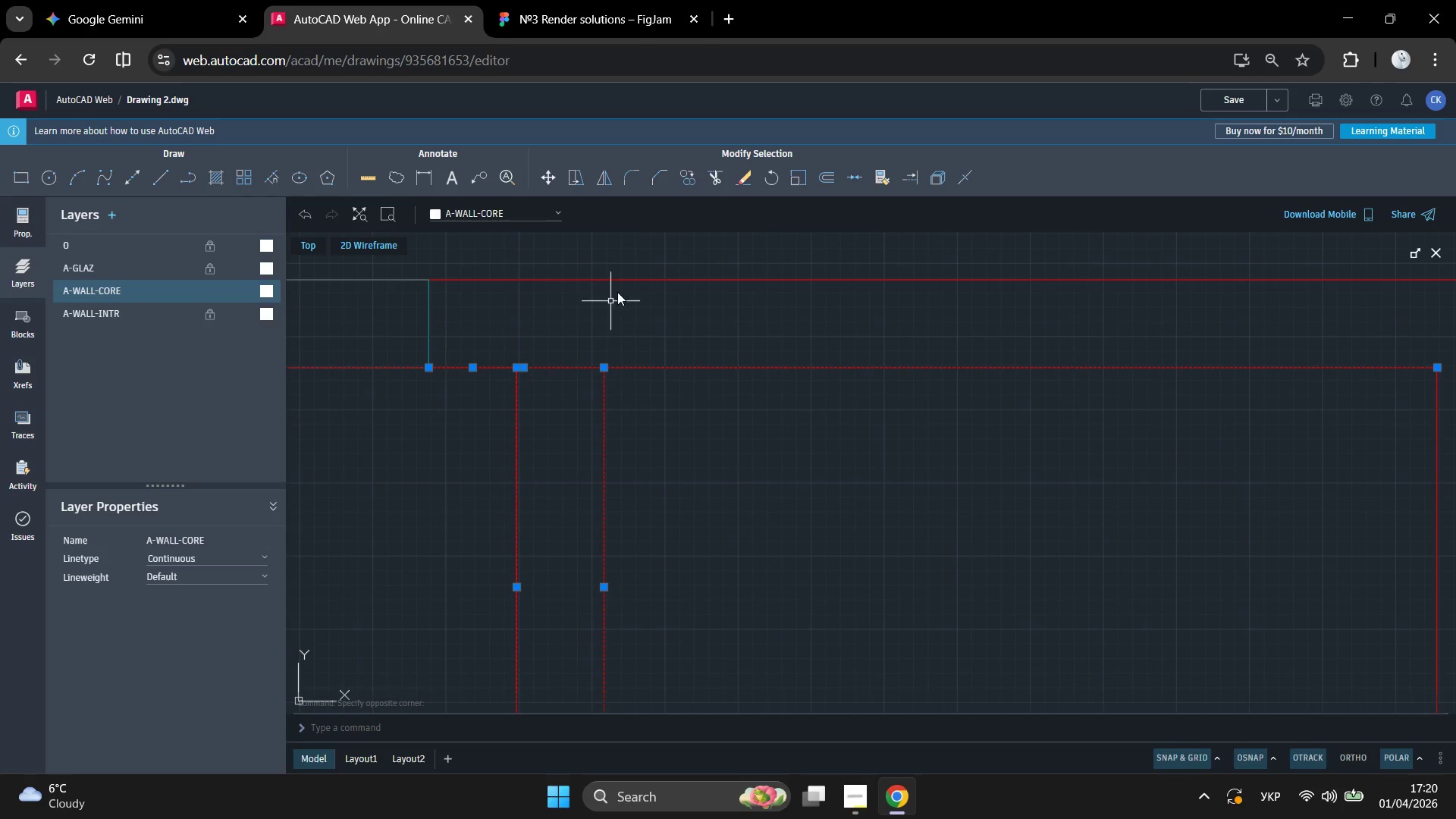 
left_click_drag(start_coordinate=[631, 311], to_coordinate=[408, 456])
 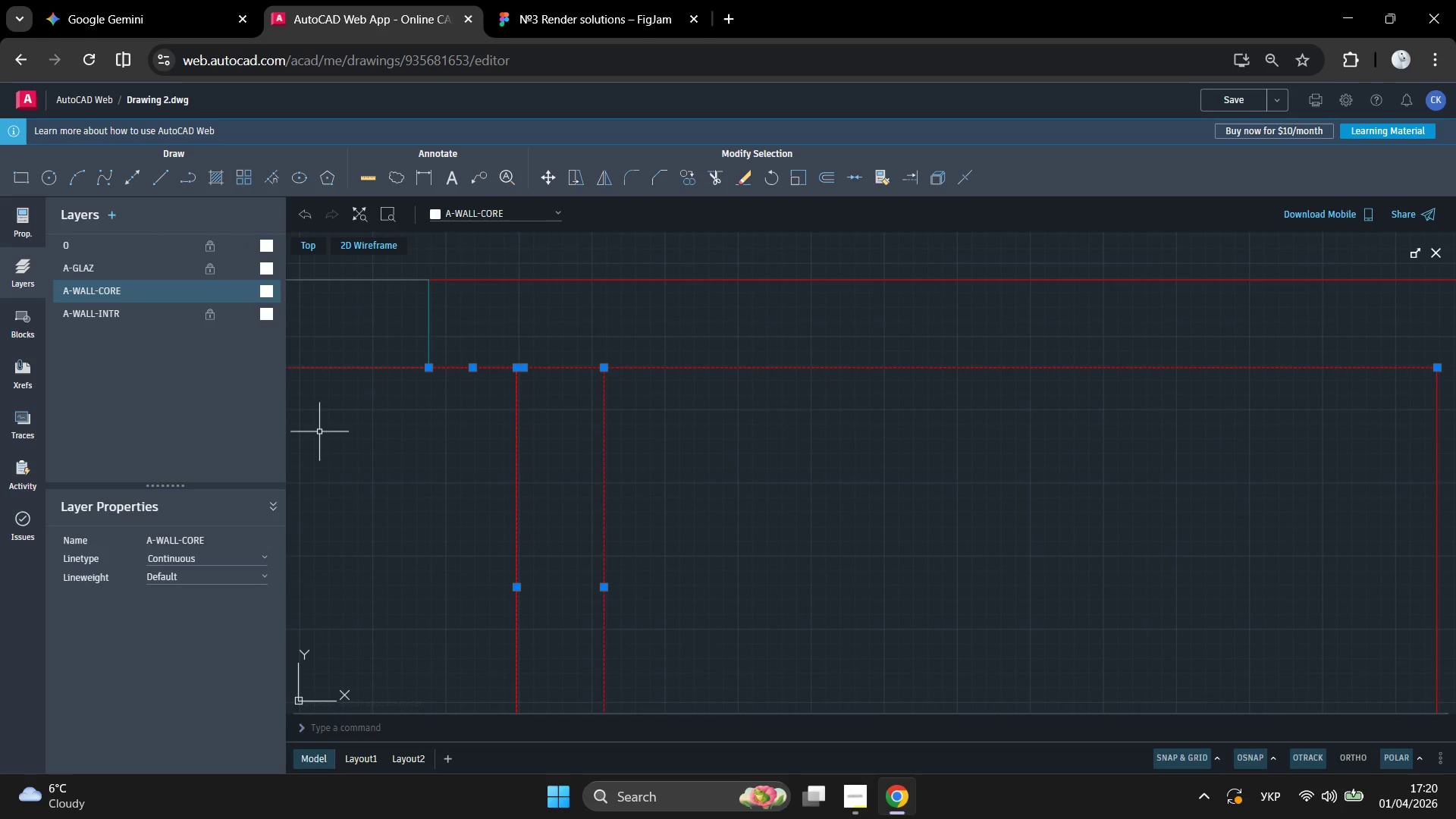 
wait(8.12)
 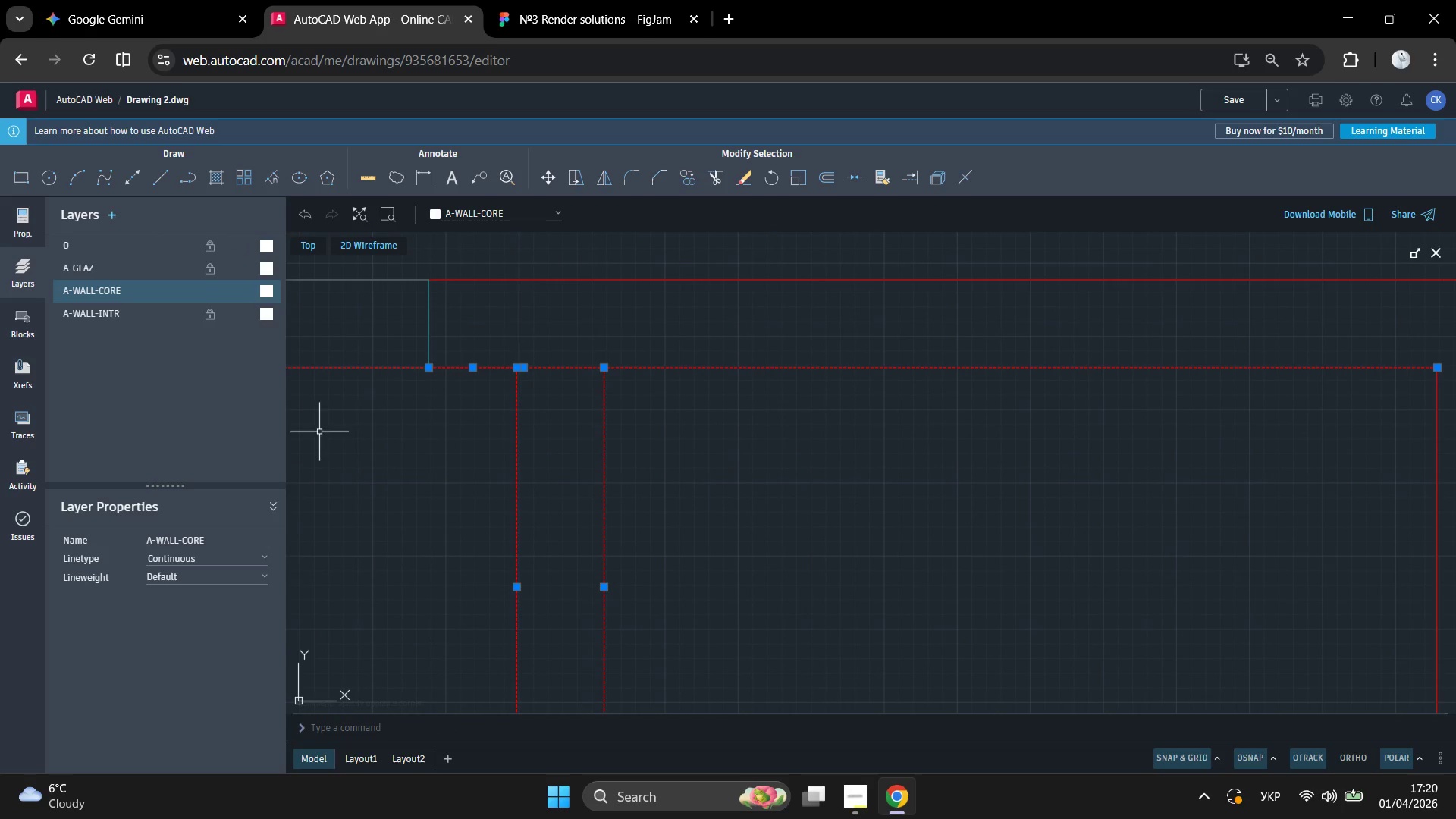 
left_click([630, 177])
 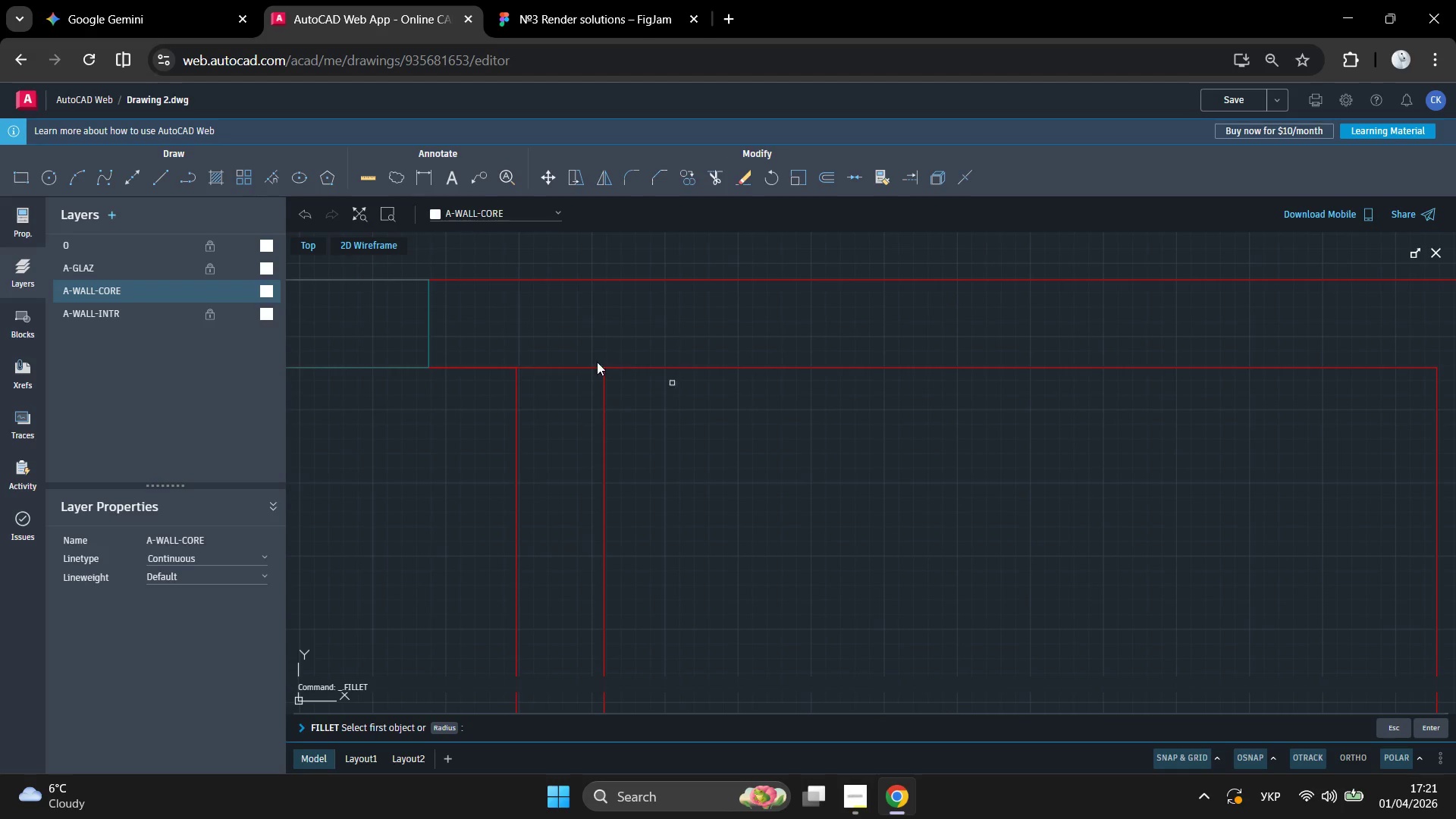 
left_click_drag(start_coordinate=[588, 328], to_coordinate=[494, 388])
 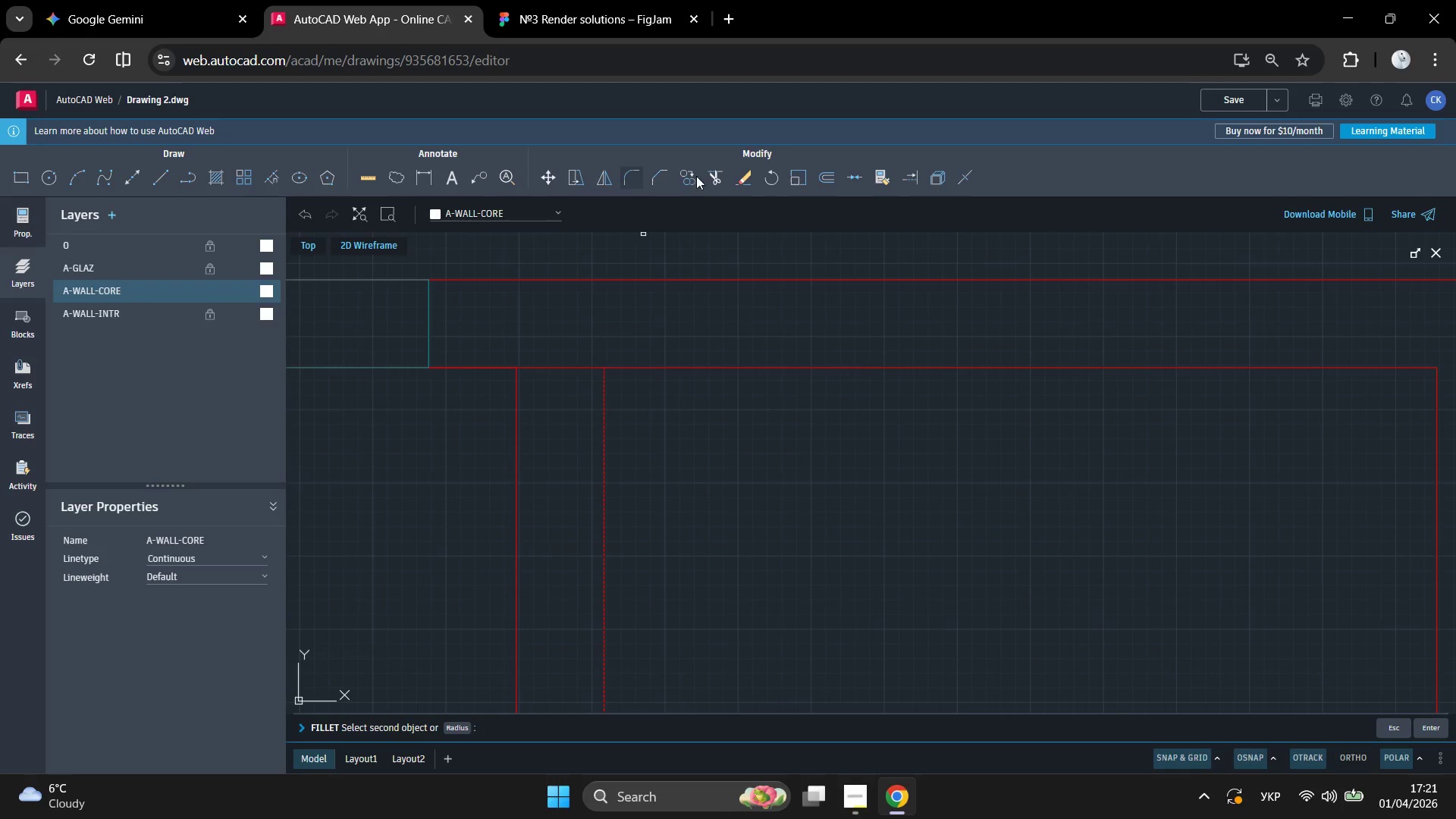 
left_click([666, 180])
 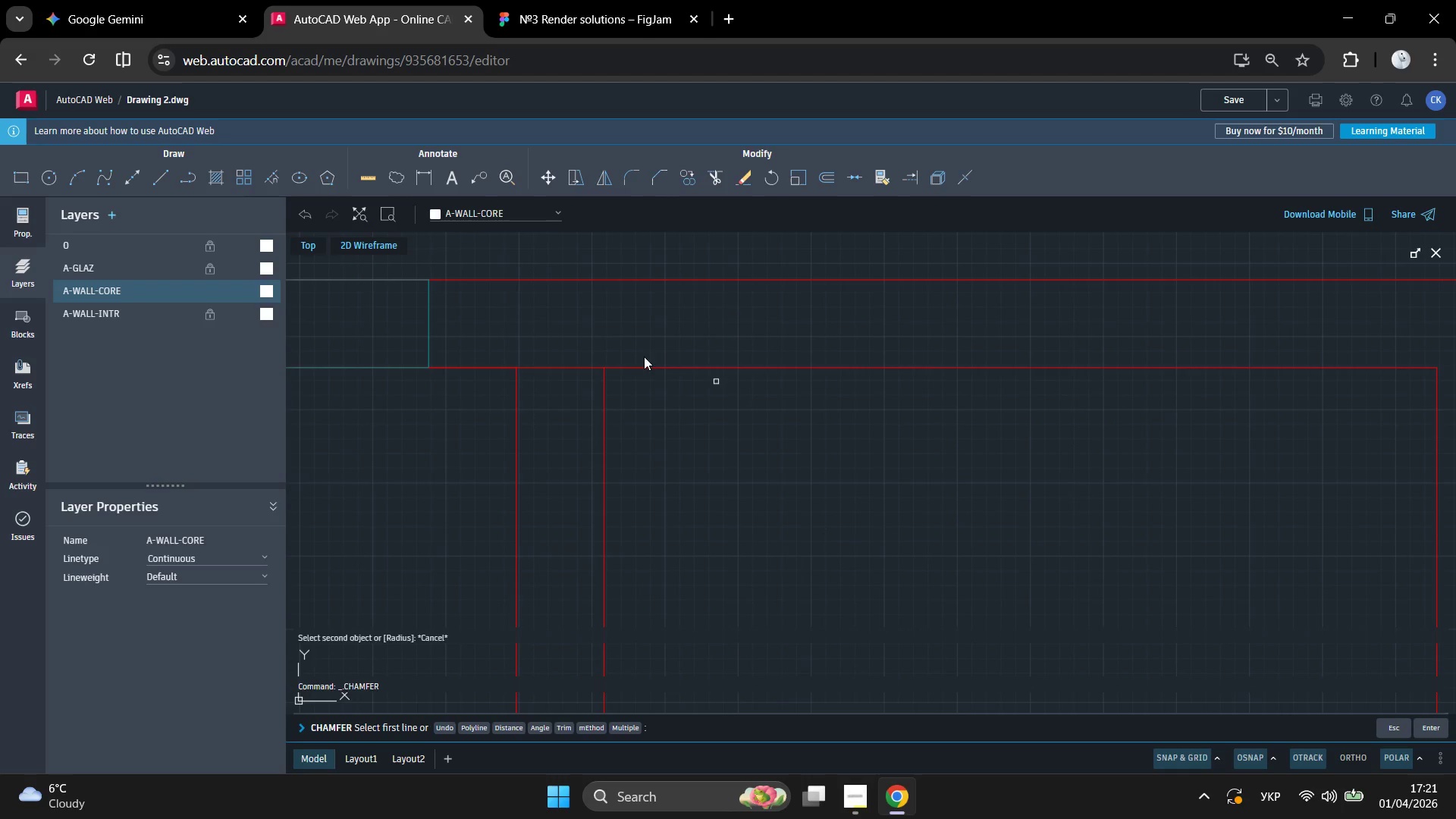 
left_click([639, 345])
 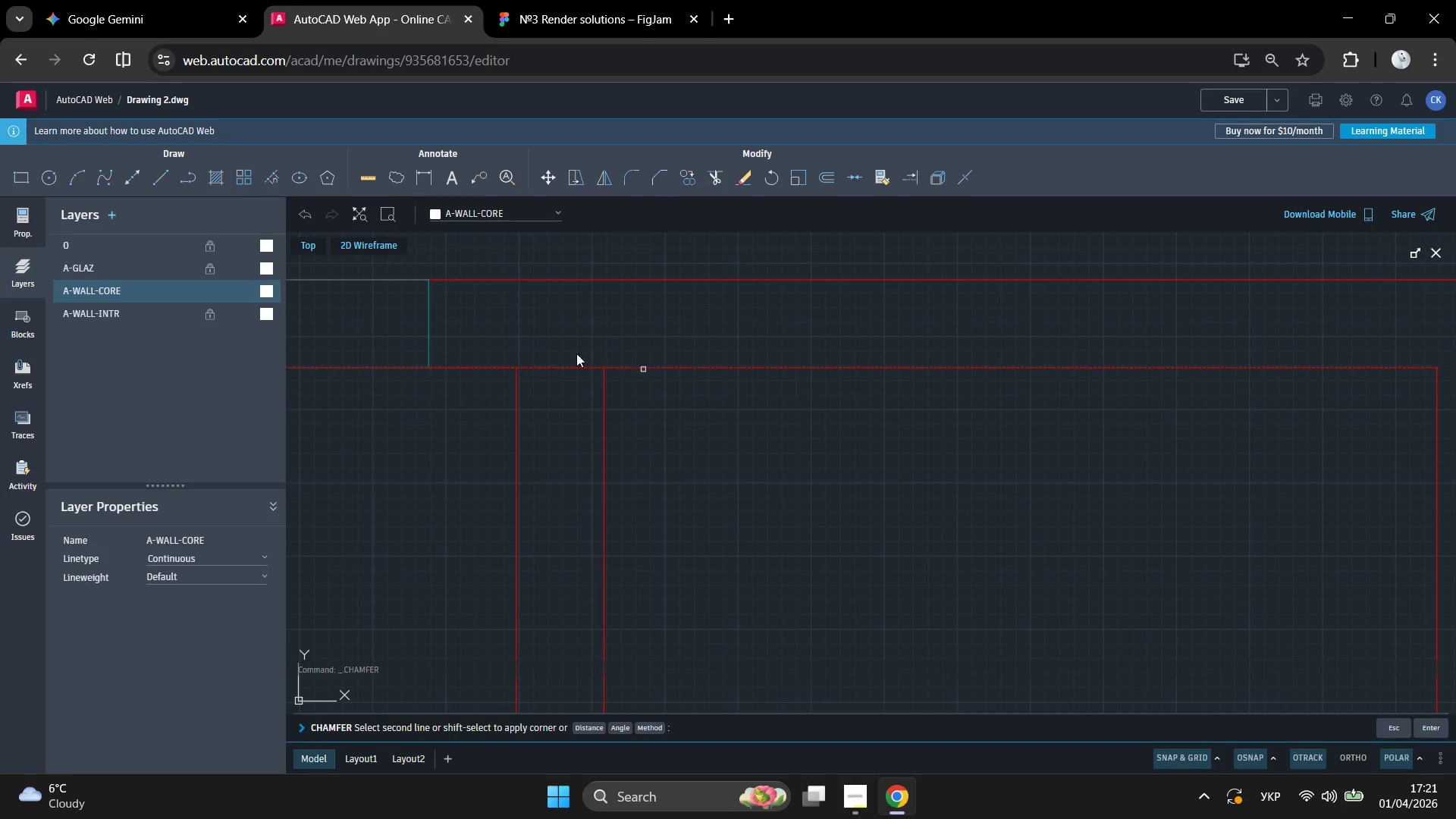 
hold_key(key=ShiftLeft, duration=0.38)
left_click([551, 378])
 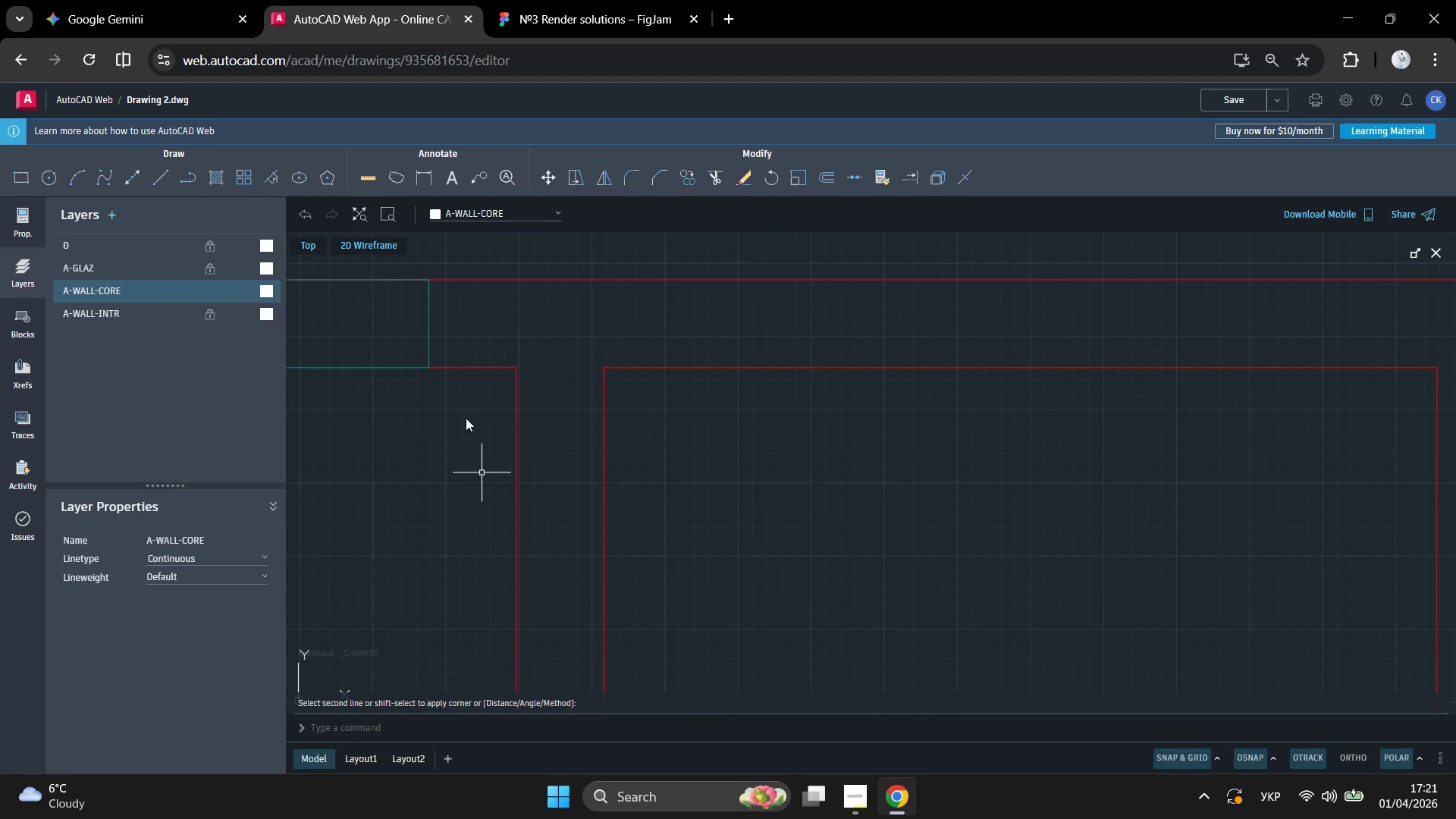 
scroll: coordinate [616, 317], scroll_direction: down, amount: 6.0
 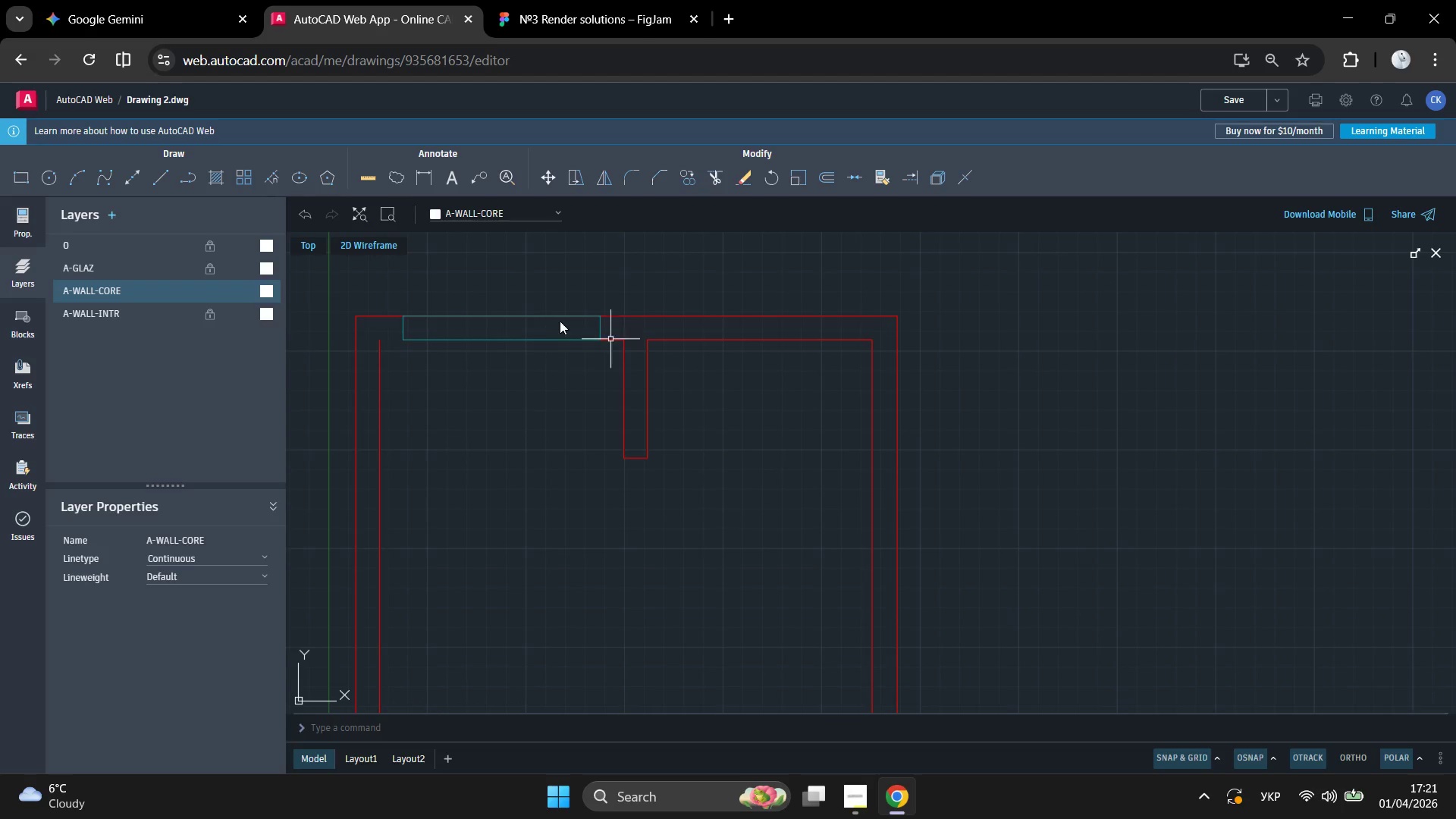 
wait(5.56)
 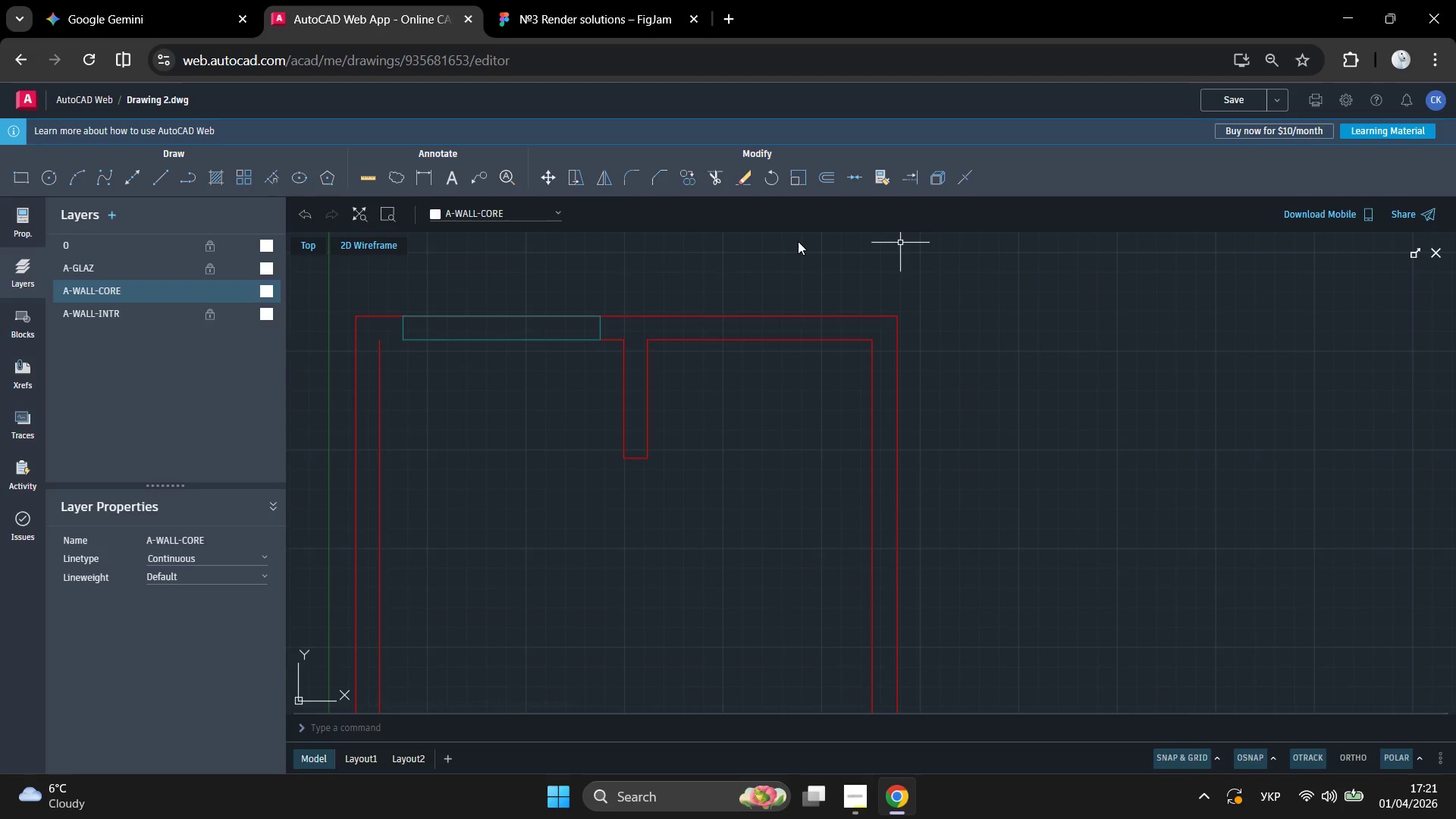 
left_click([657, 168])
 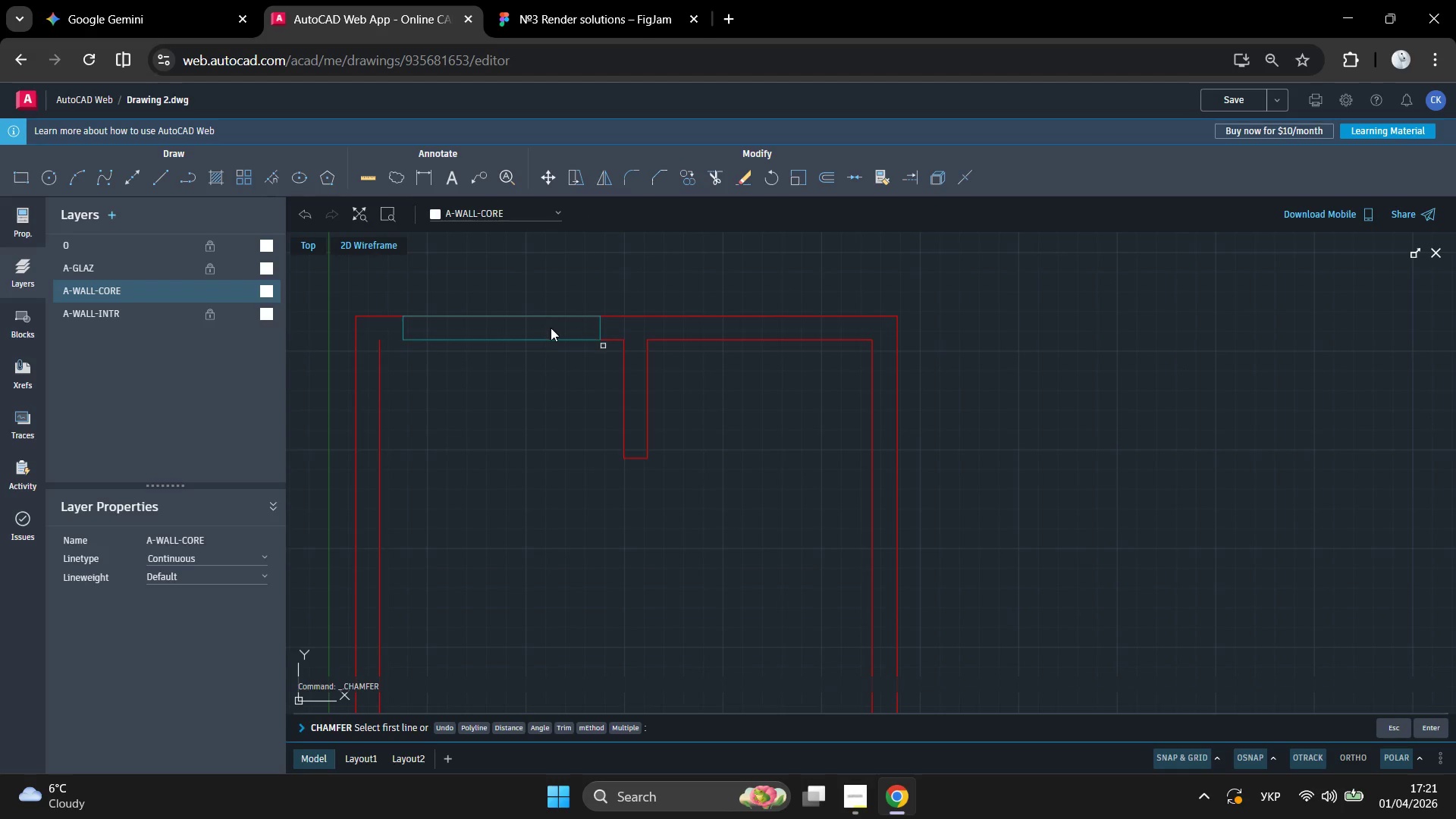 
left_click([558, 324])
 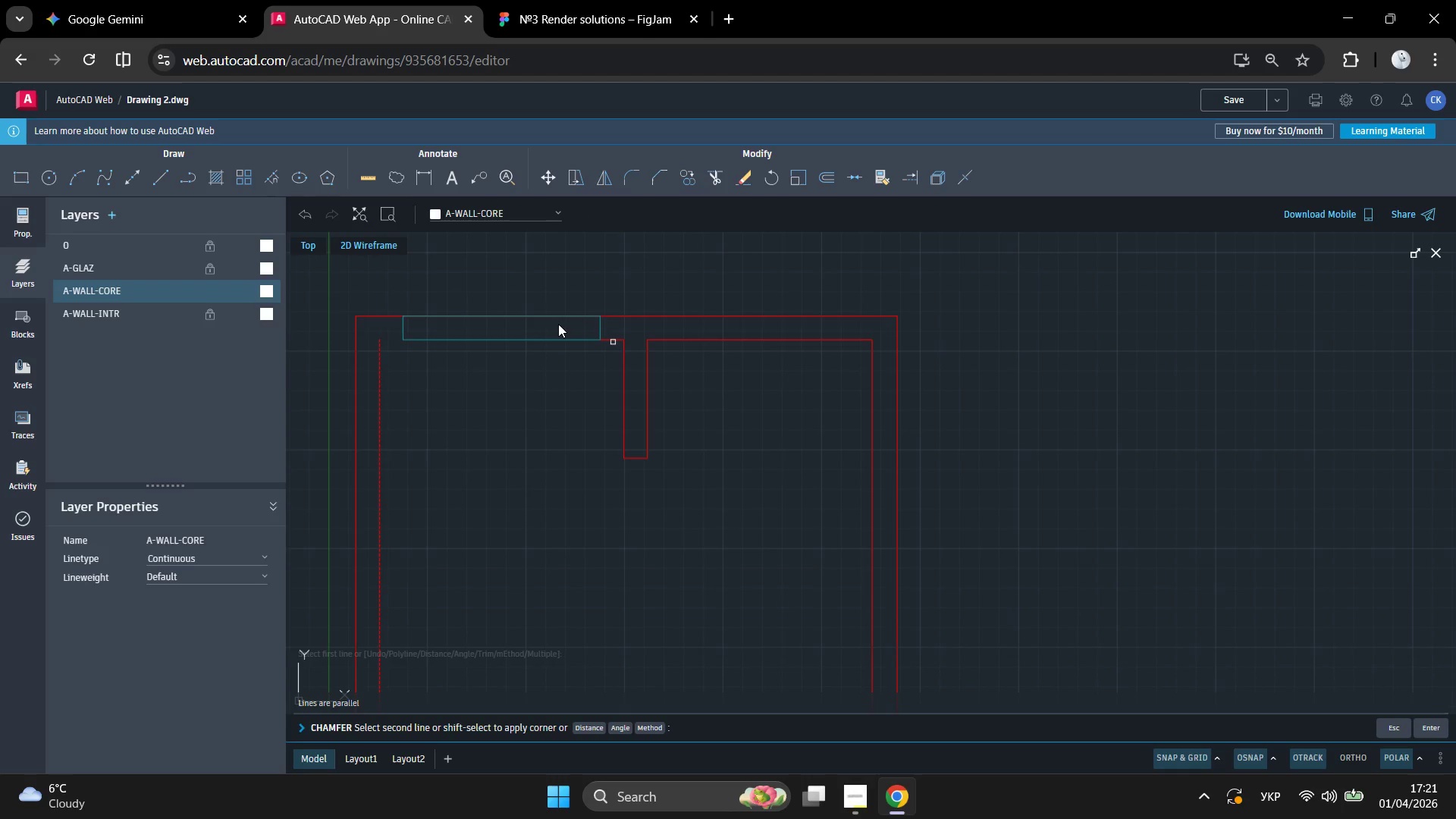 
left_click([558, 322])
 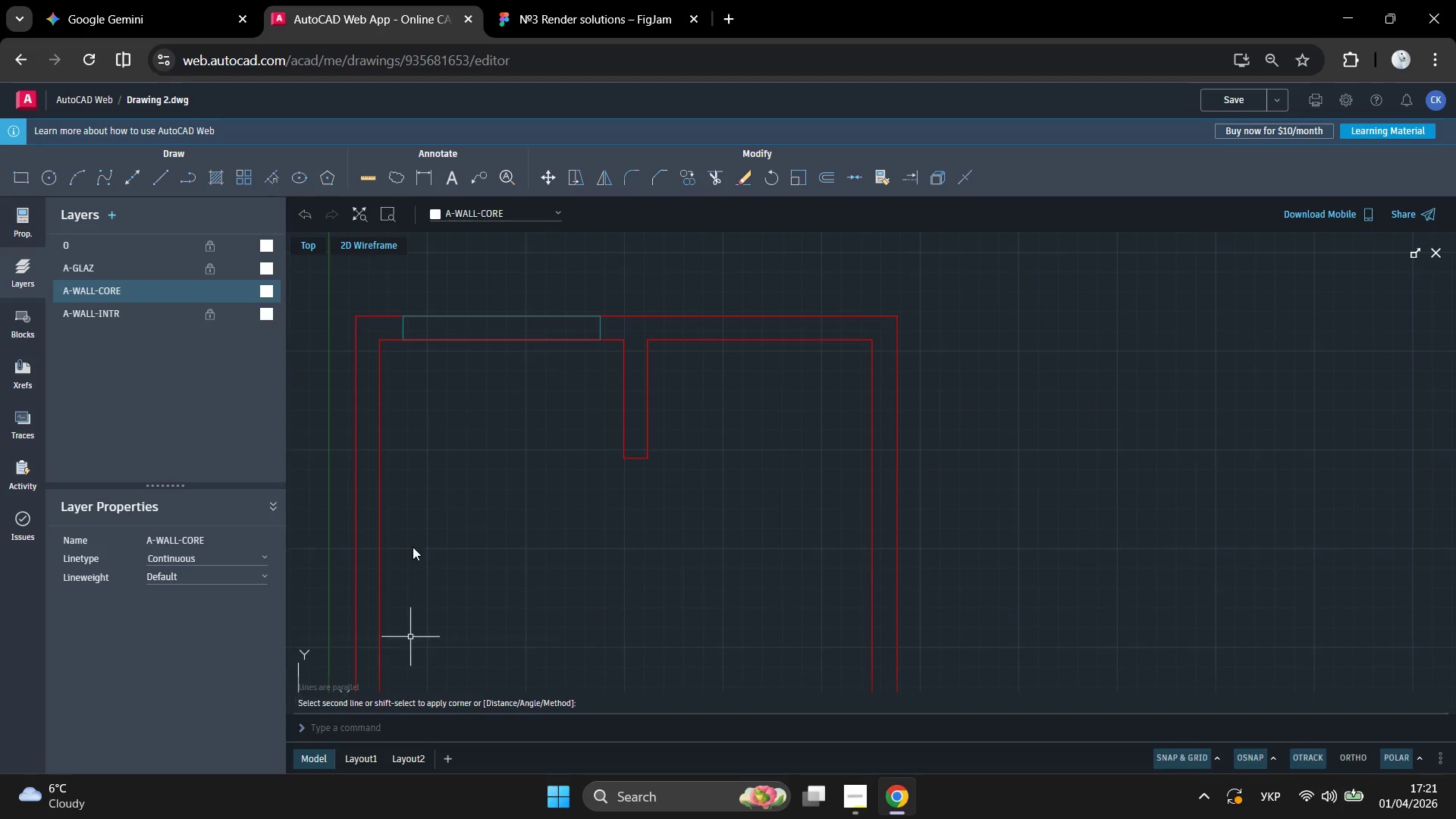 
scroll: coordinate [559, 276], scroll_direction: down, amount: 4.0
 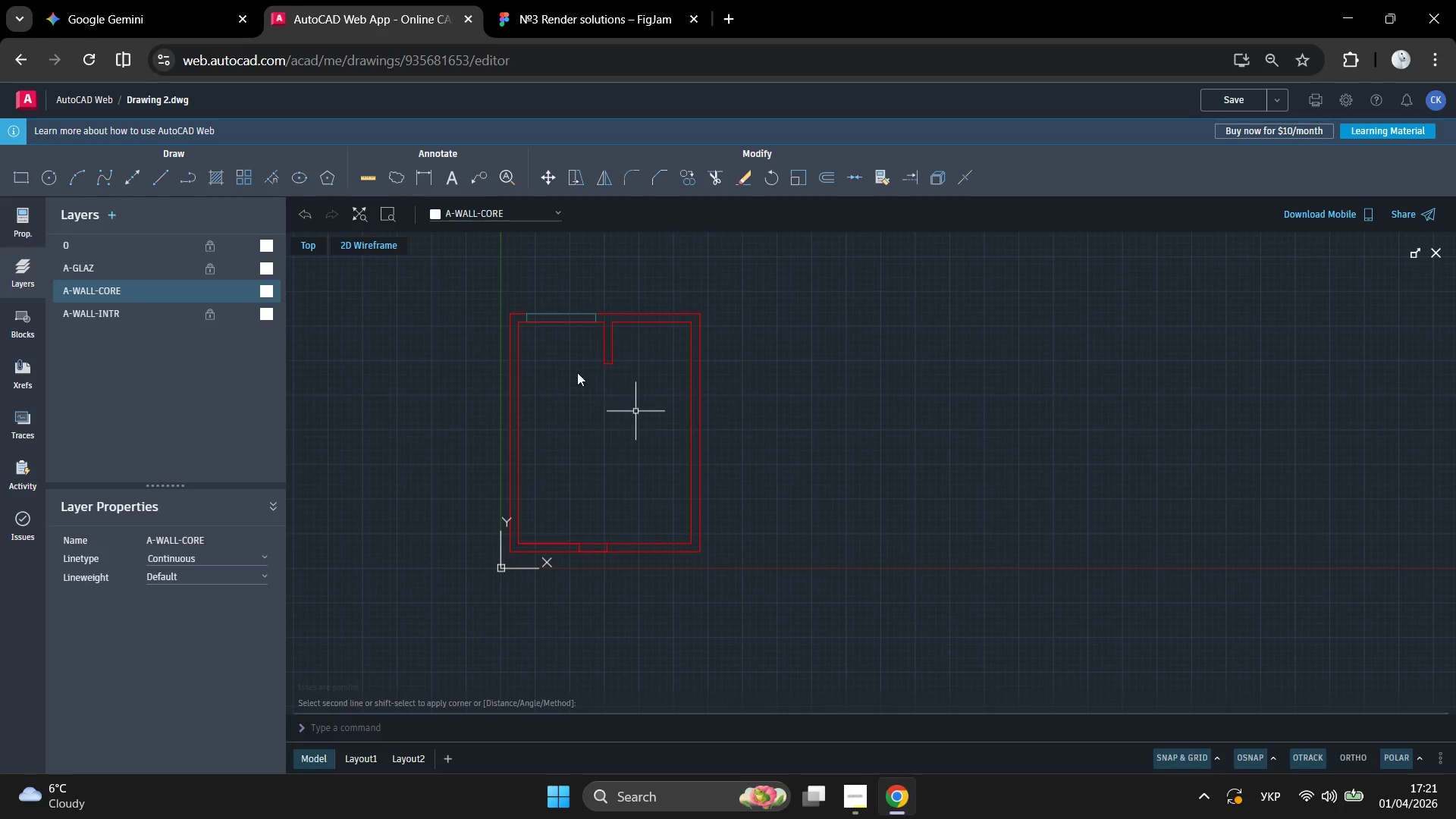 
scroll: coordinate [497, 334], scroll_direction: up, amount: 5.0
 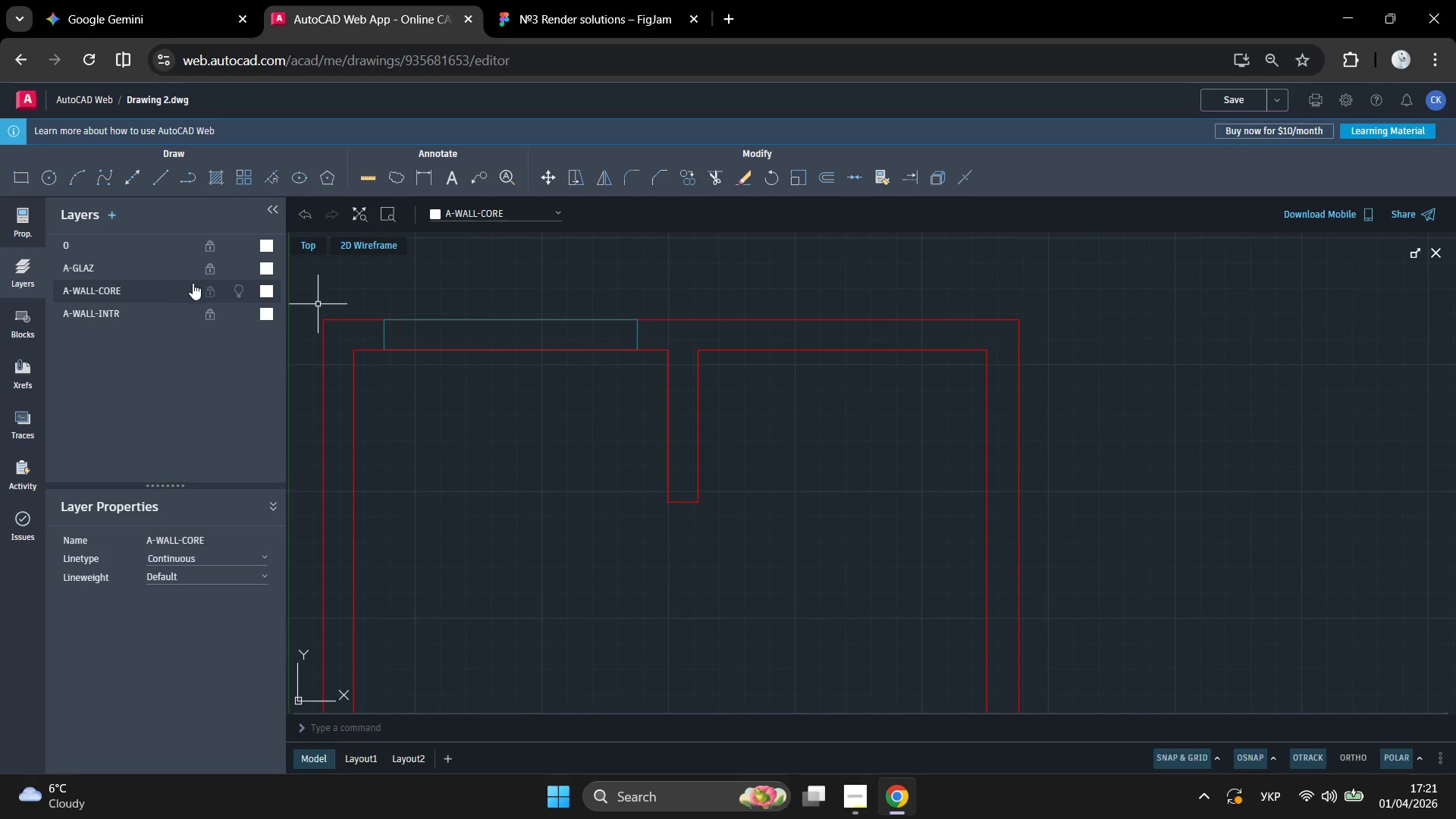 
left_click([208, 290])
 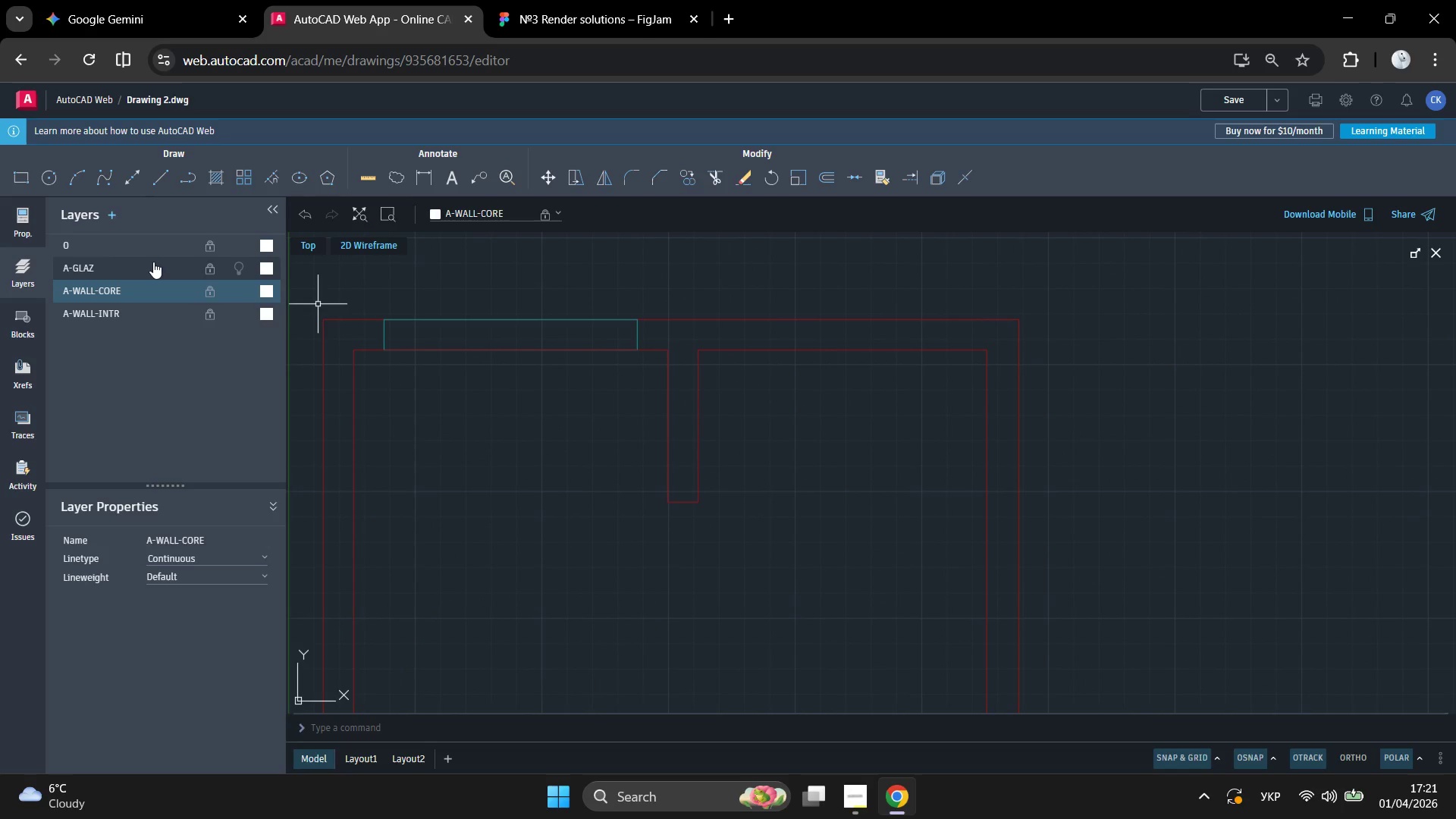 
left_click([153, 262])
 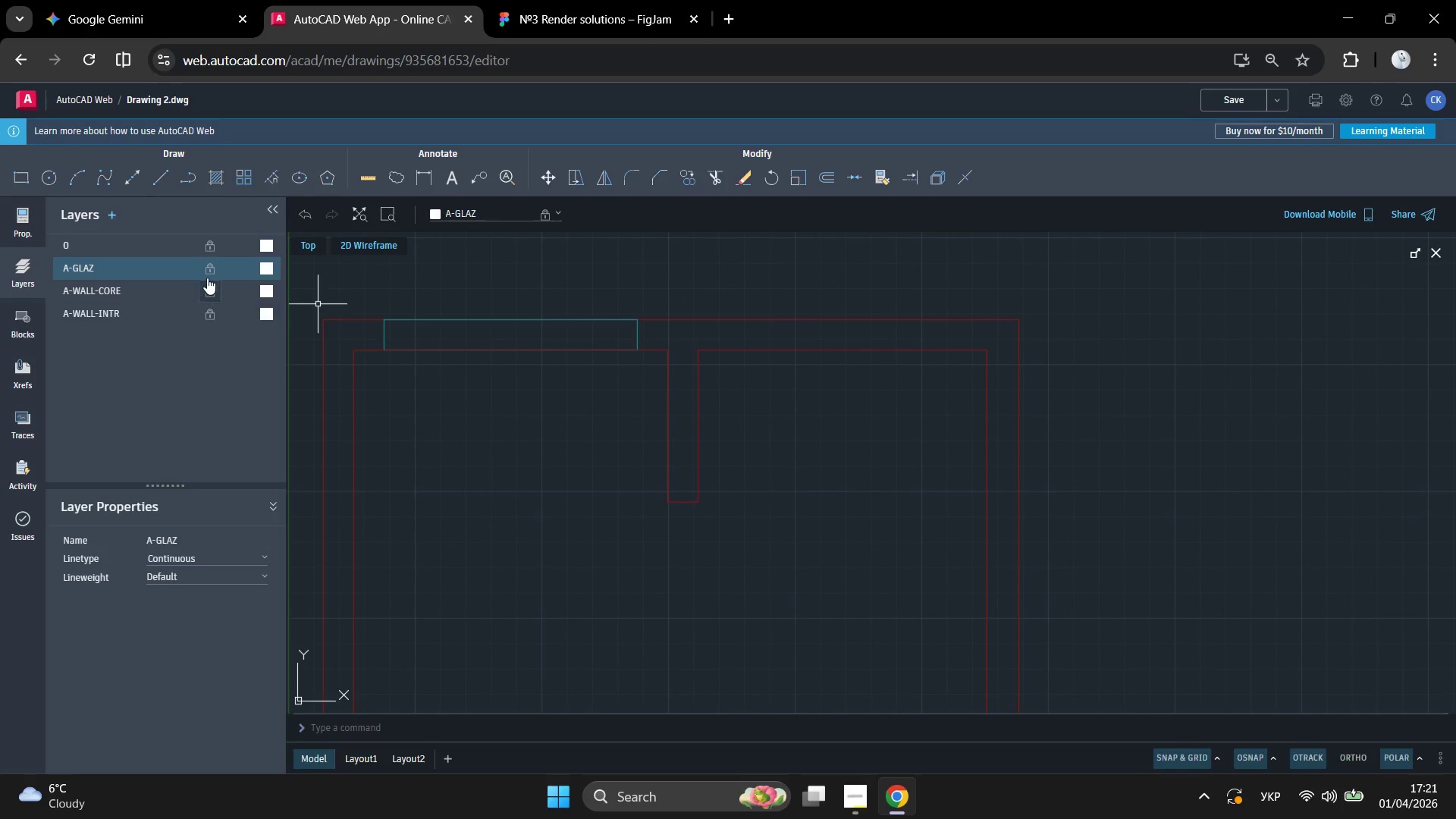 
left_click([212, 267])
 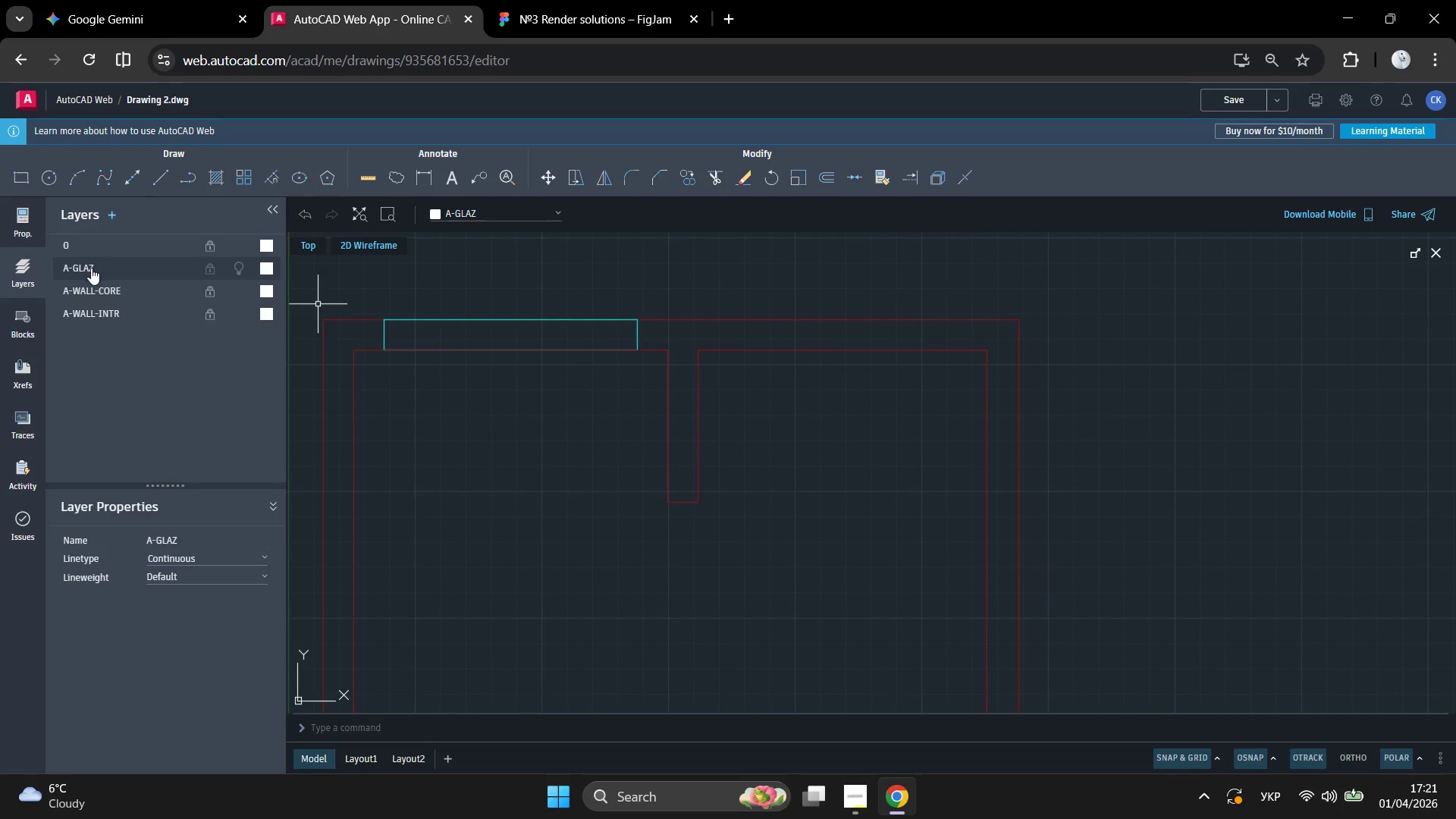 
double_click([91, 268])
 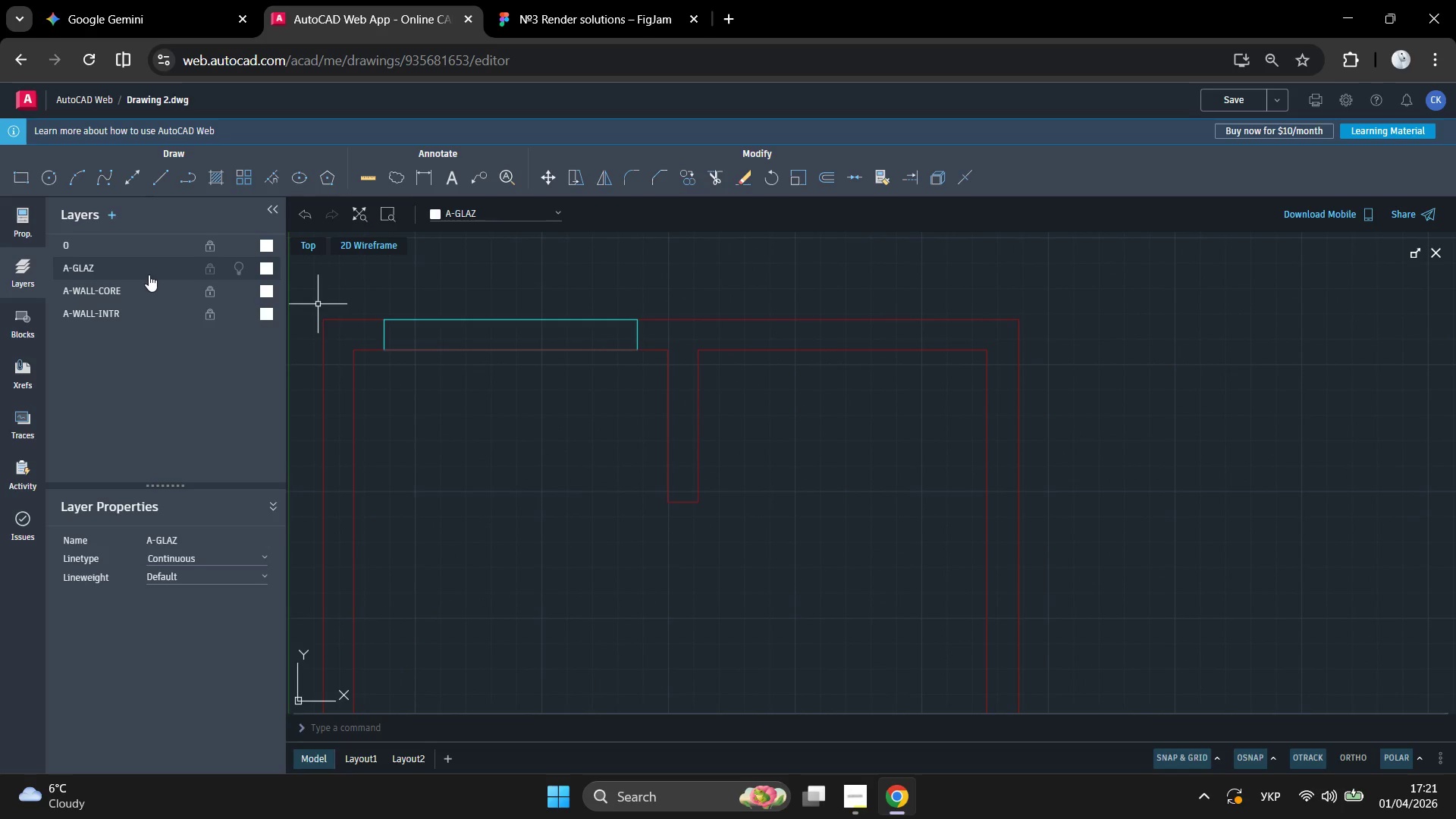 
right_click([149, 266])
 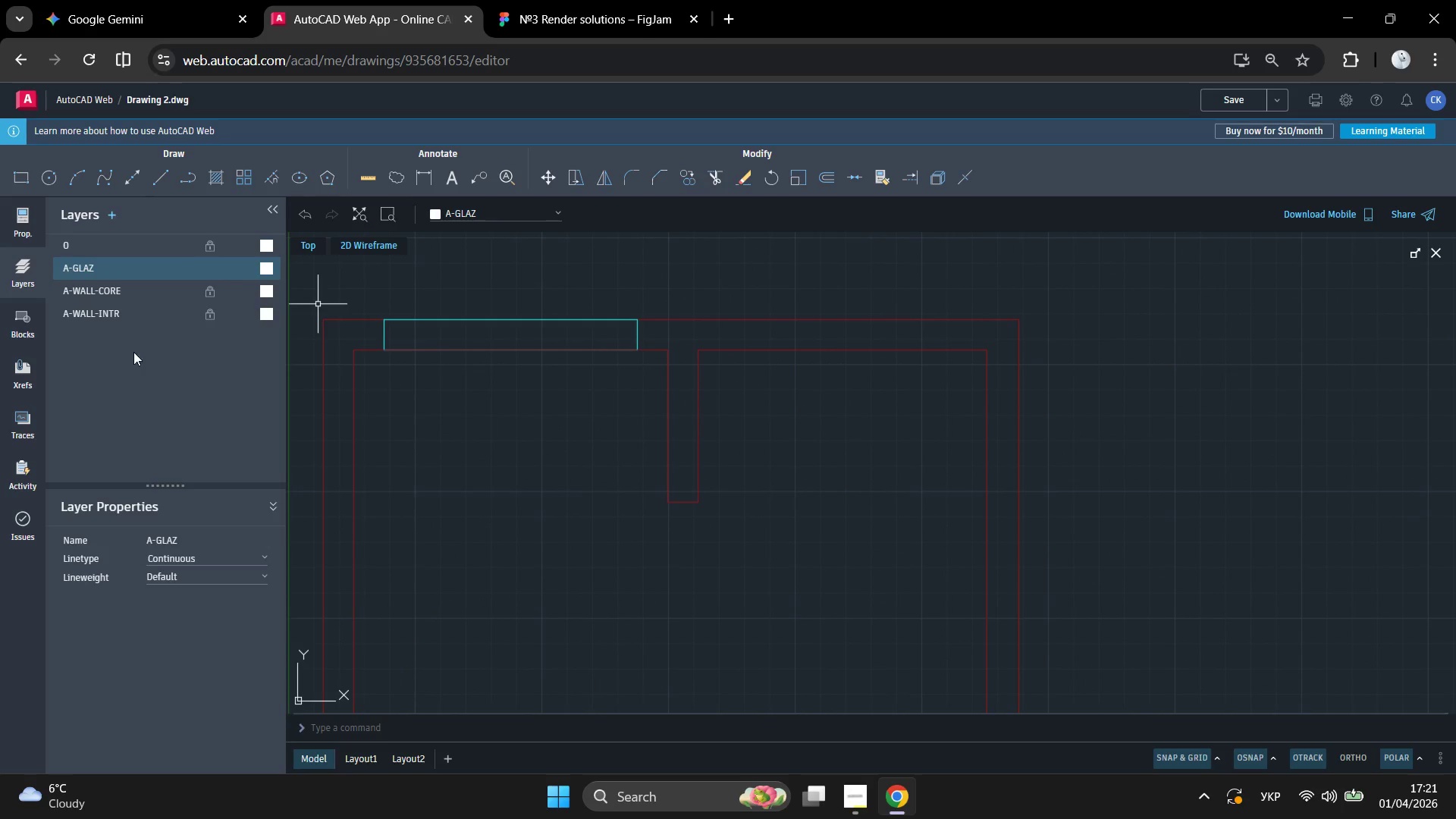 
left_click([98, 262])
 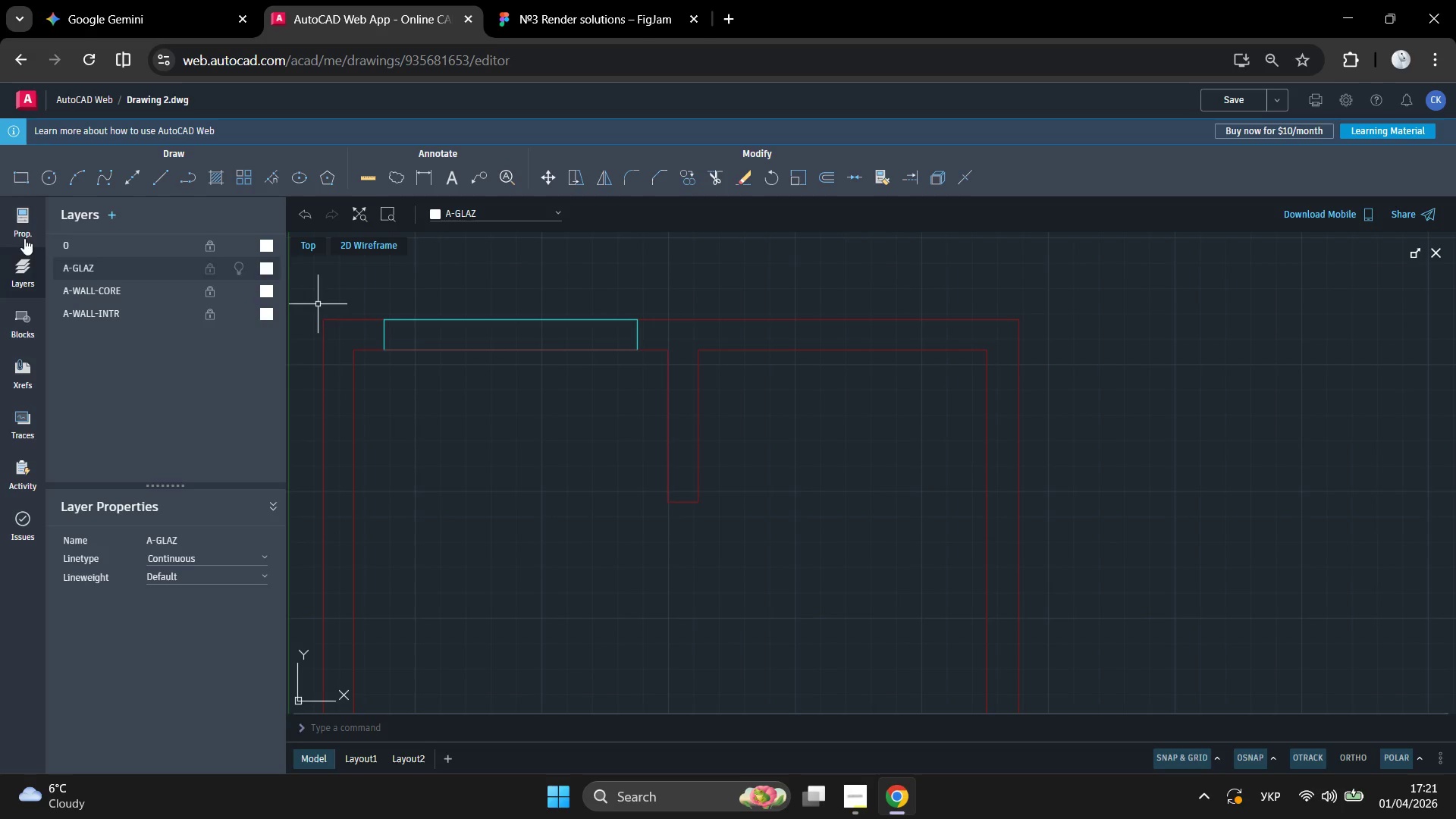 
left_click([25, 222])
 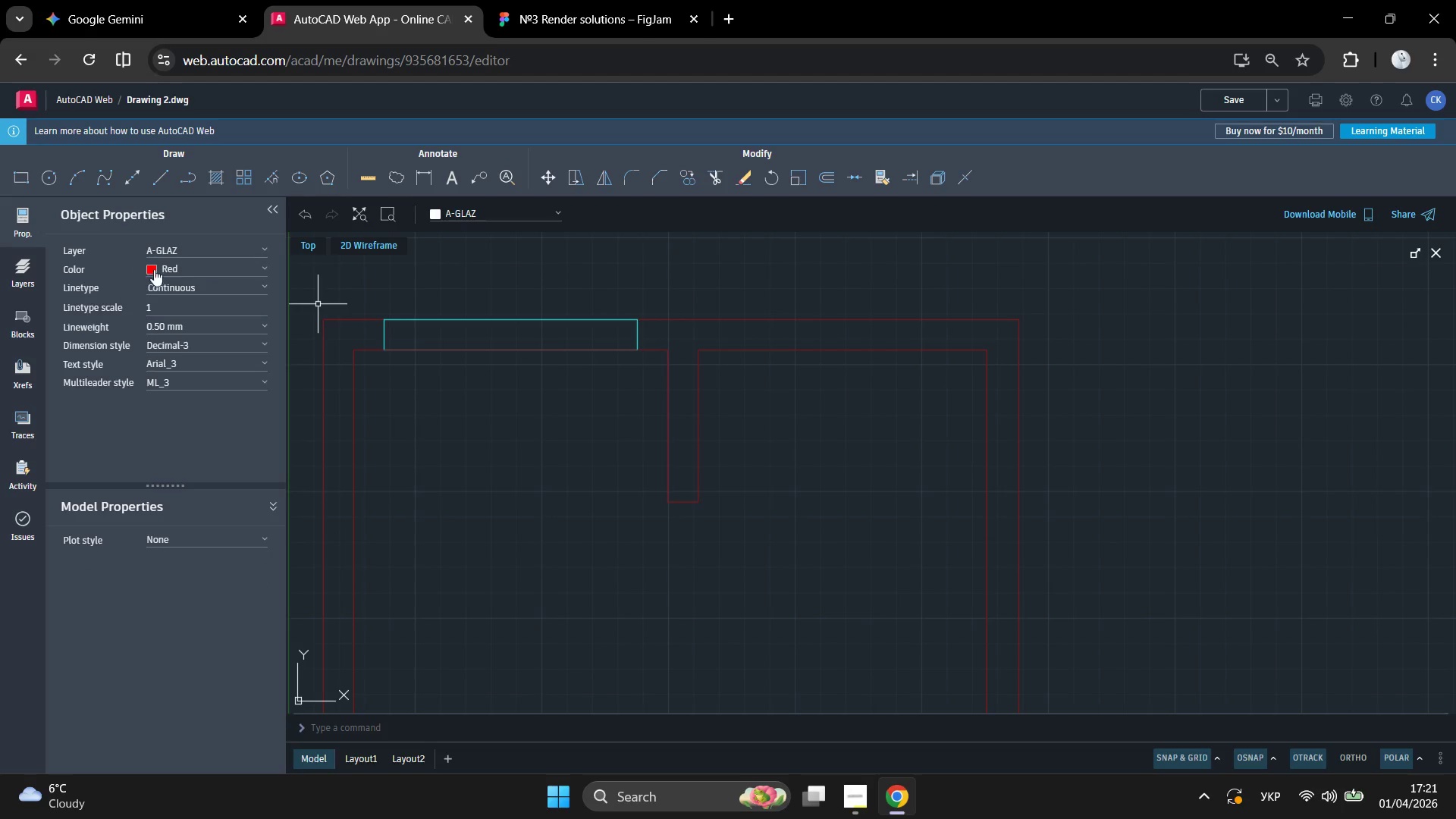 
left_click([171, 269])
 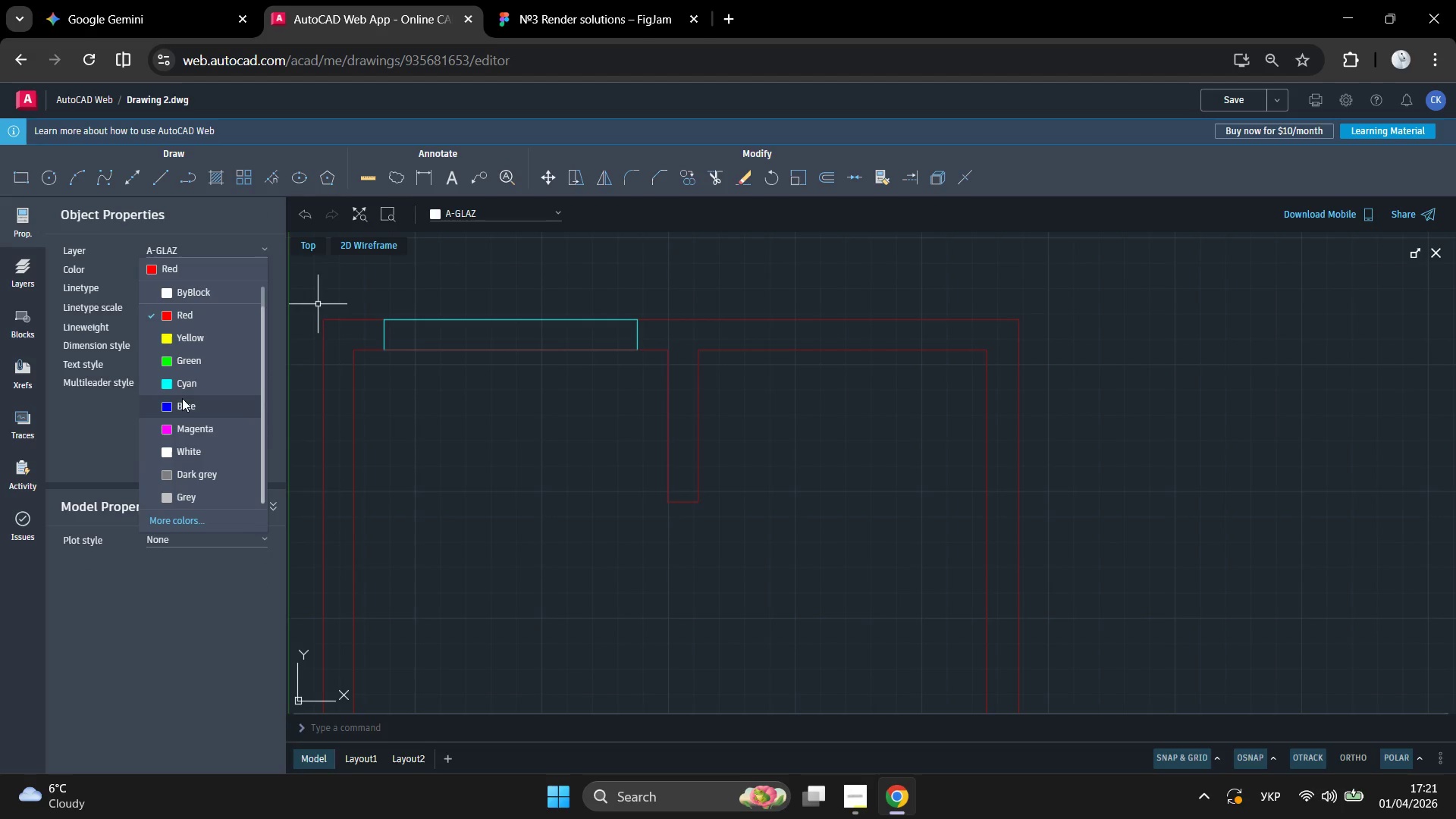 
left_click([184, 384])
 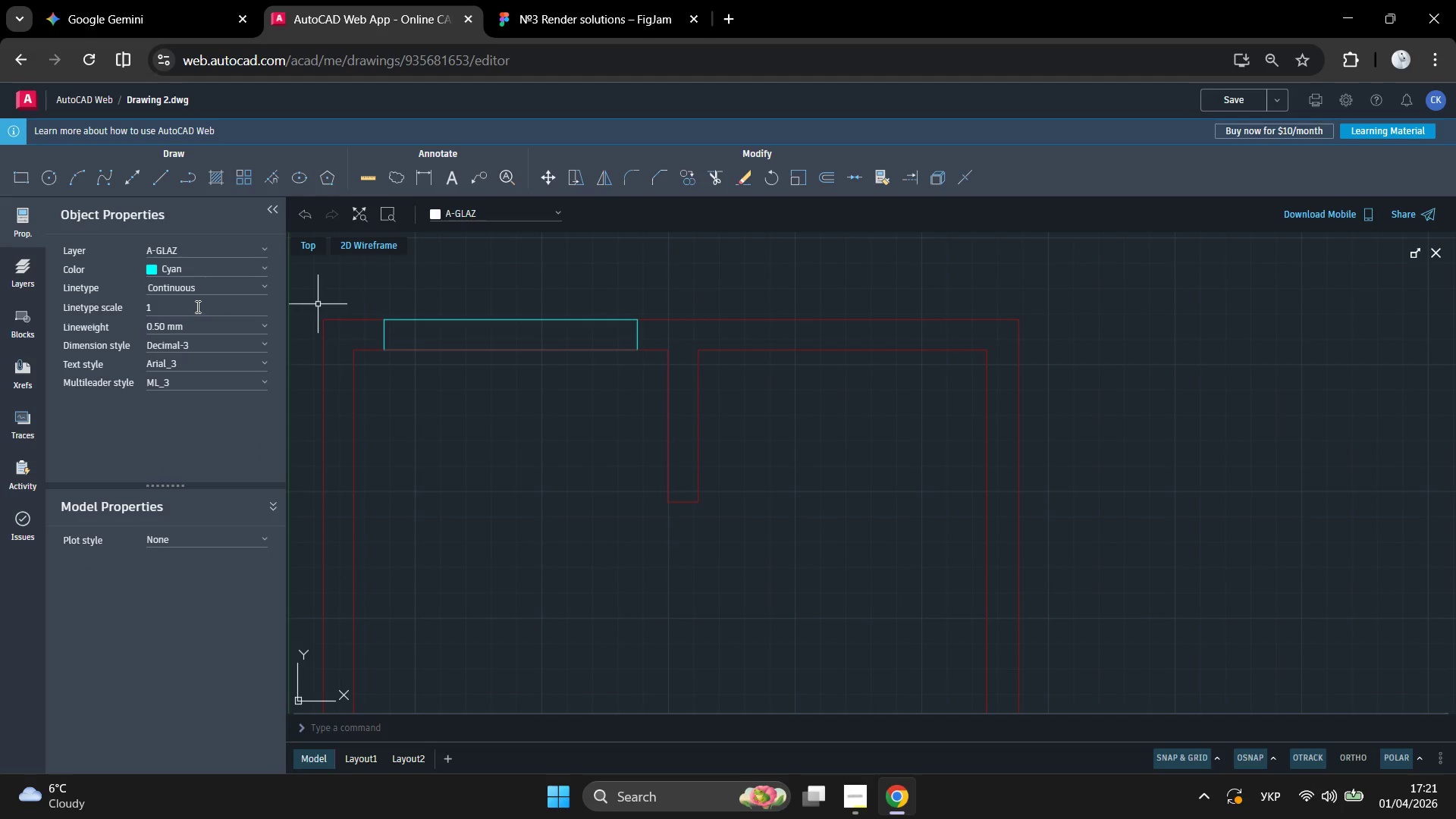 
left_click([221, 319])
 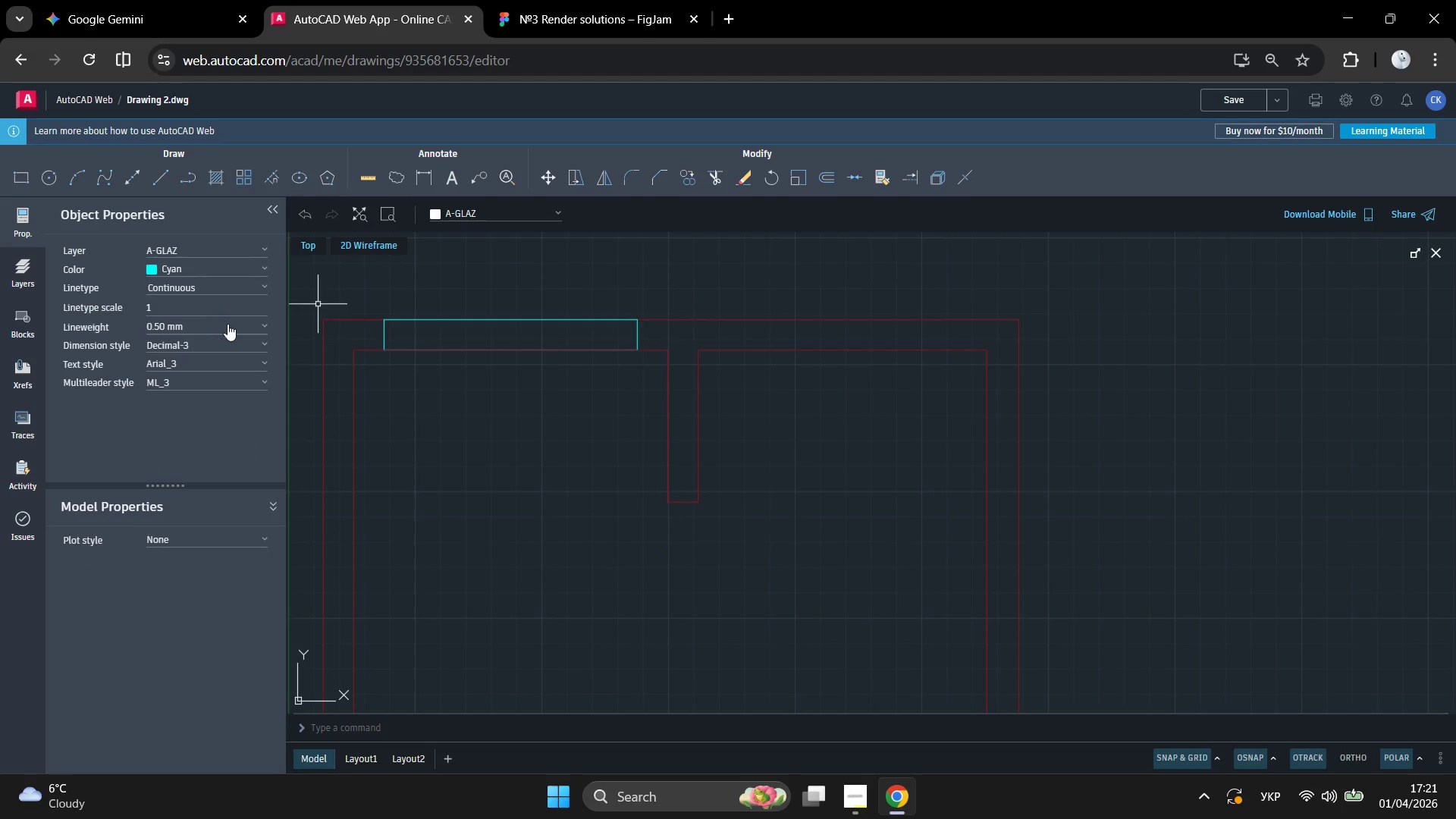 
left_click([229, 324])
 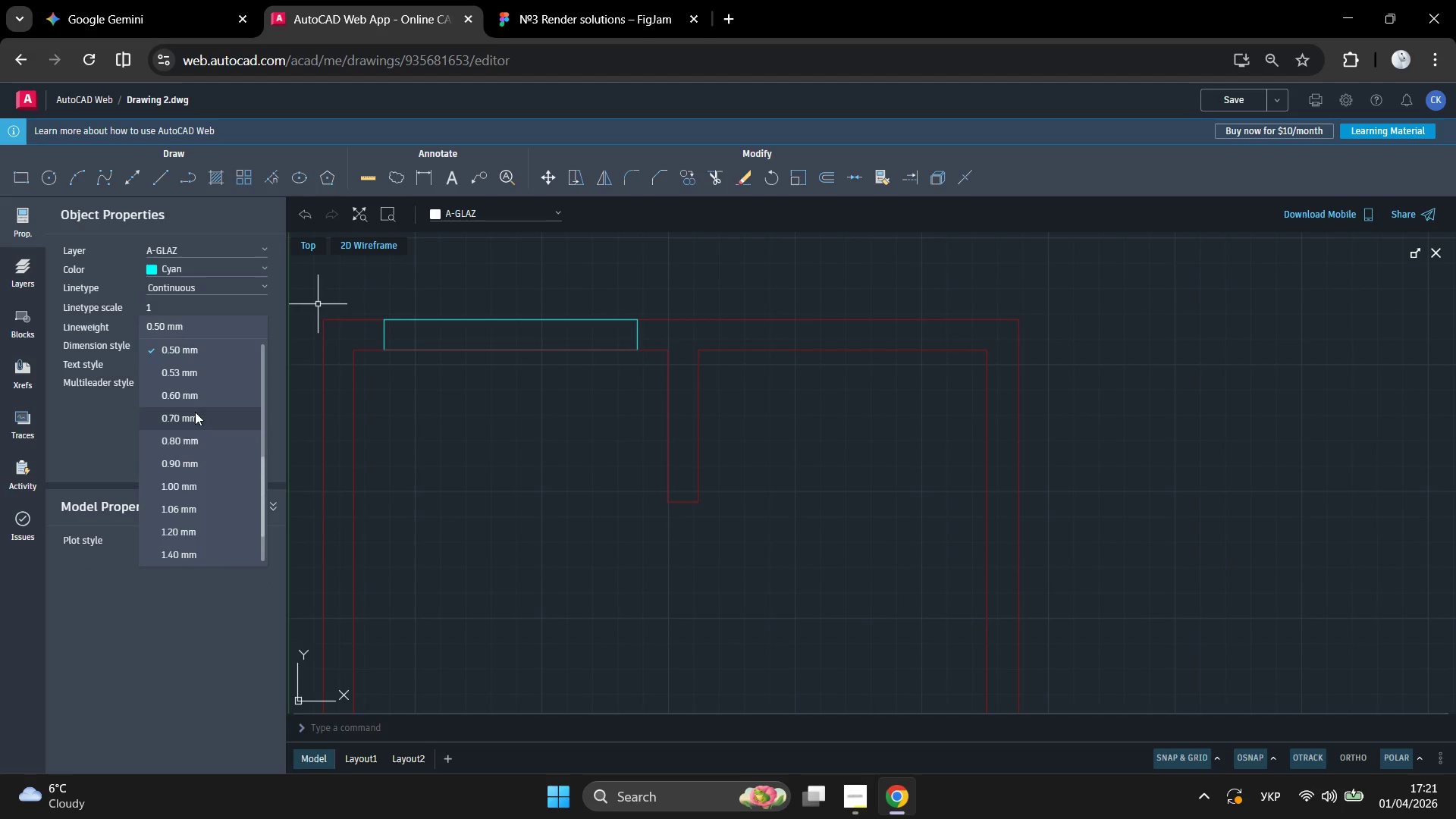 
scroll: coordinate [197, 485], scroll_direction: up, amount: 2.0
 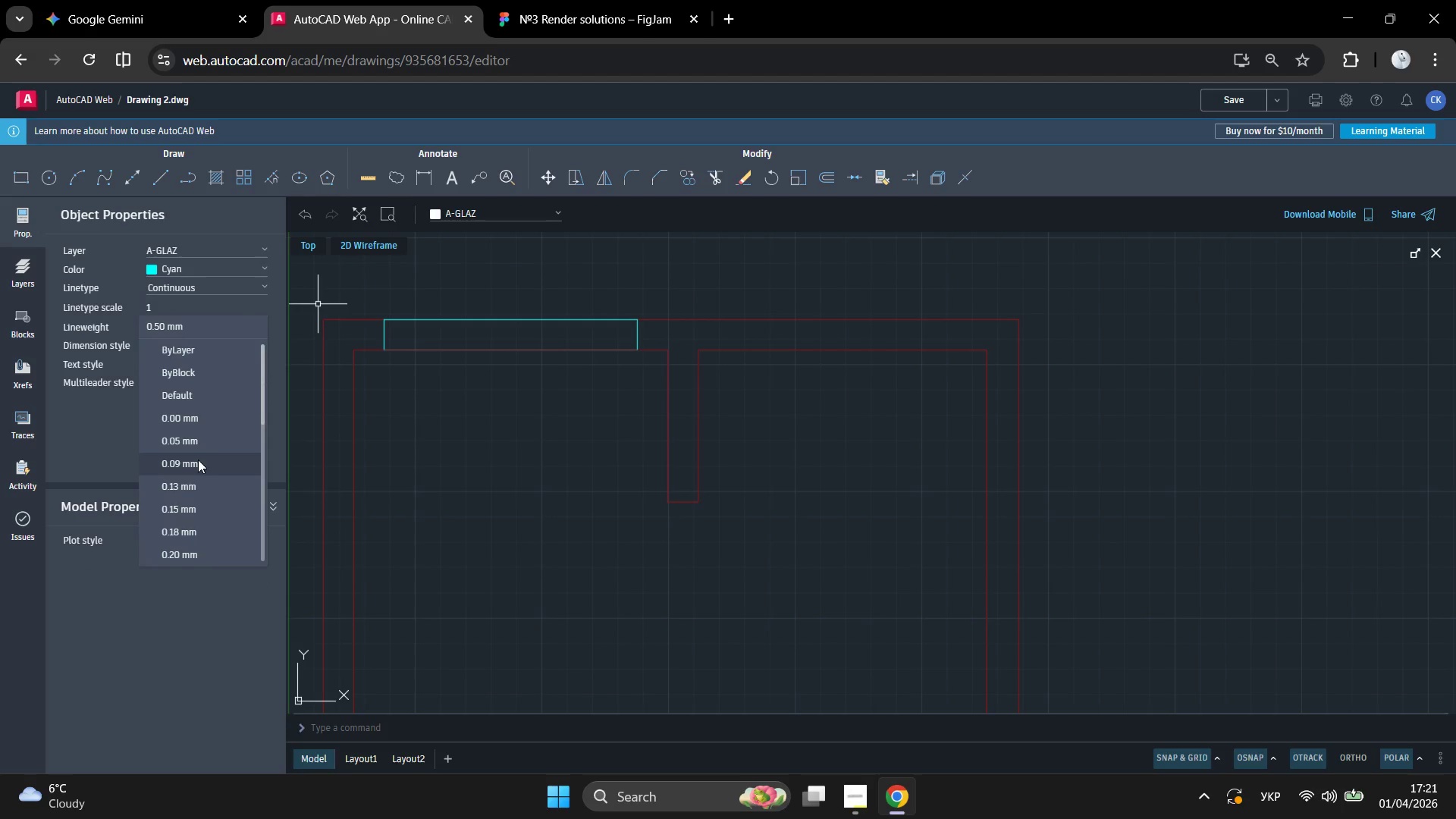 
left_click([198, 460])
 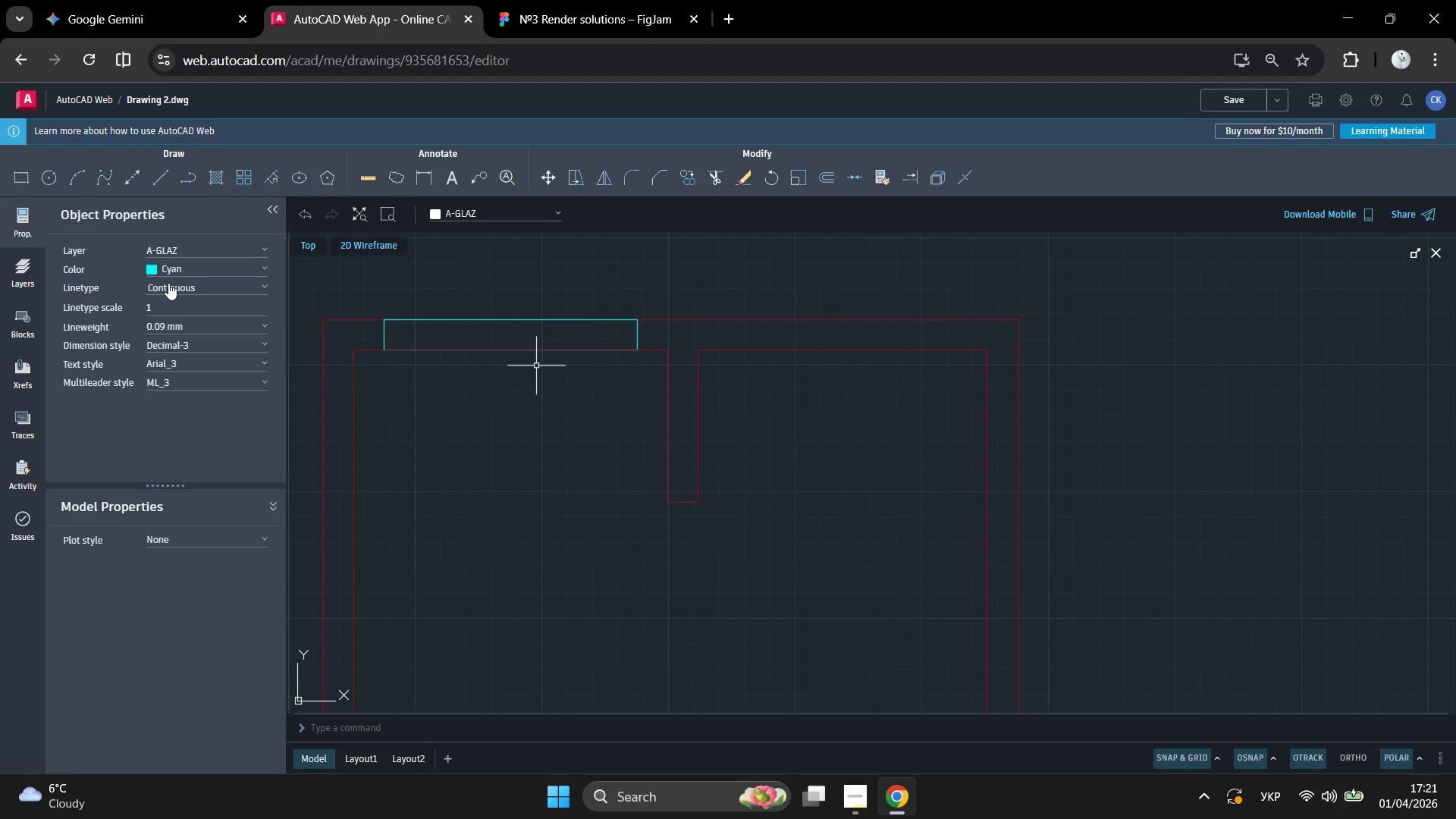 
wait(5.5)
 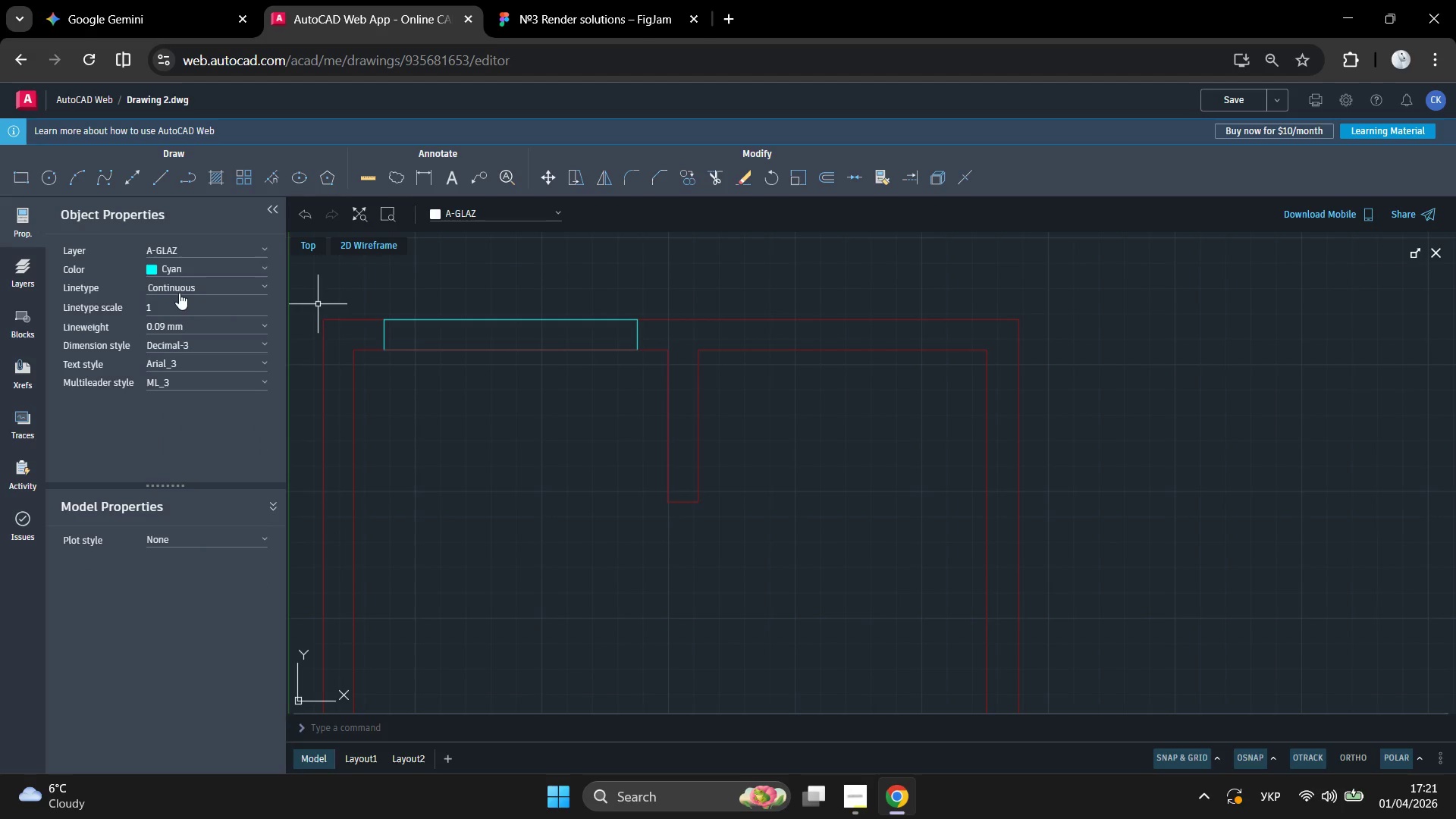 
left_click([579, 318])
 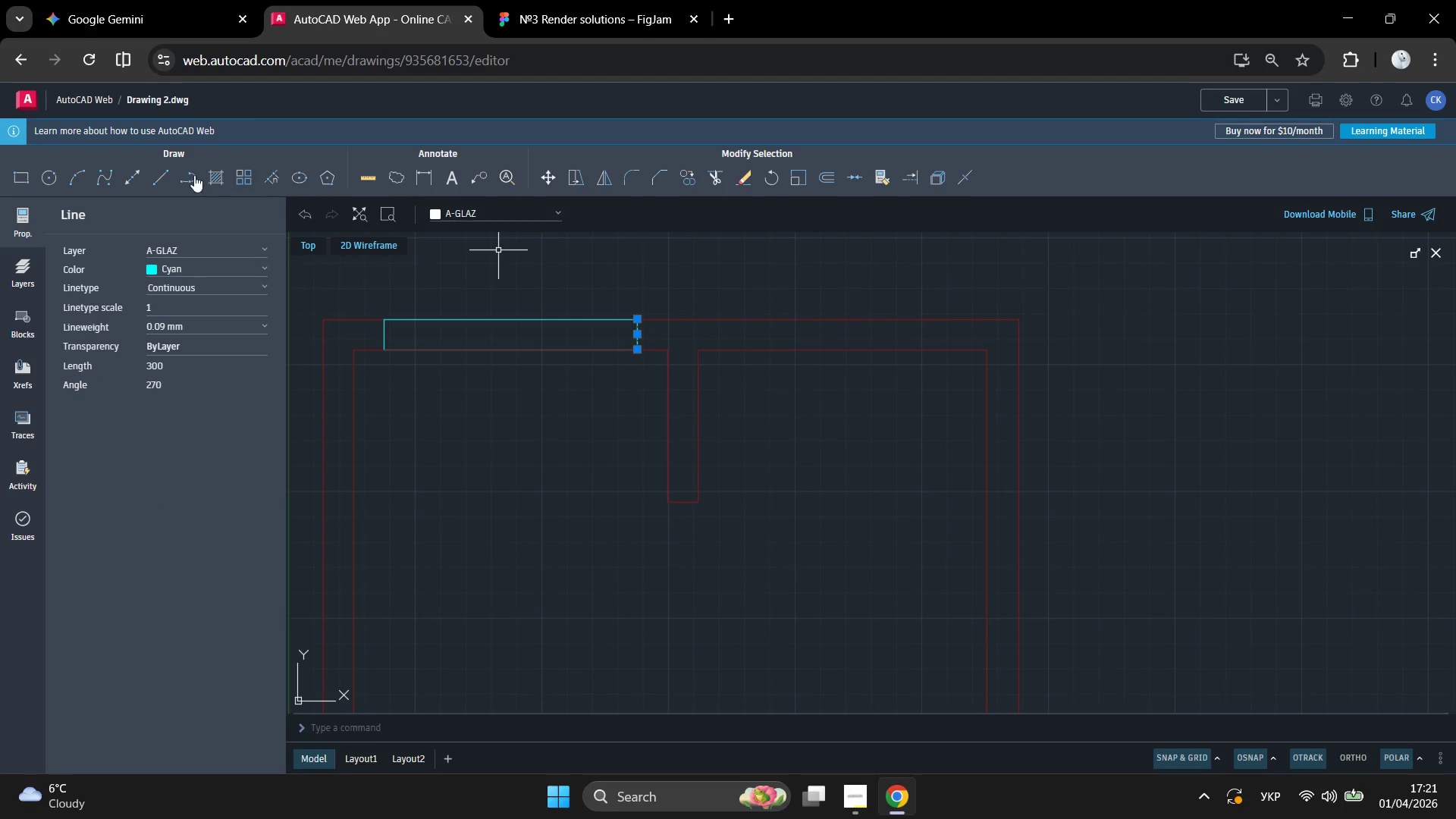 
left_click([166, 175])
 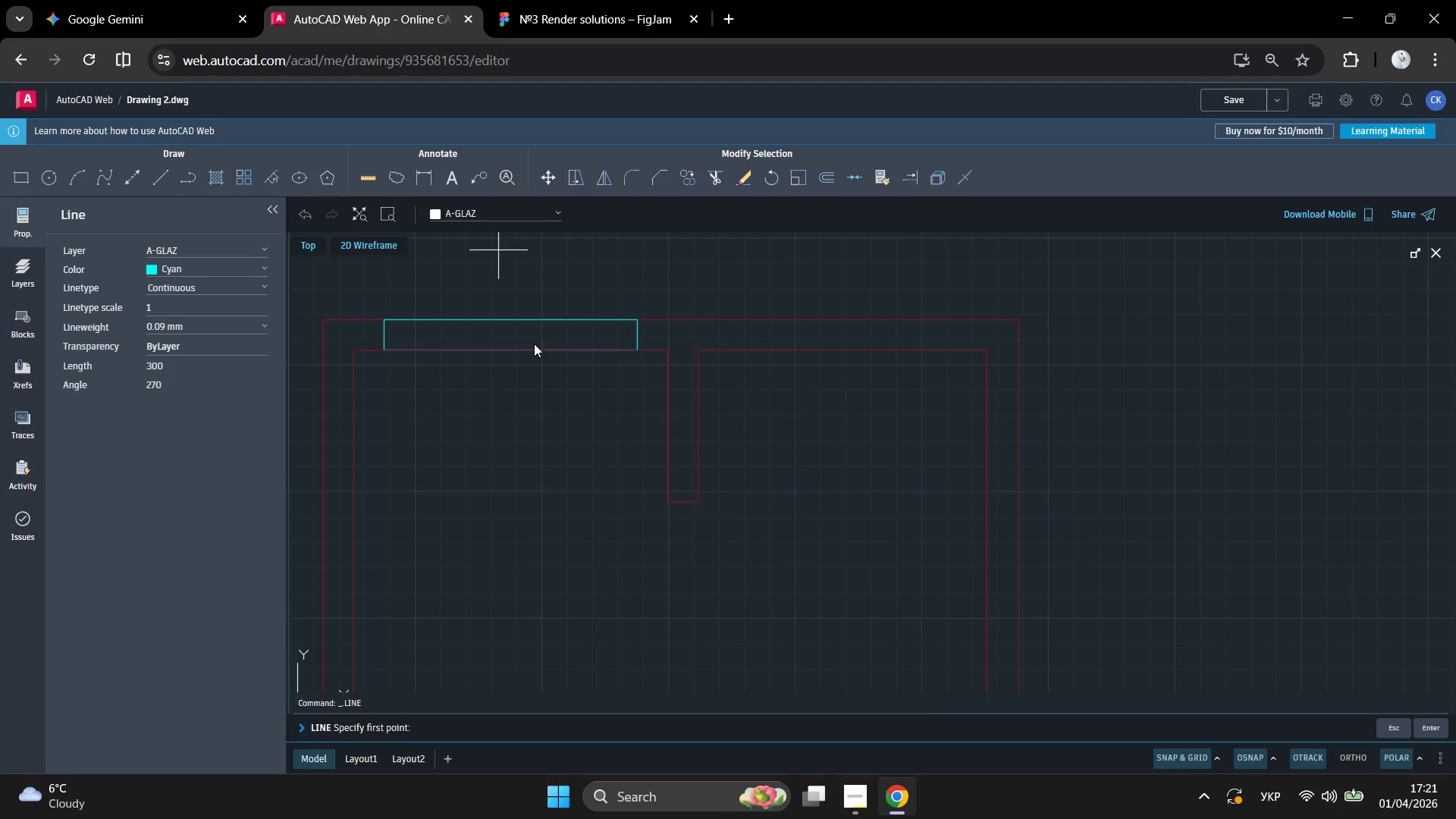 
scroll: coordinate [565, 346], scroll_direction: up, amount: 1.0
 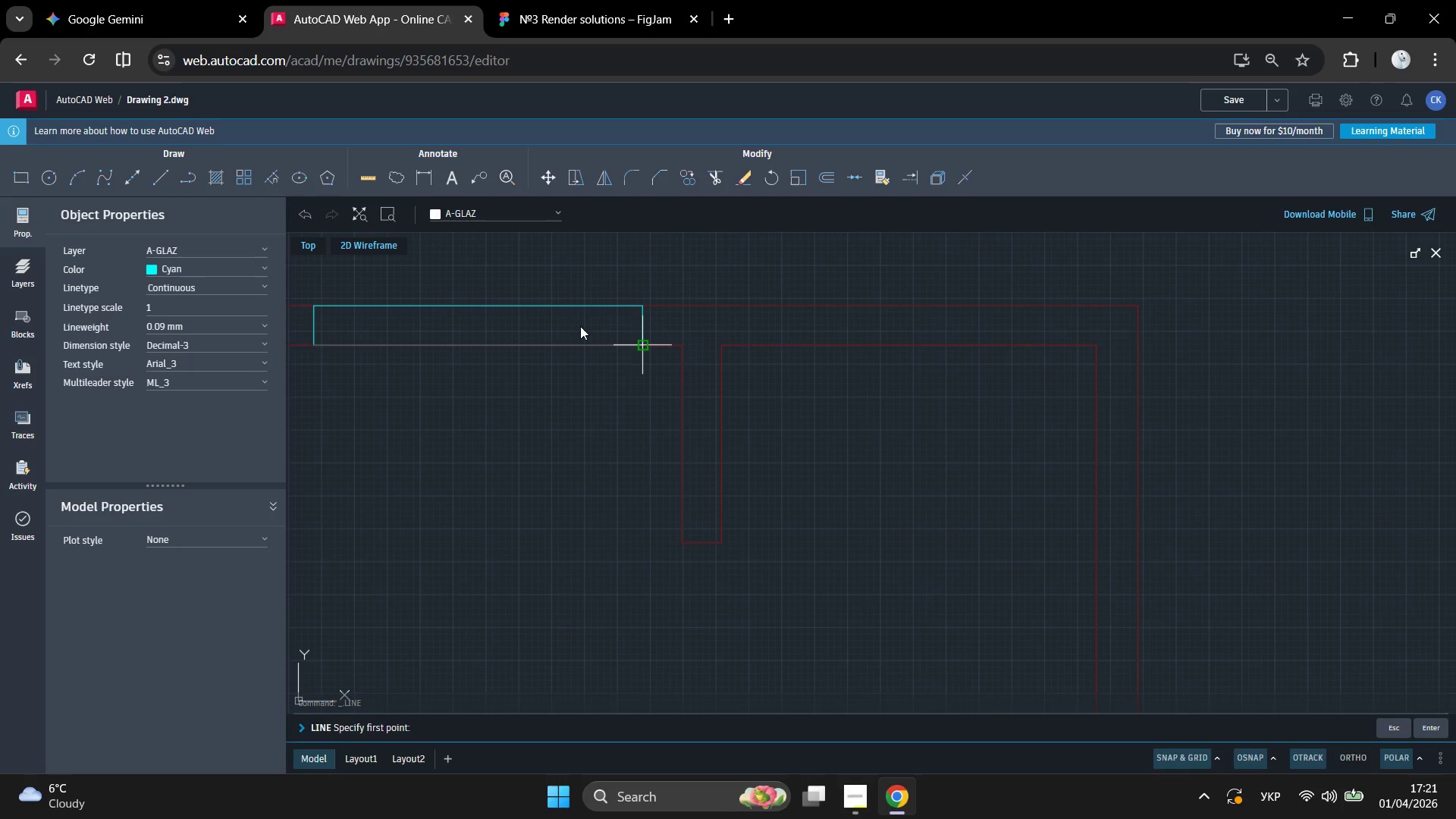 
left_click([585, 326])
 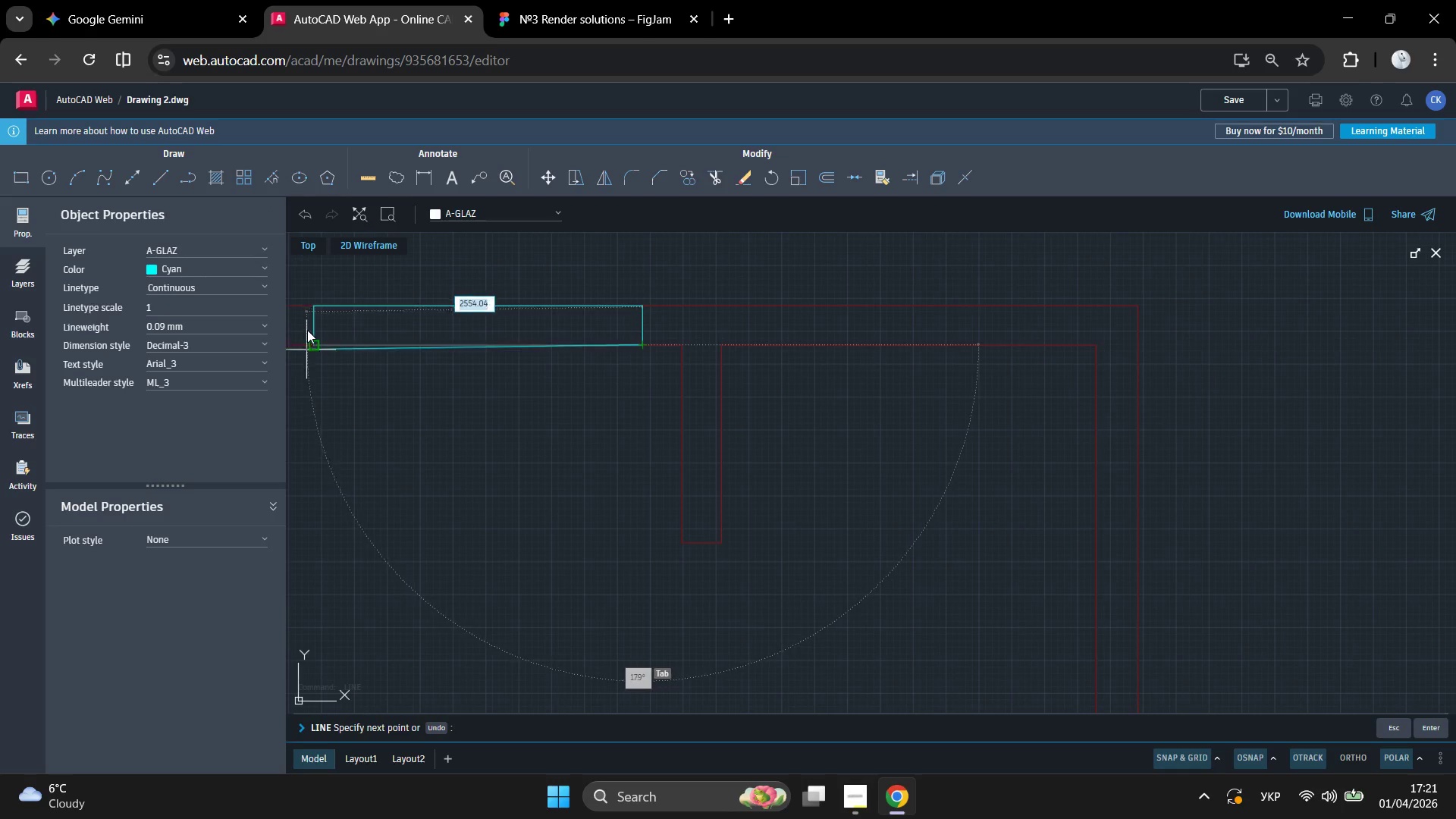 
left_click([307, 330])
 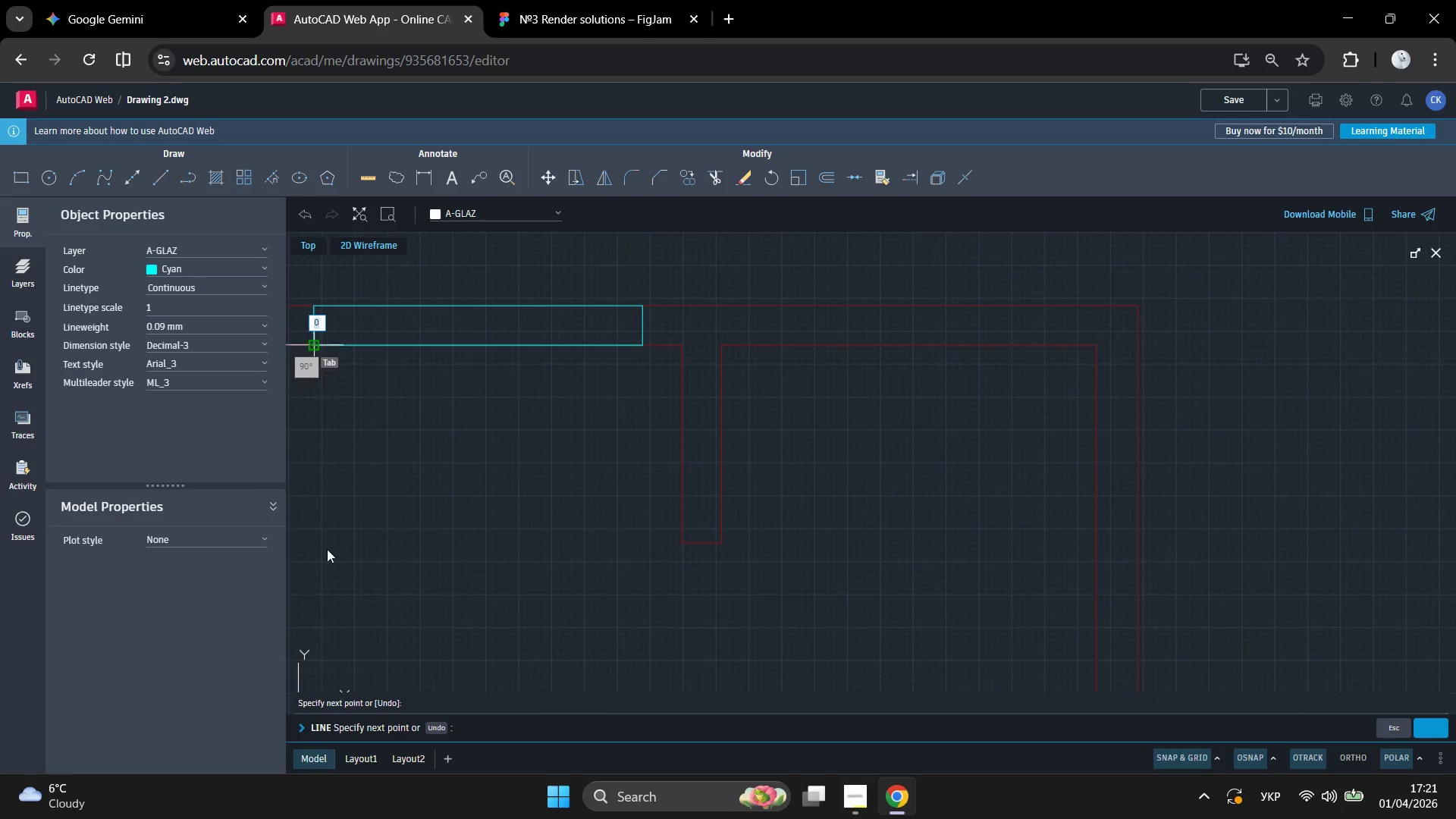 
scroll: coordinate [509, 401], scroll_direction: down, amount: 2.0
 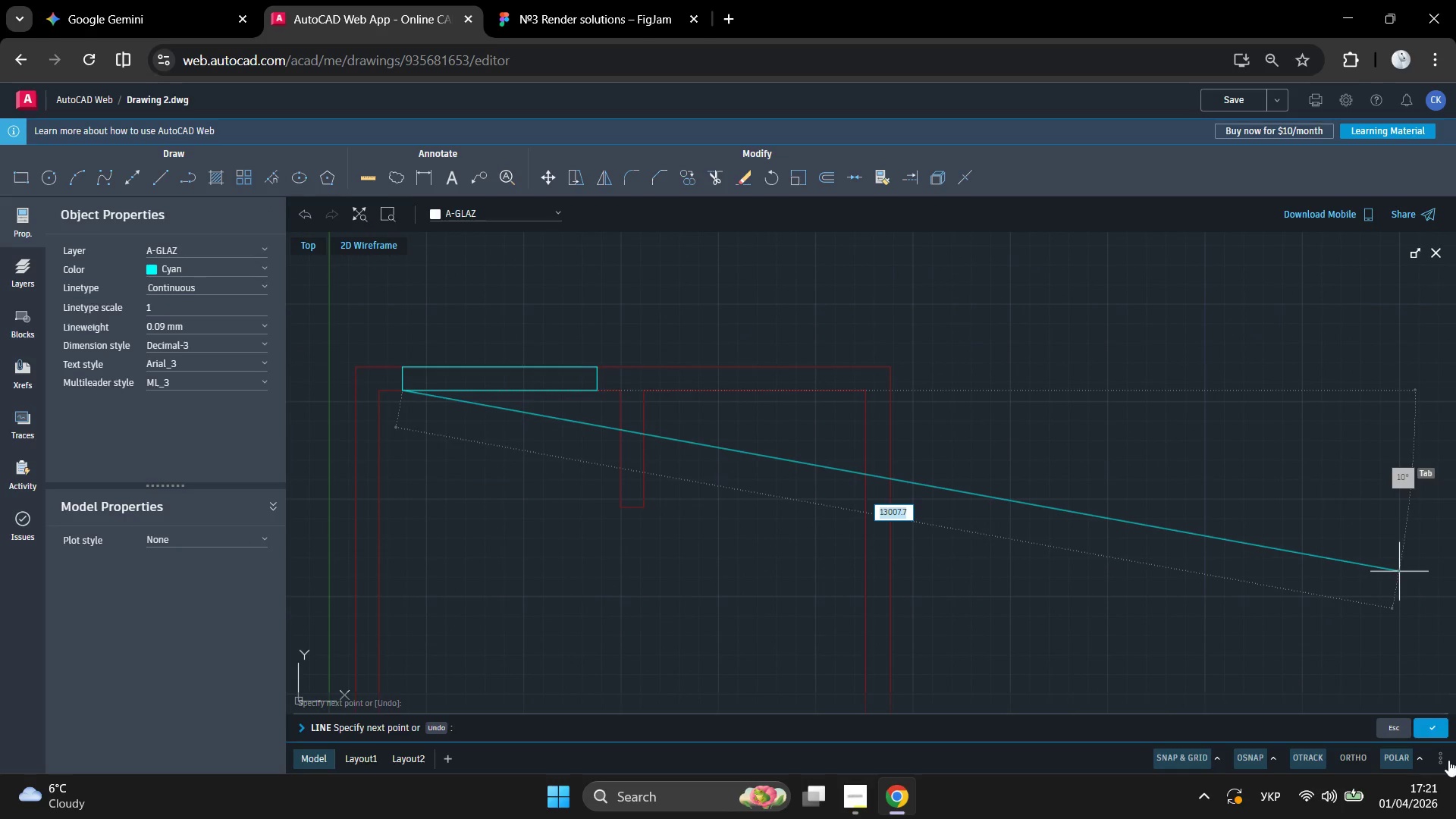 
left_click([1433, 726])
 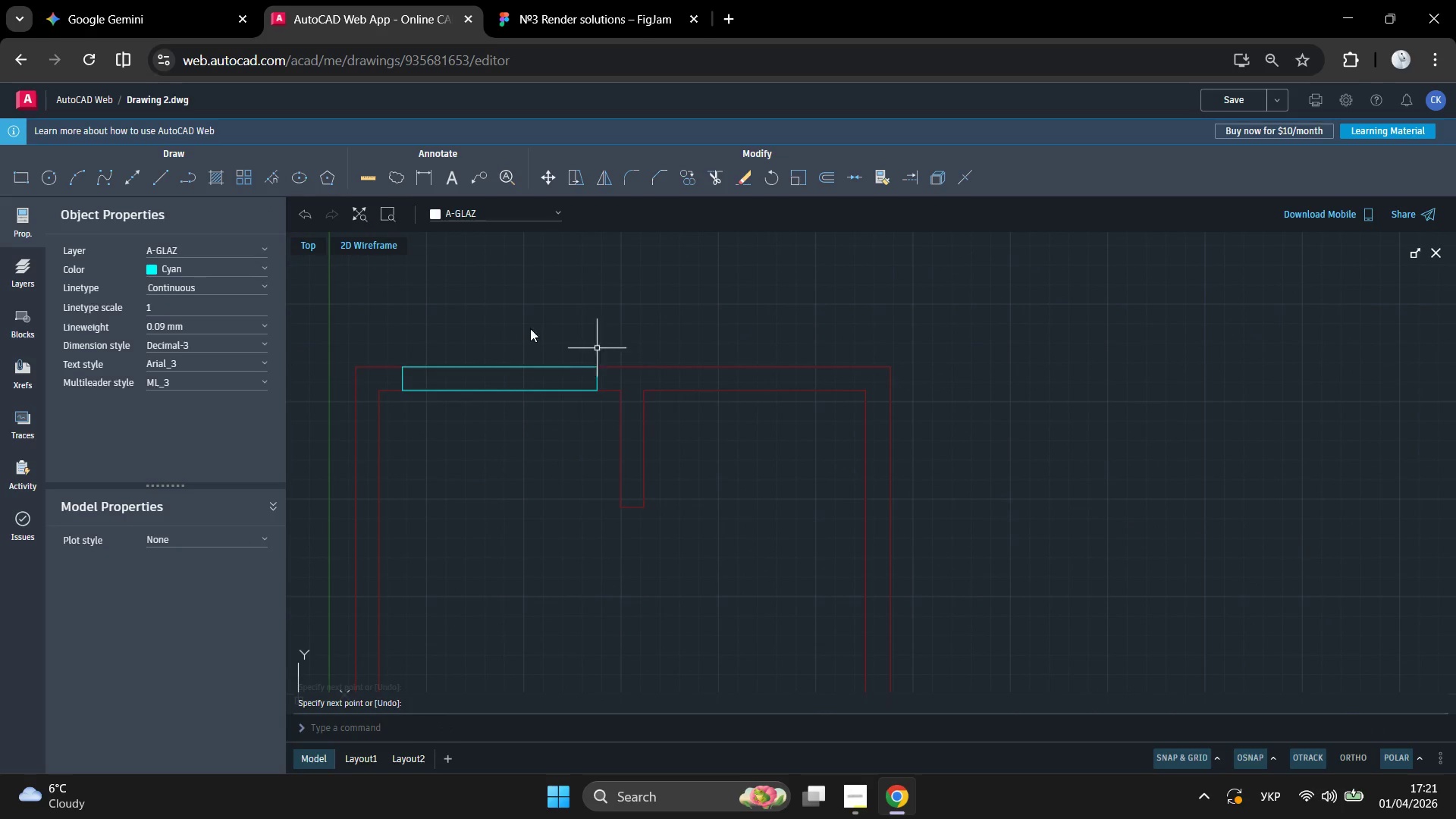 
scroll: coordinate [710, 365], scroll_direction: up, amount: 1.0
 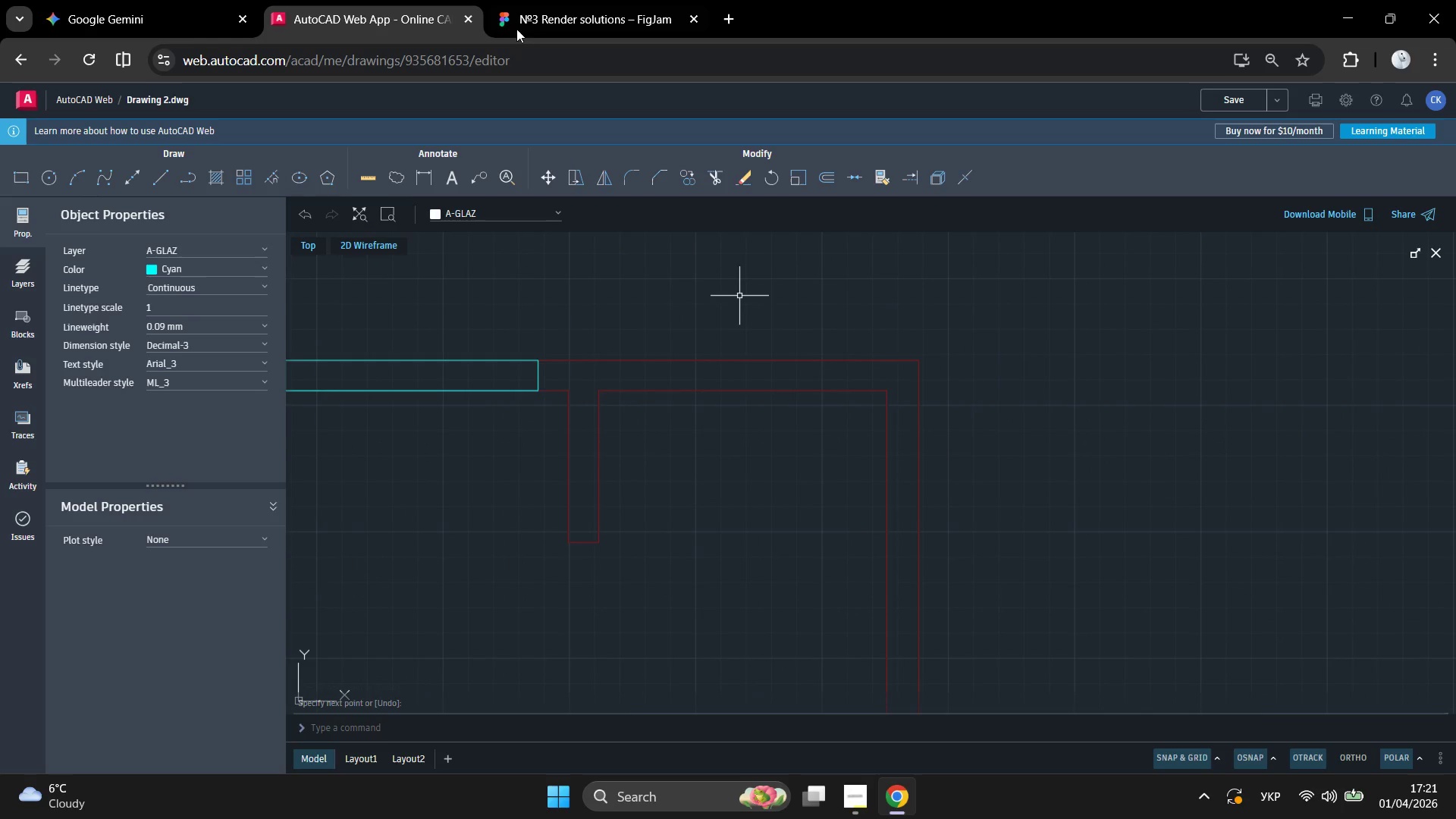 
left_click([525, 18])
 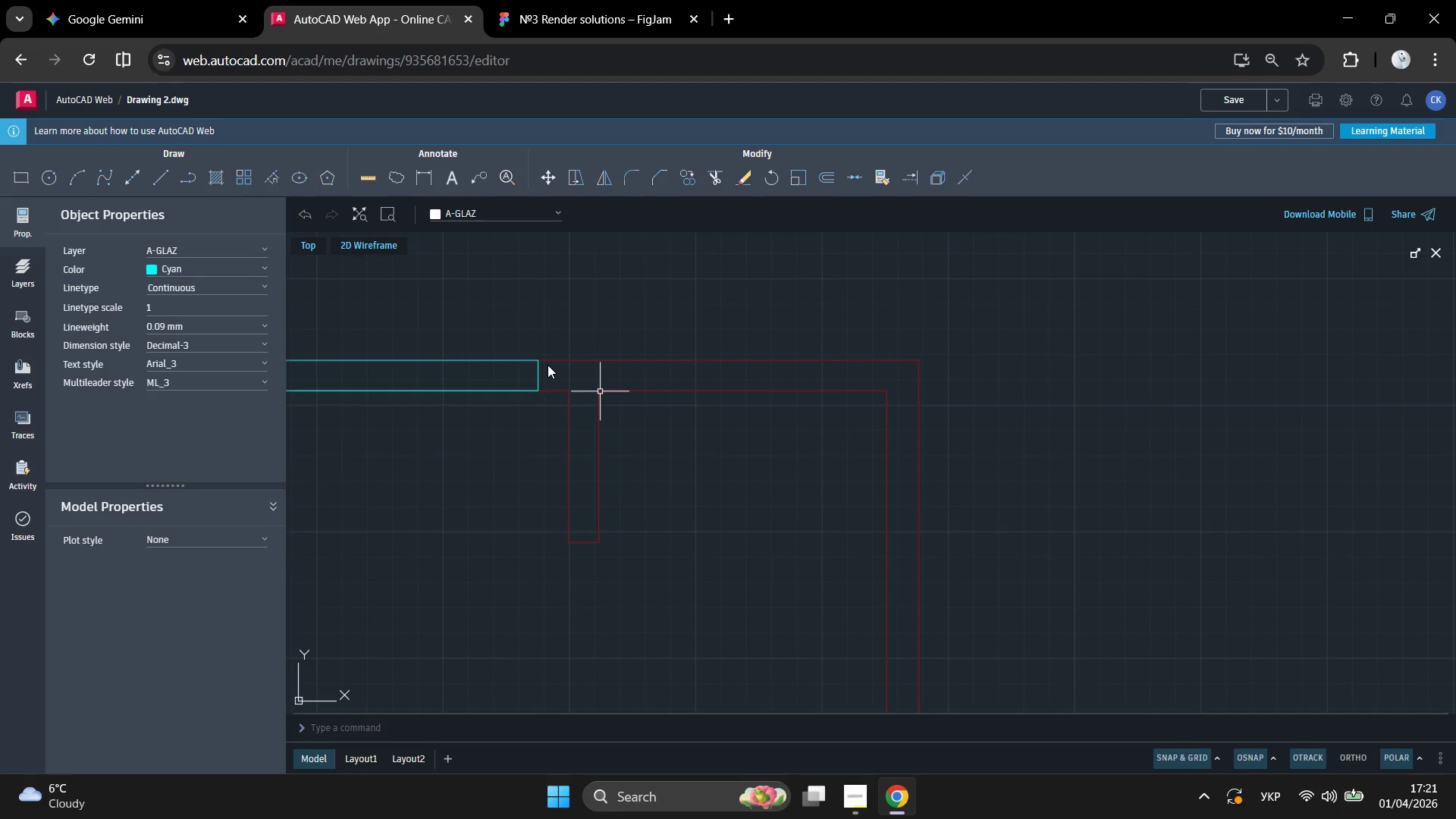 
left_click([548, 365])
 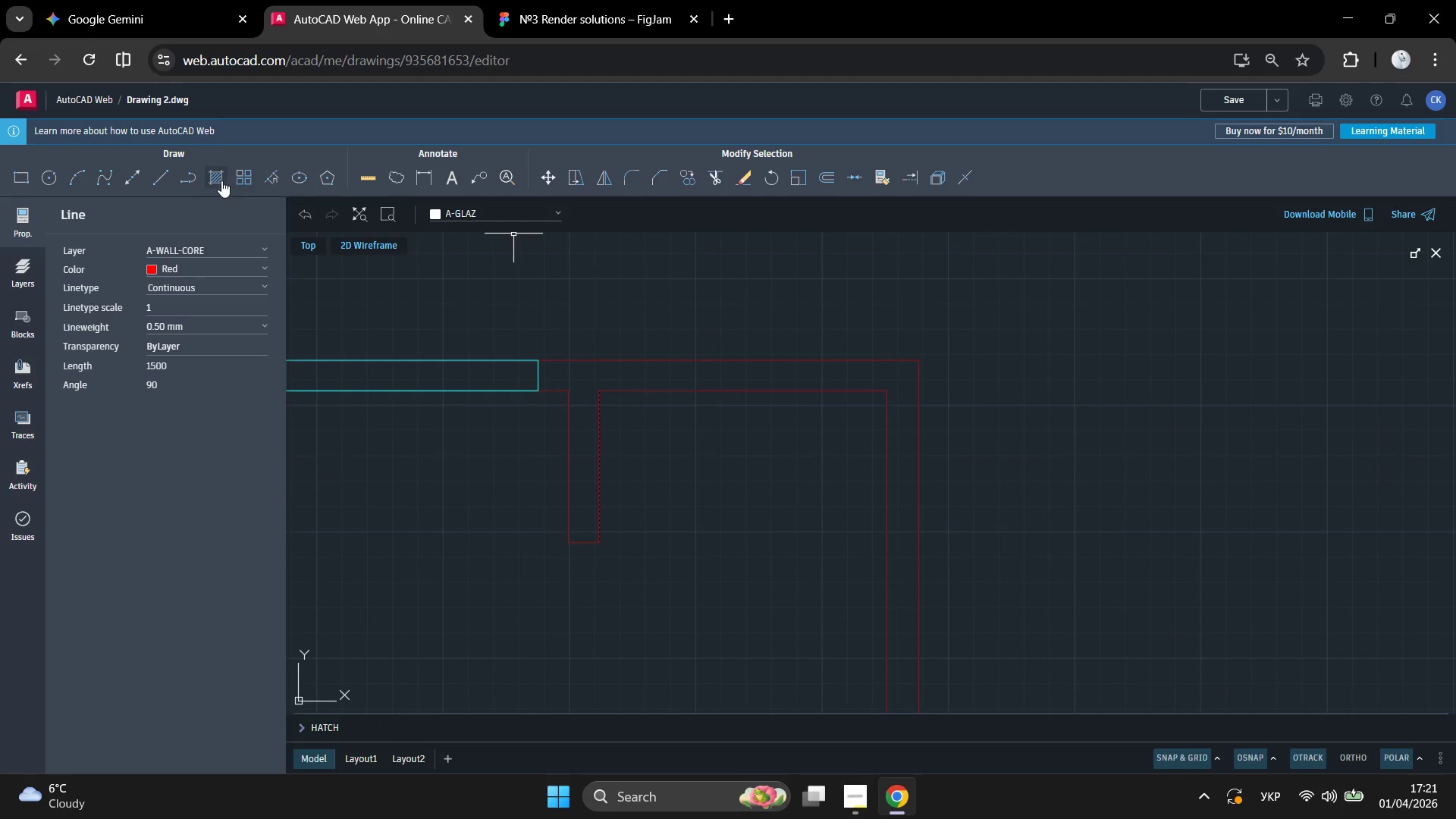 
left_click([155, 177])
 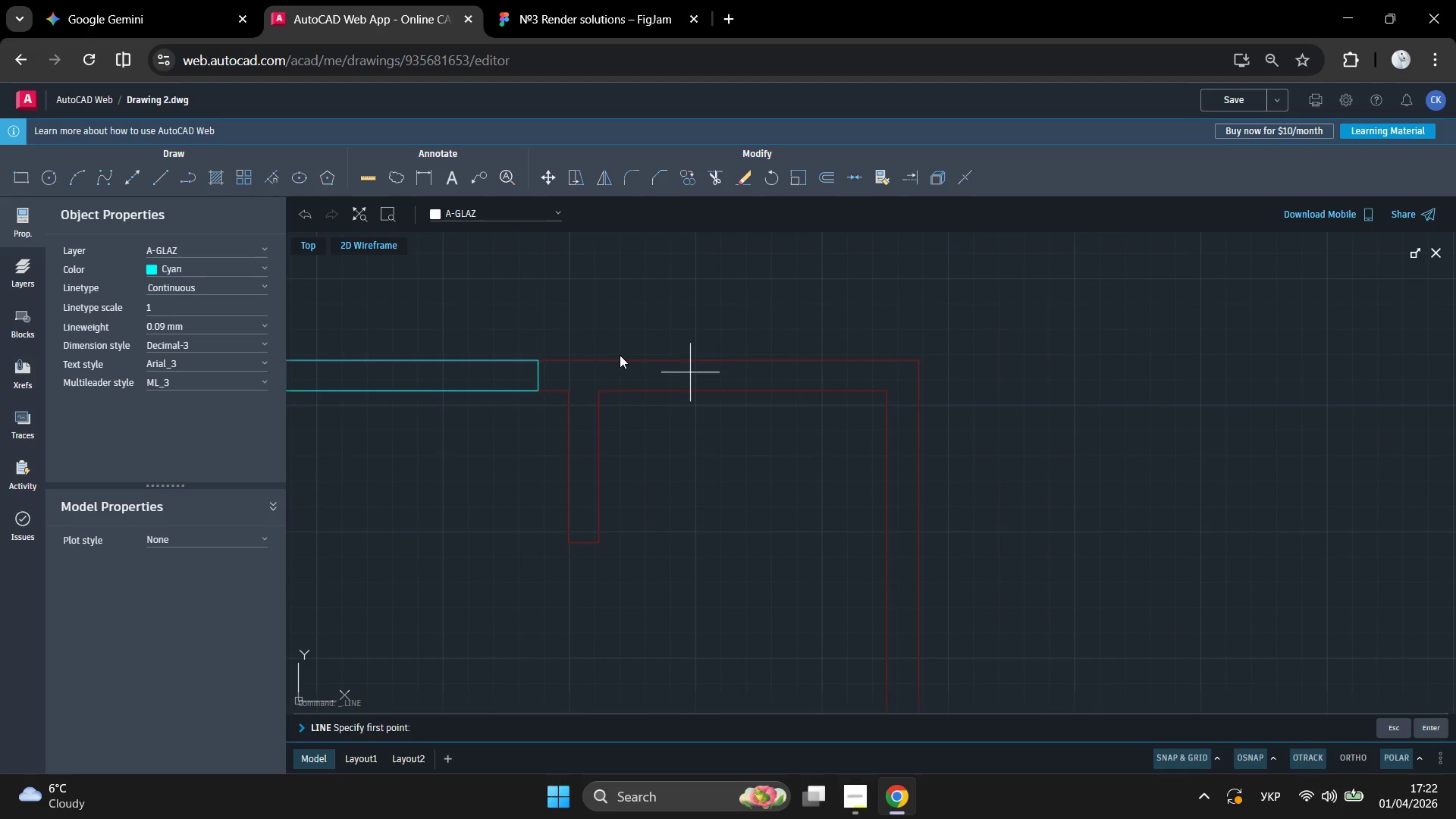 
left_click([545, 366])
 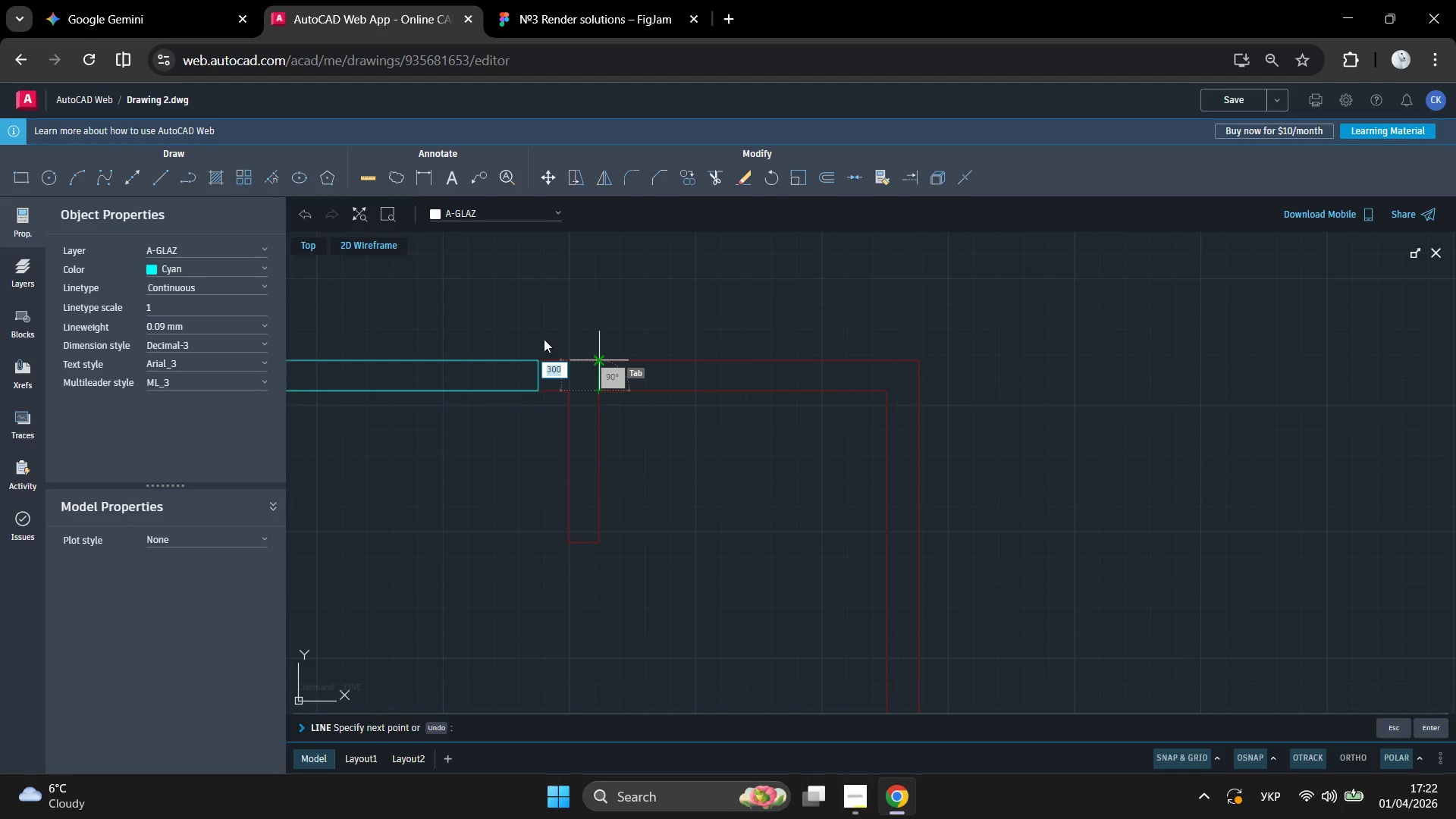 
left_click([543, 338])
 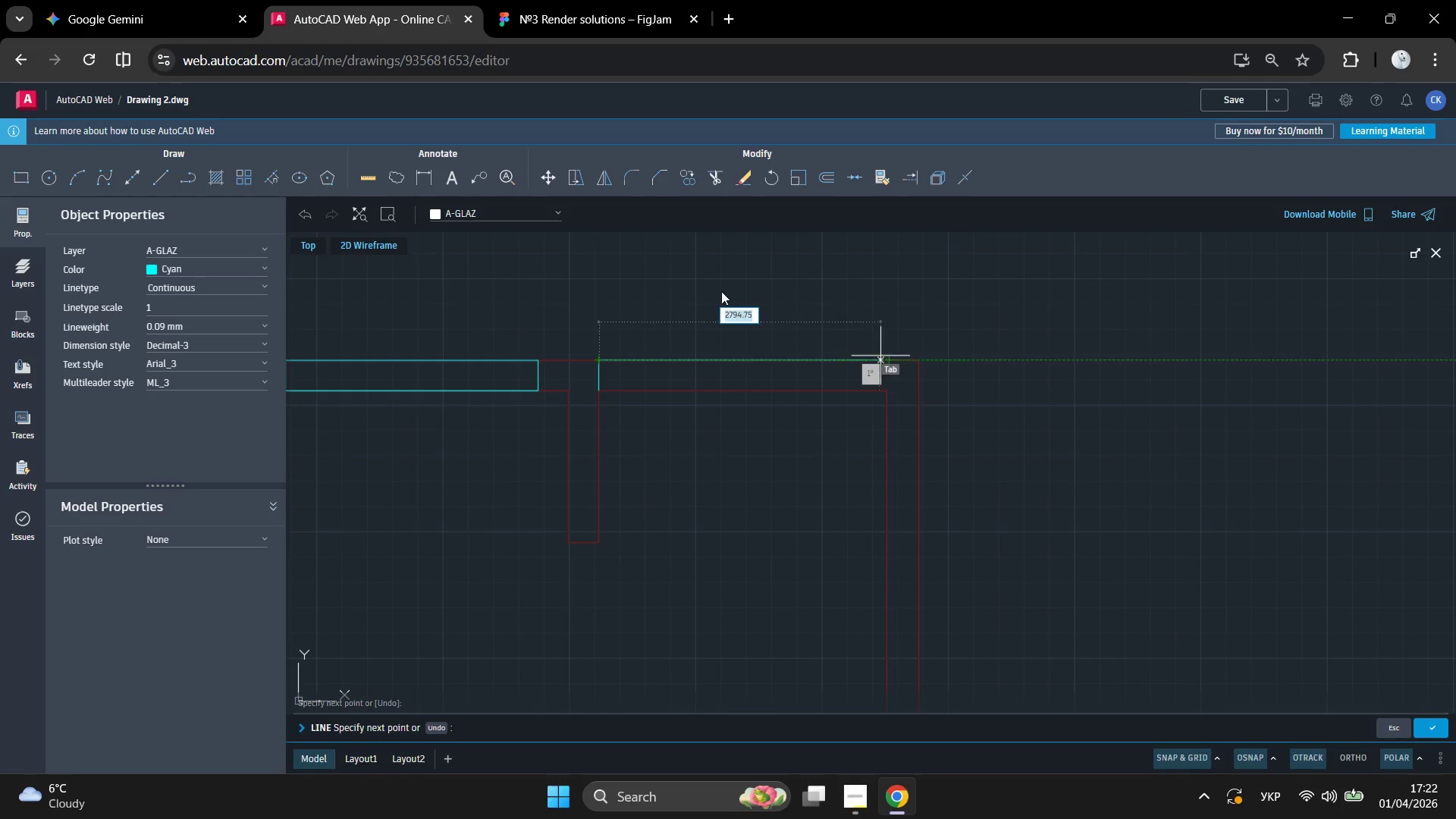 
left_click([567, 21])
 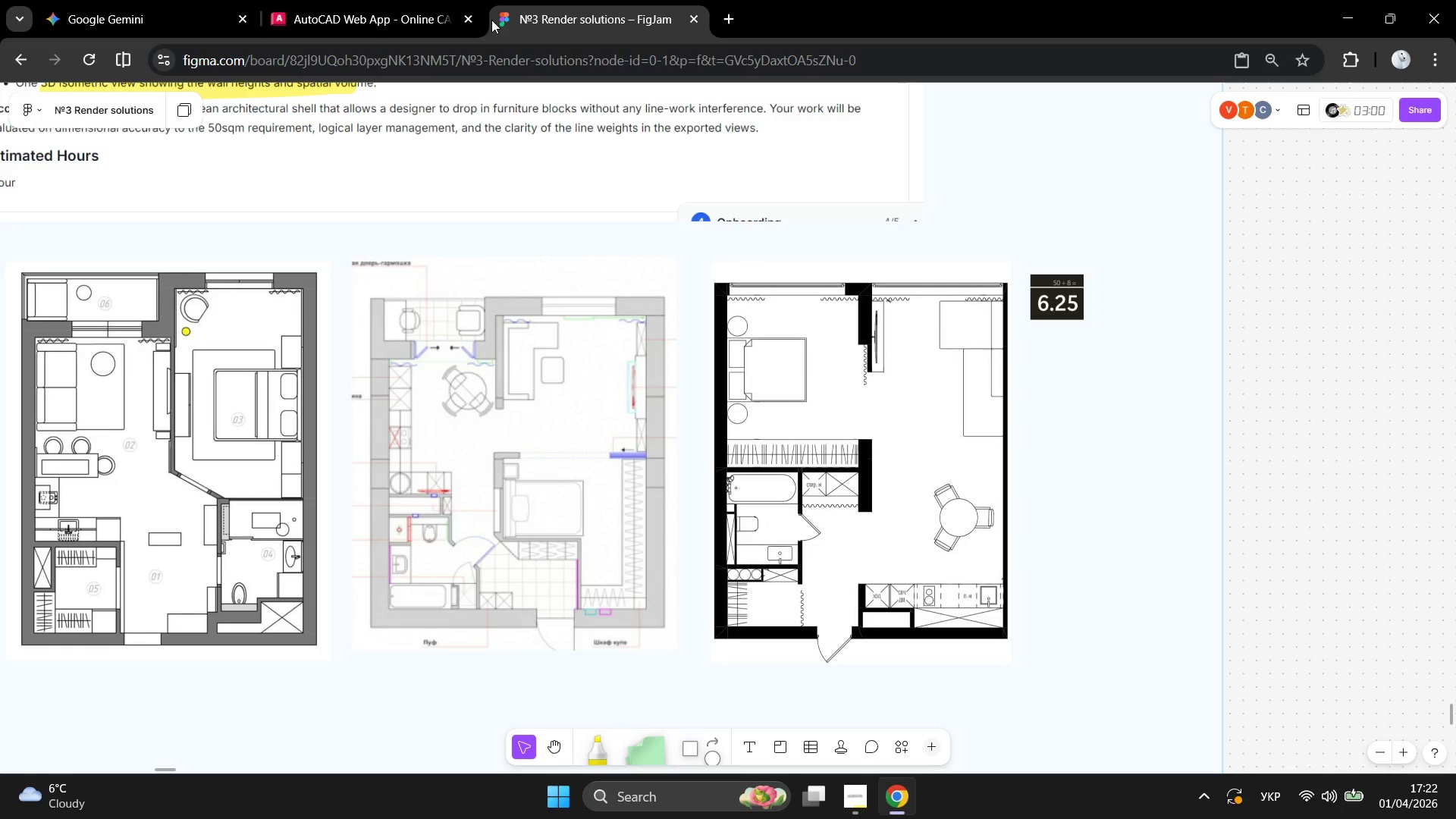 
left_click([439, 20])
 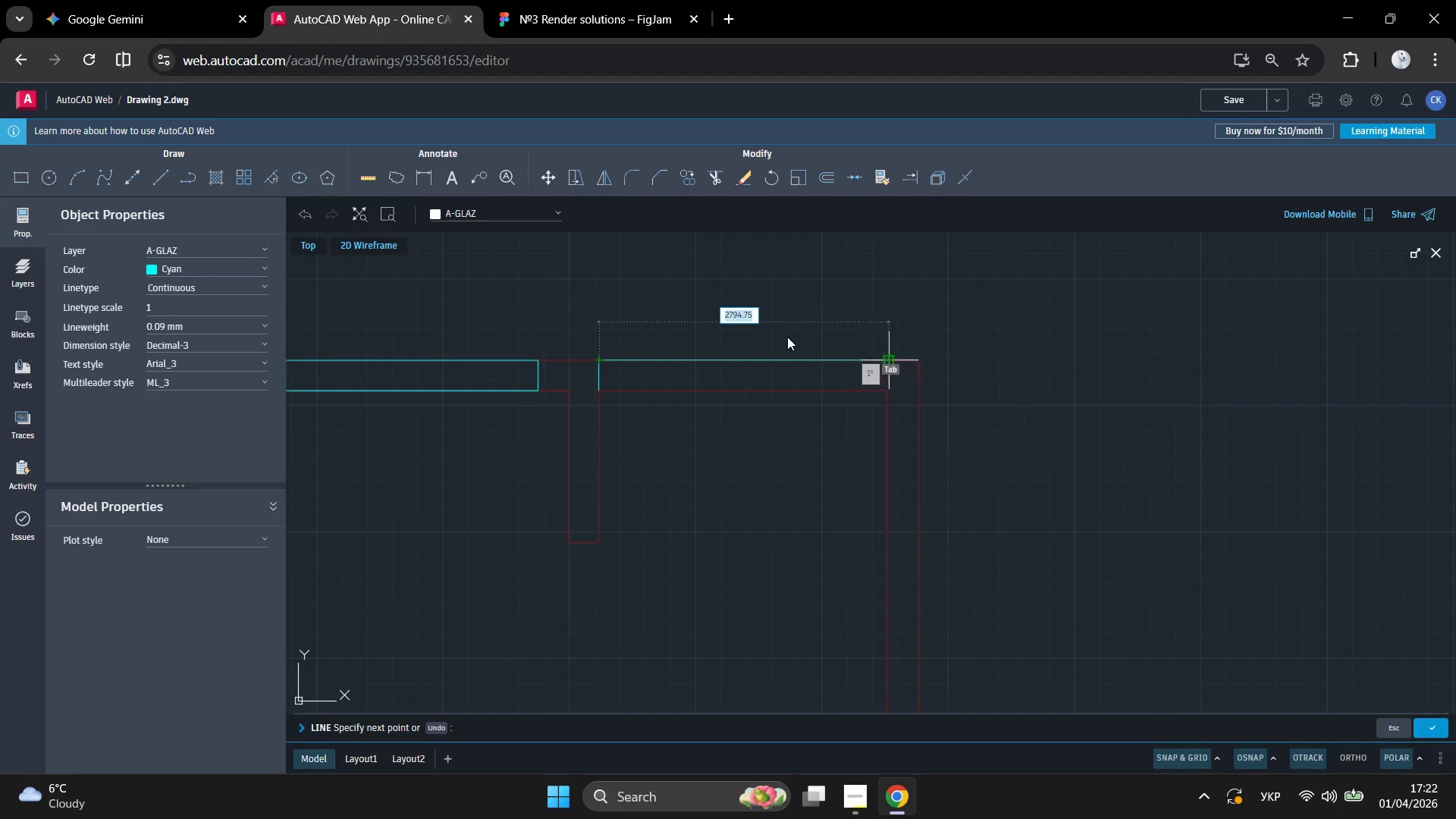 
left_click([788, 337])
 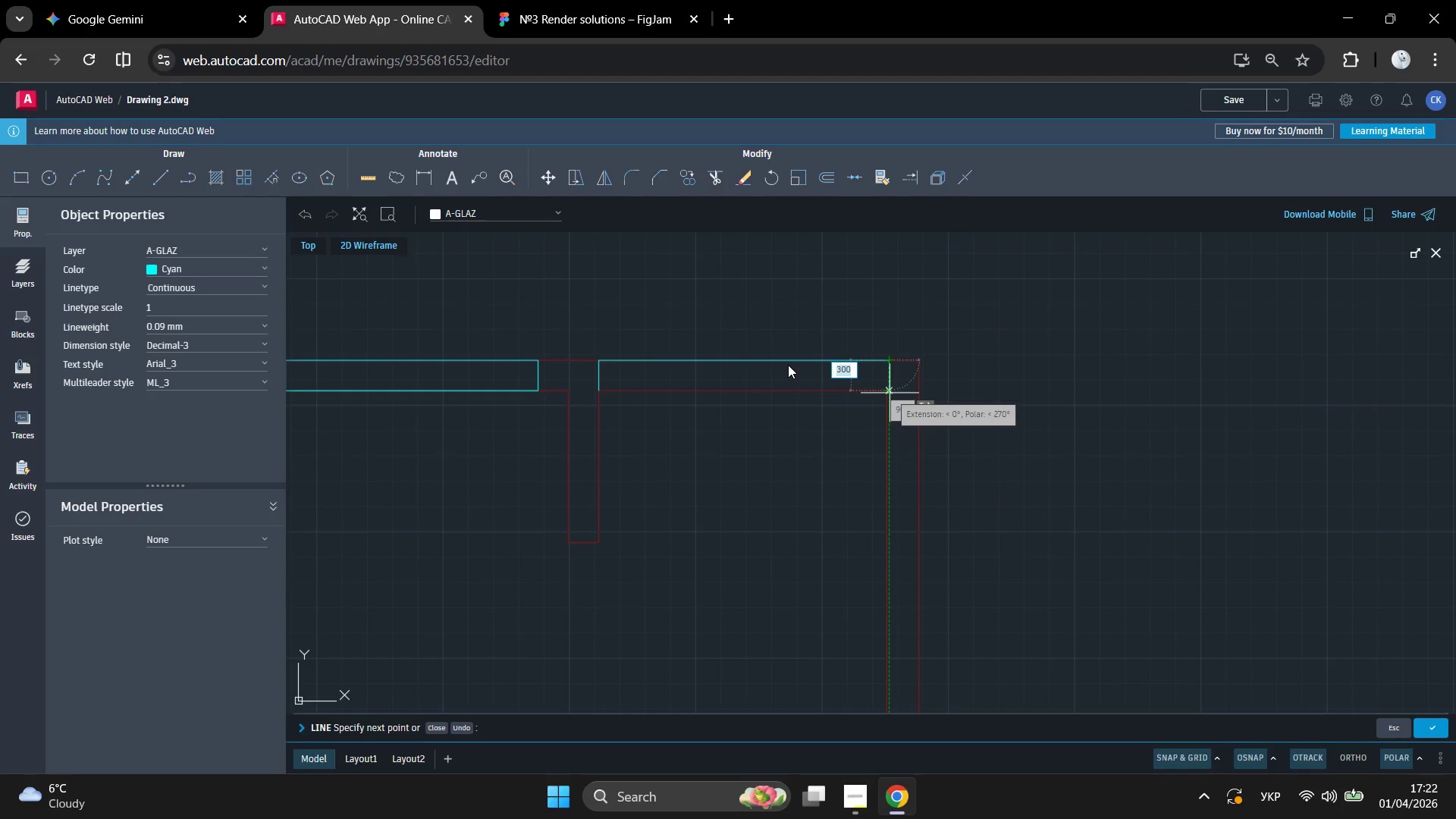 
scroll: coordinate [788, 364], scroll_direction: up, amount: 5.0
 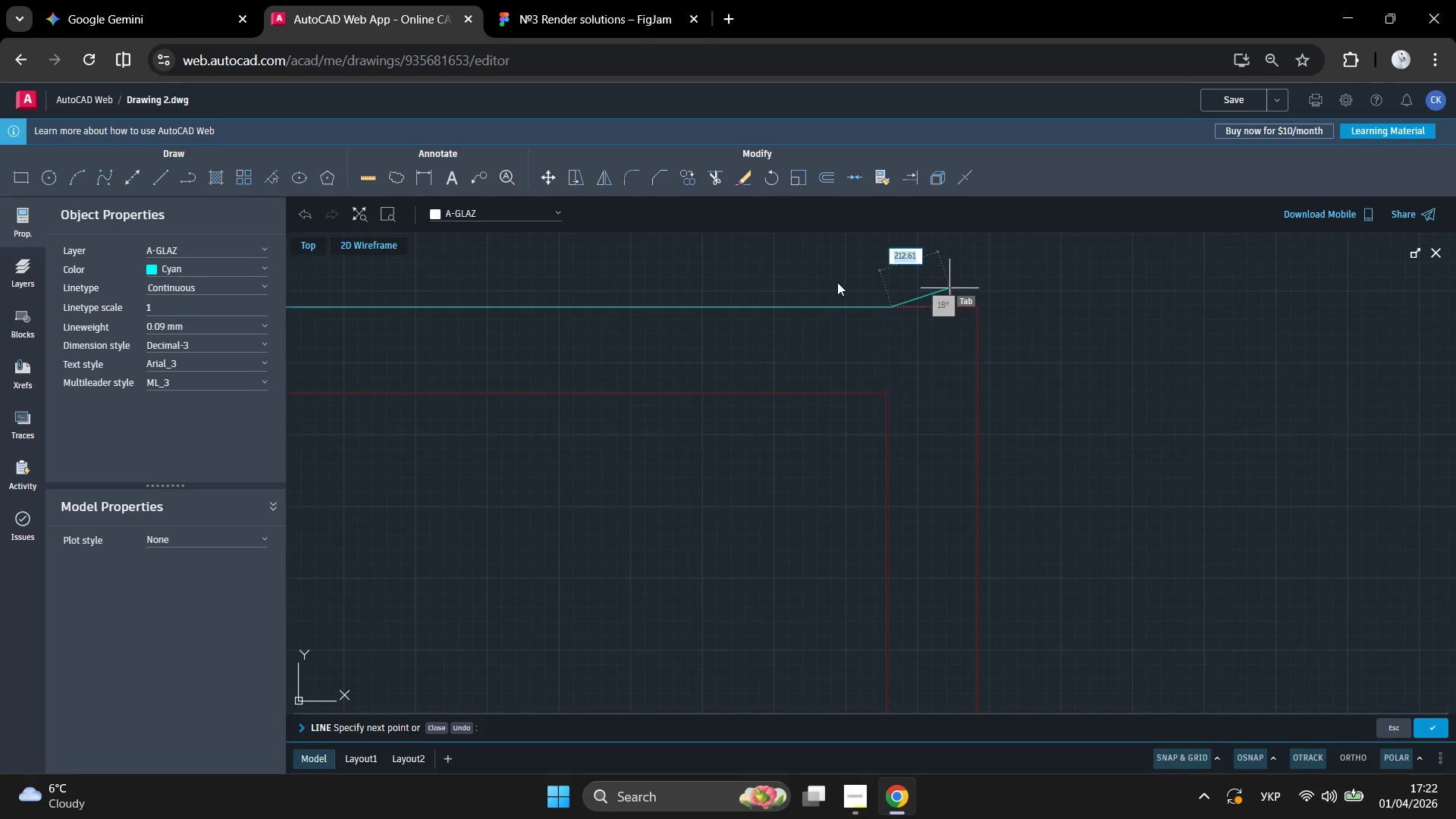 
key(Control+Z)
 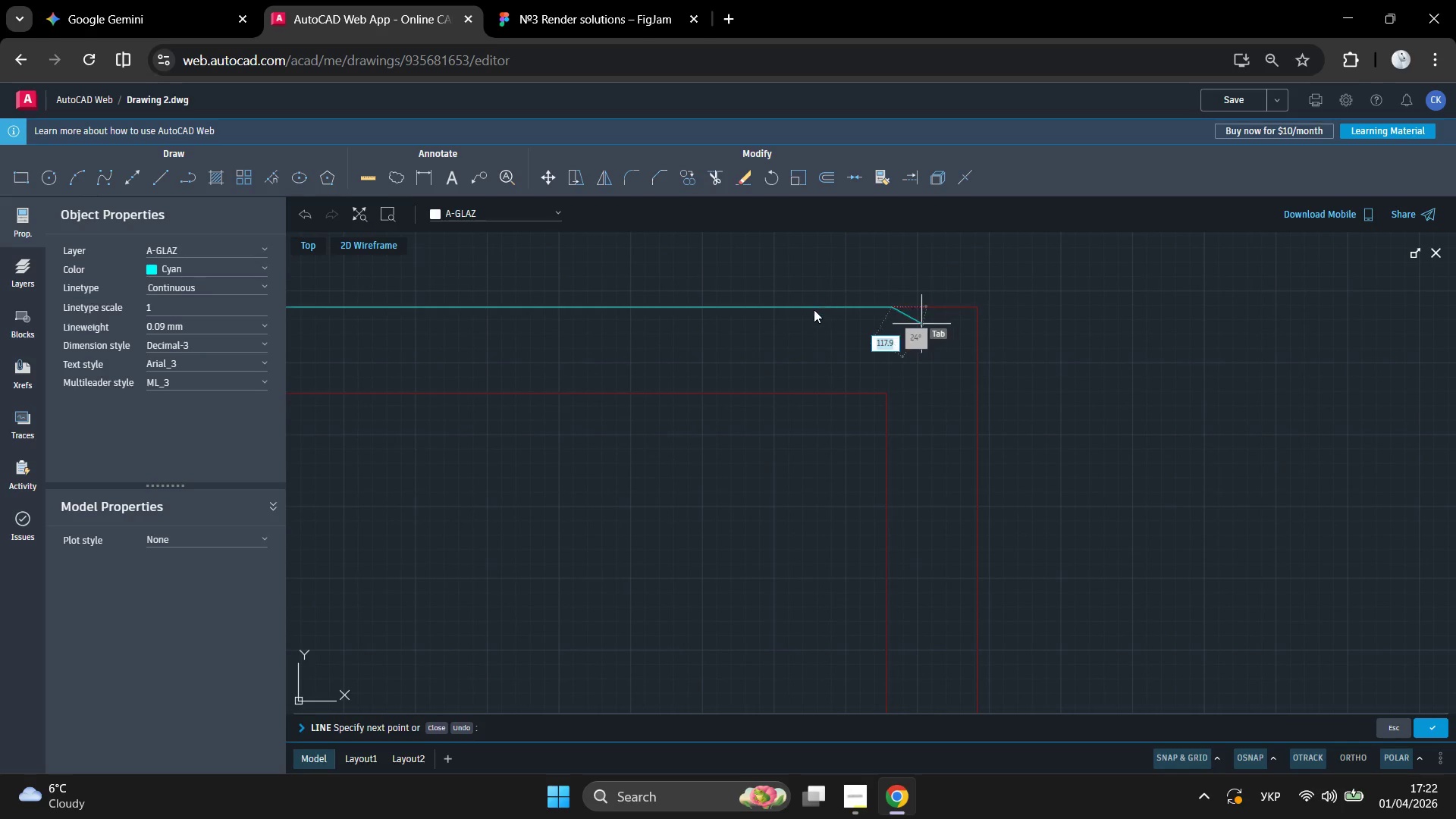 
key(Control+Z)
 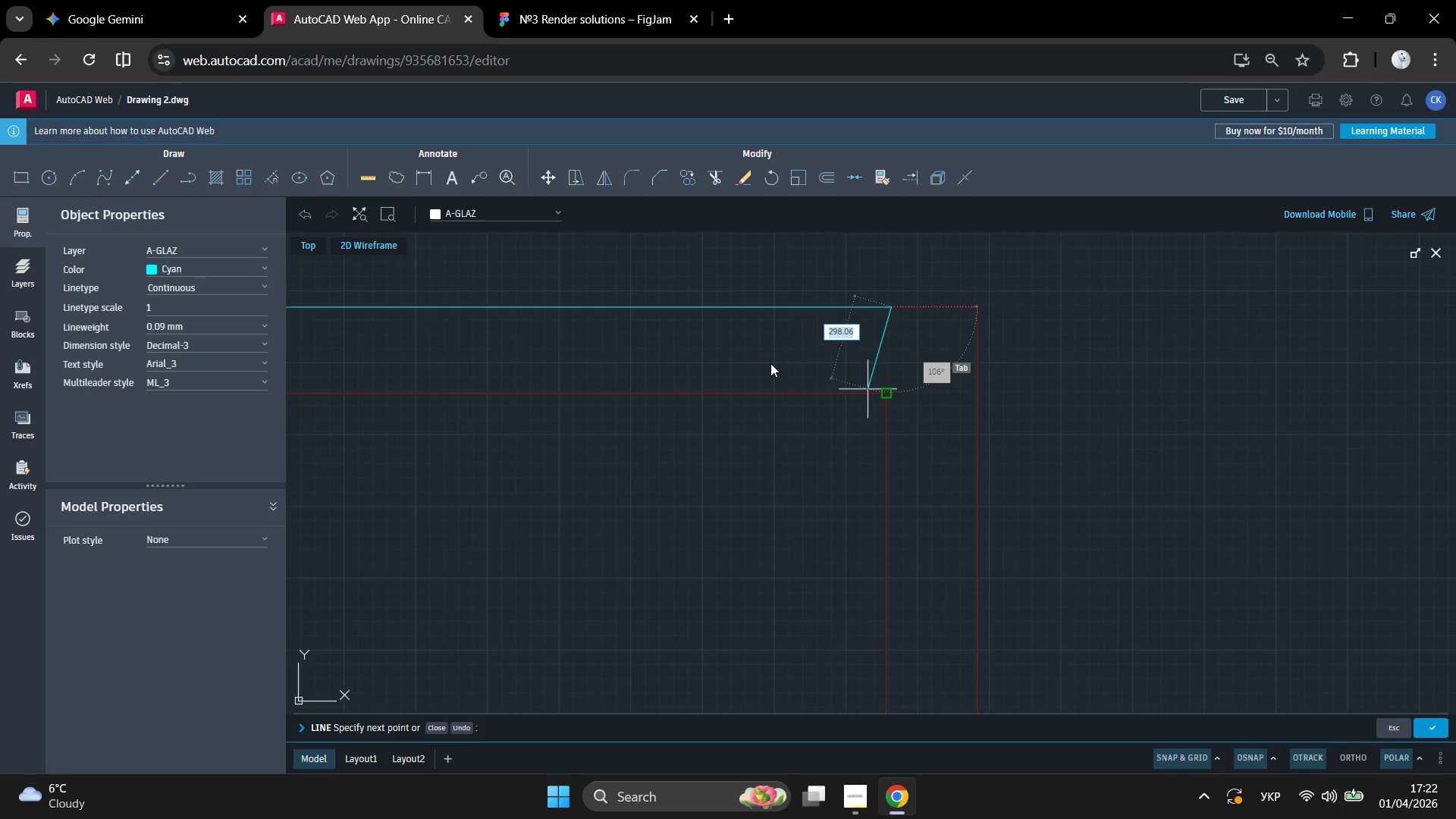 
key(Space)
 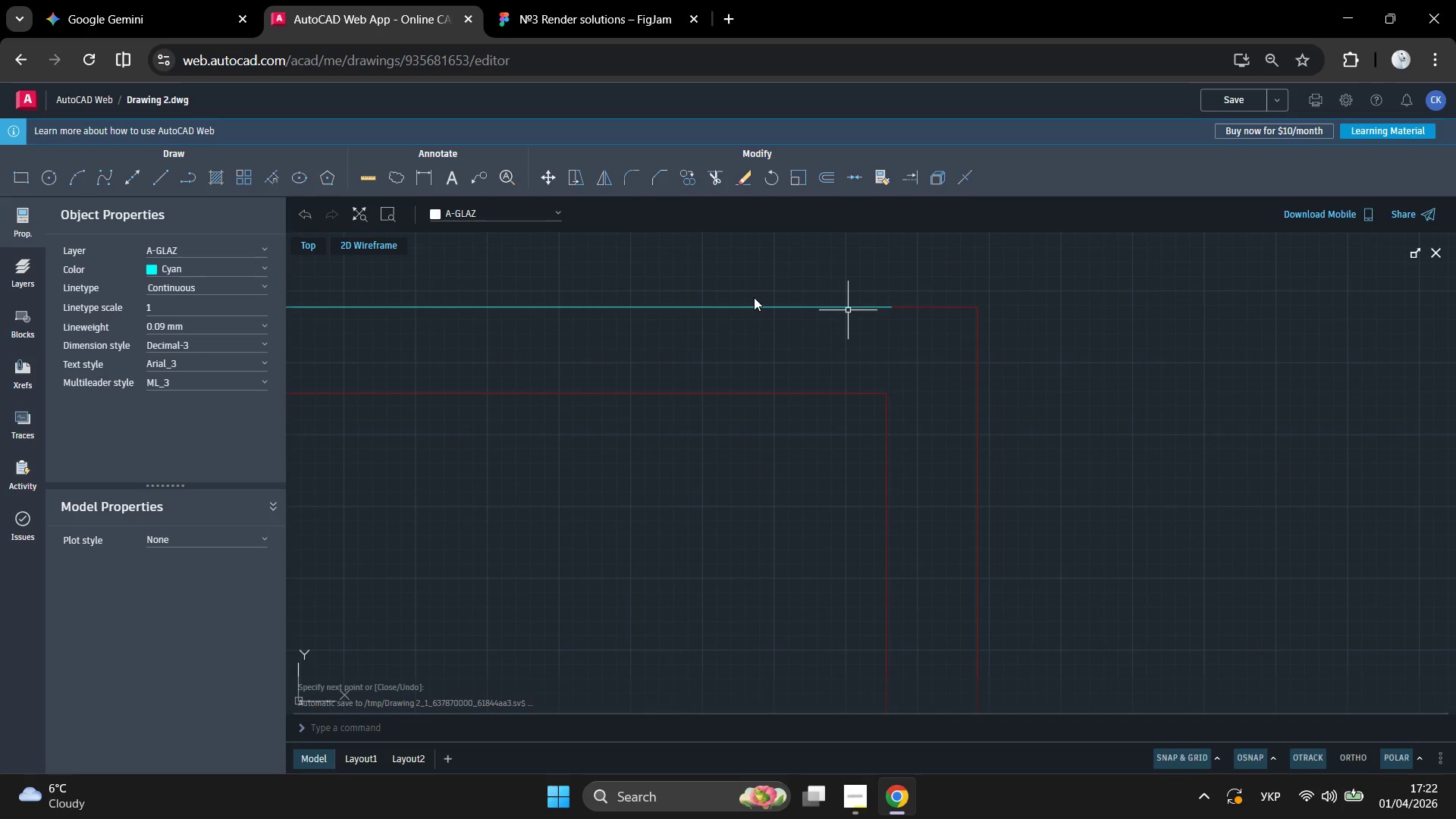 
double_click([754, 293])
 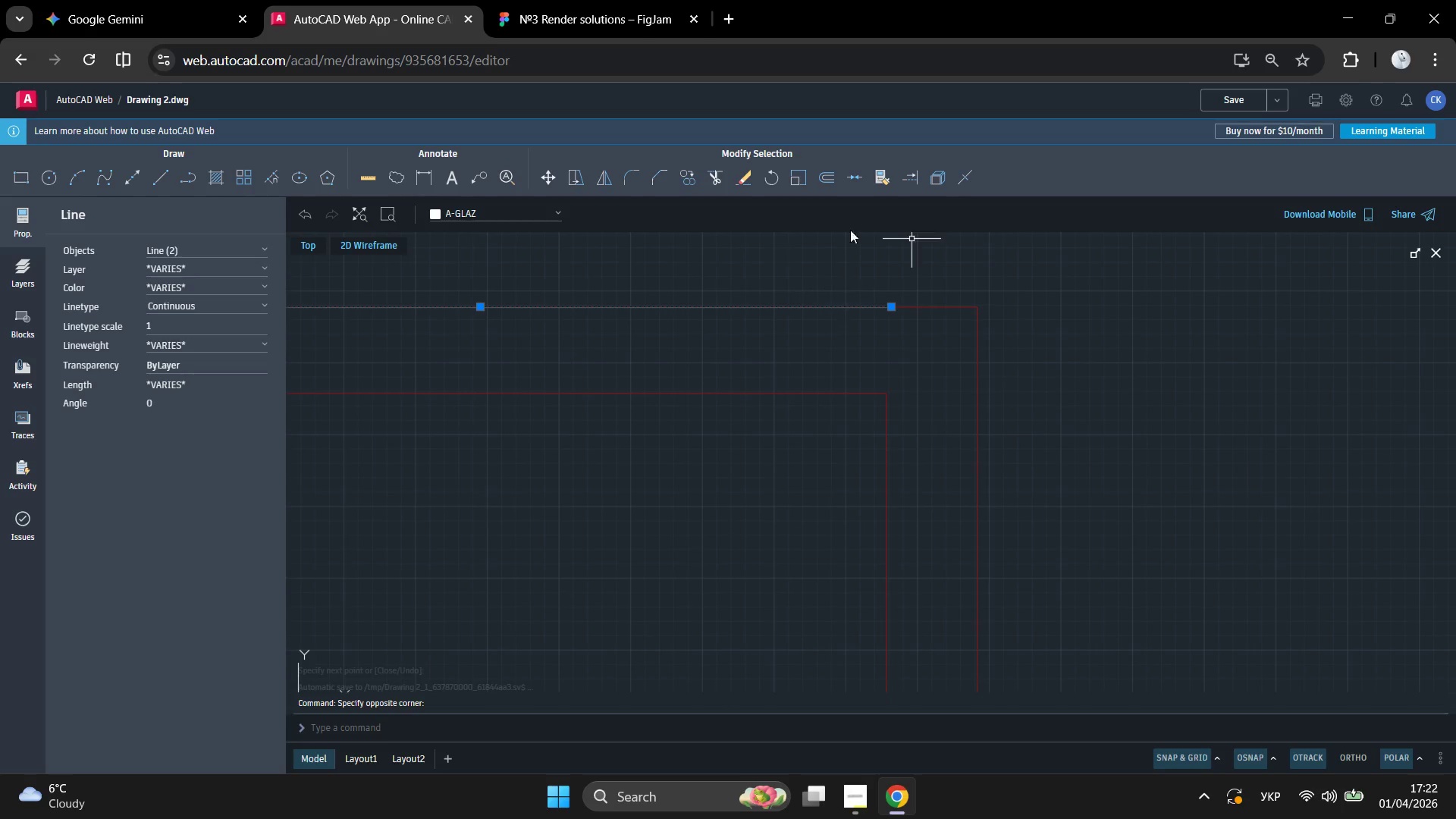 
scroll: coordinate [883, 384], scroll_direction: down, amount: 1.0
 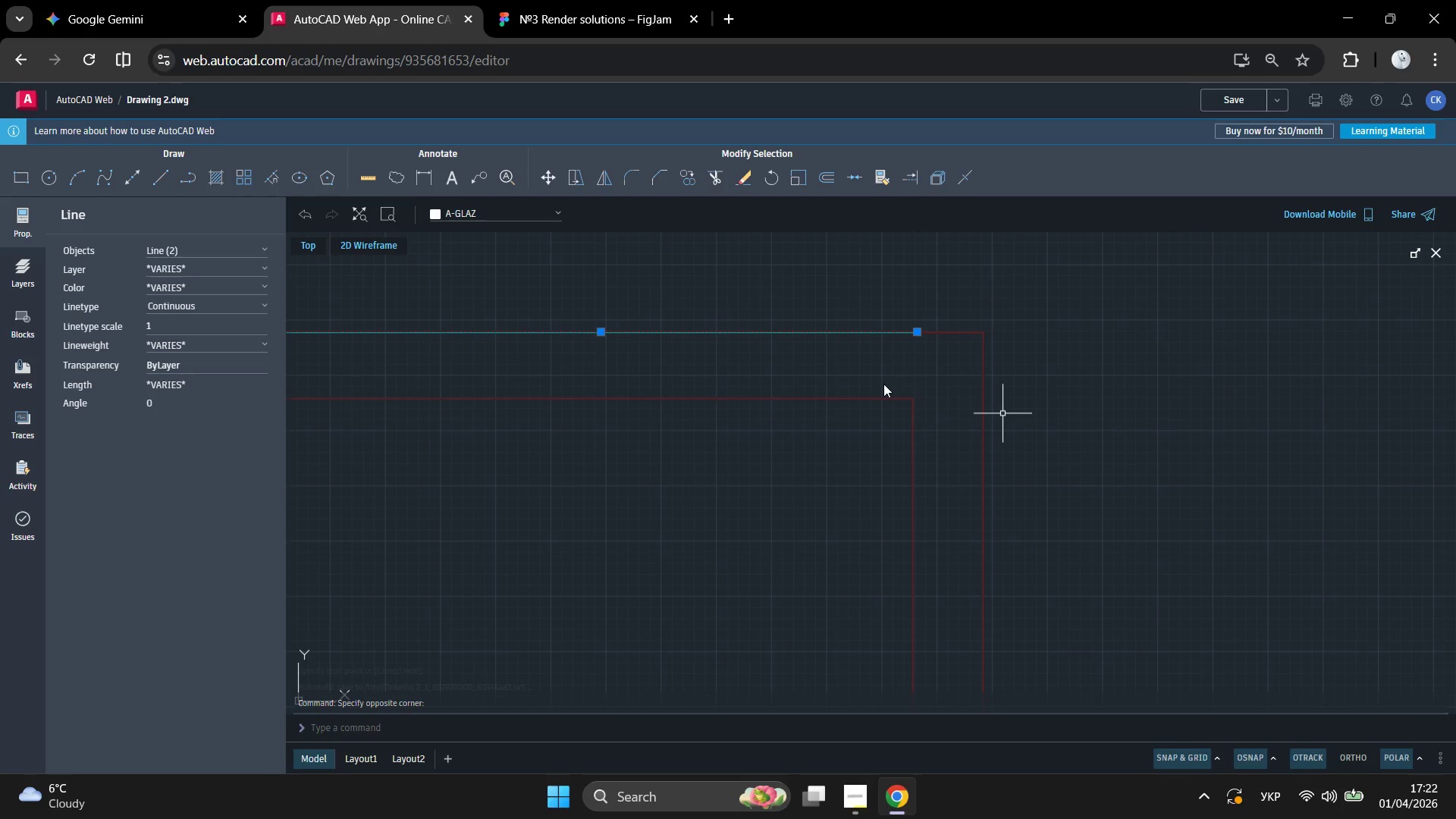 
key(Delete)
 